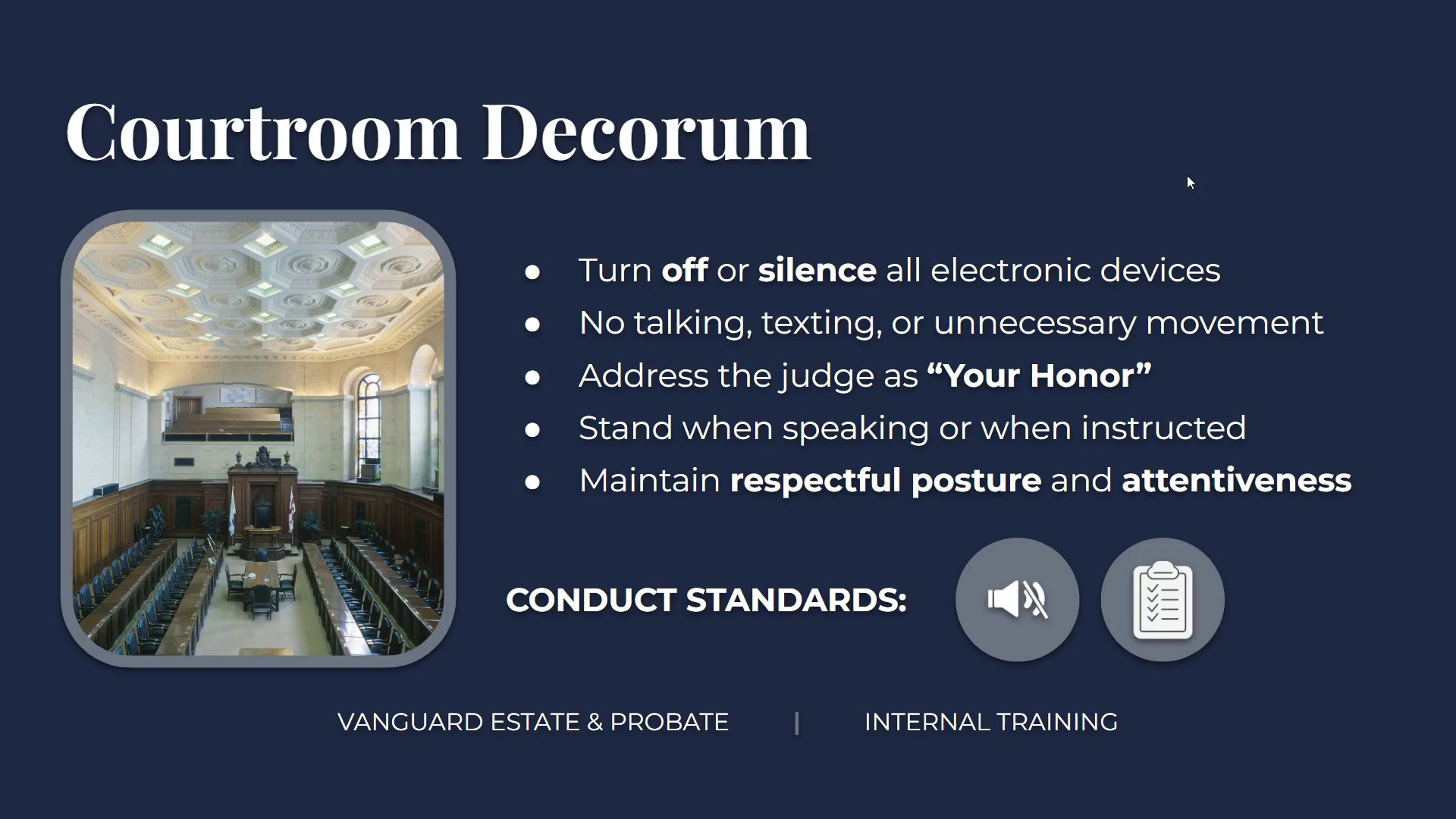 
key(ArrowRight)
 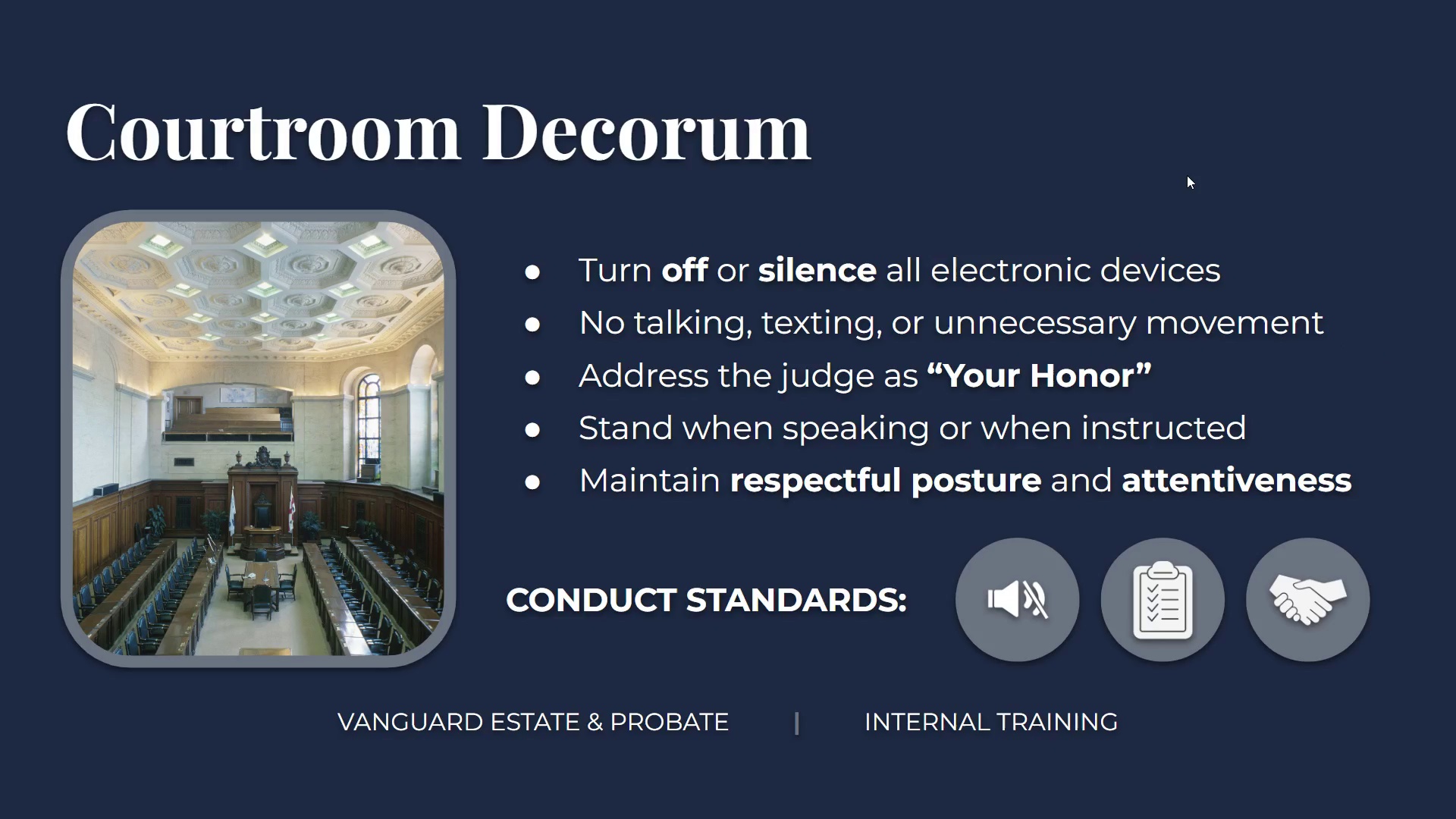 
key(ArrowRight)
 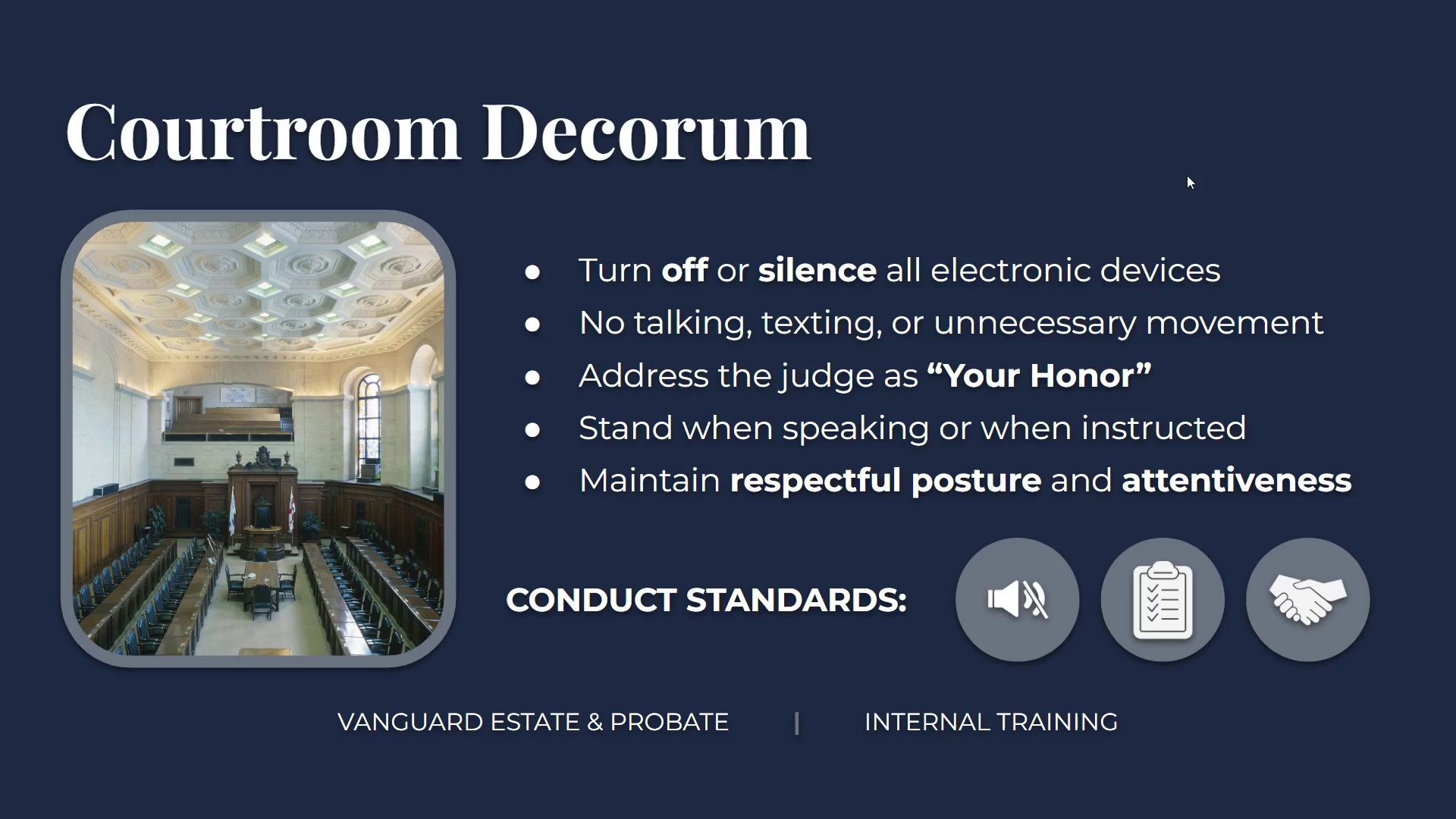 
key(ArrowRight)
 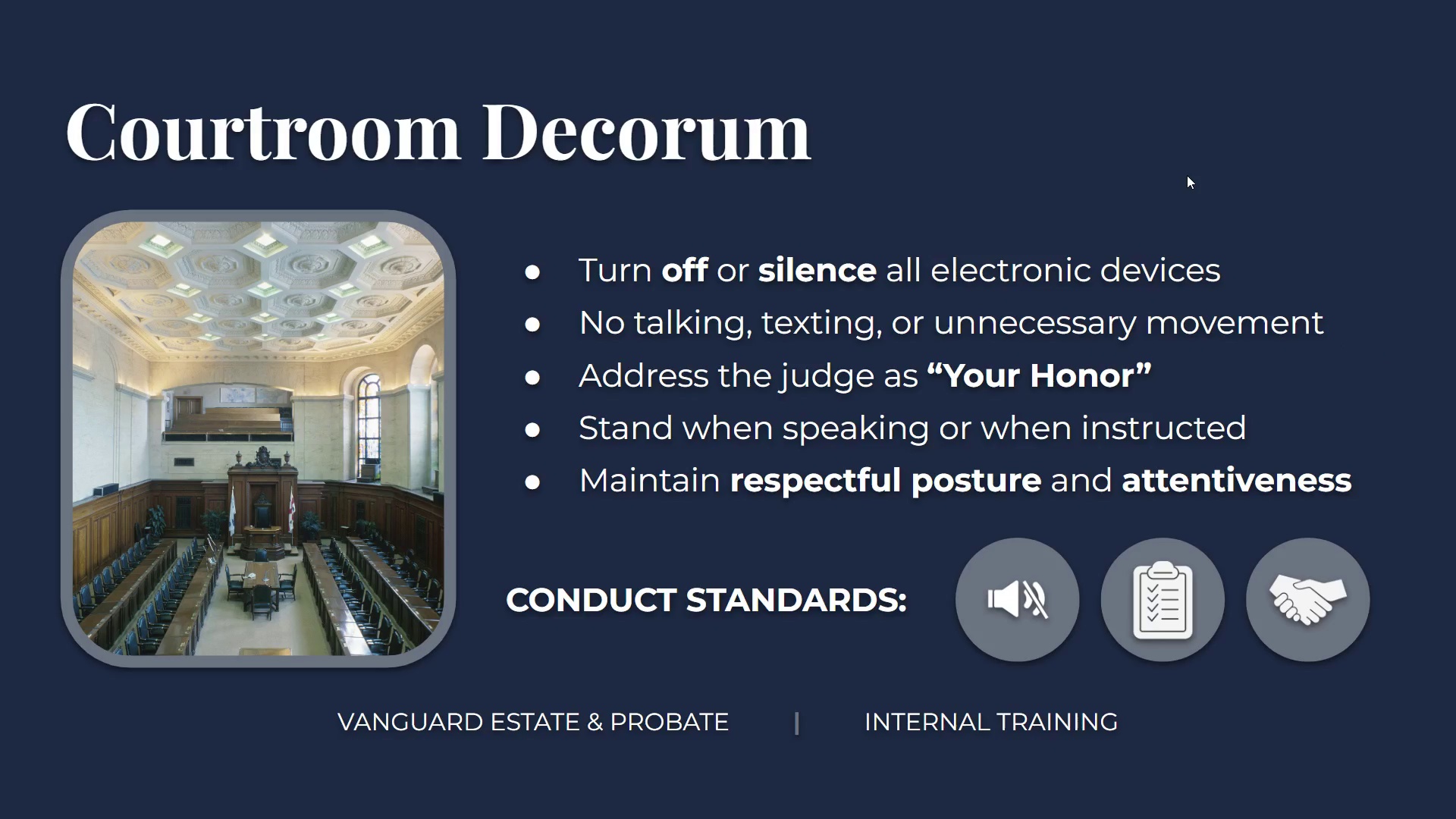 
key(Escape)
 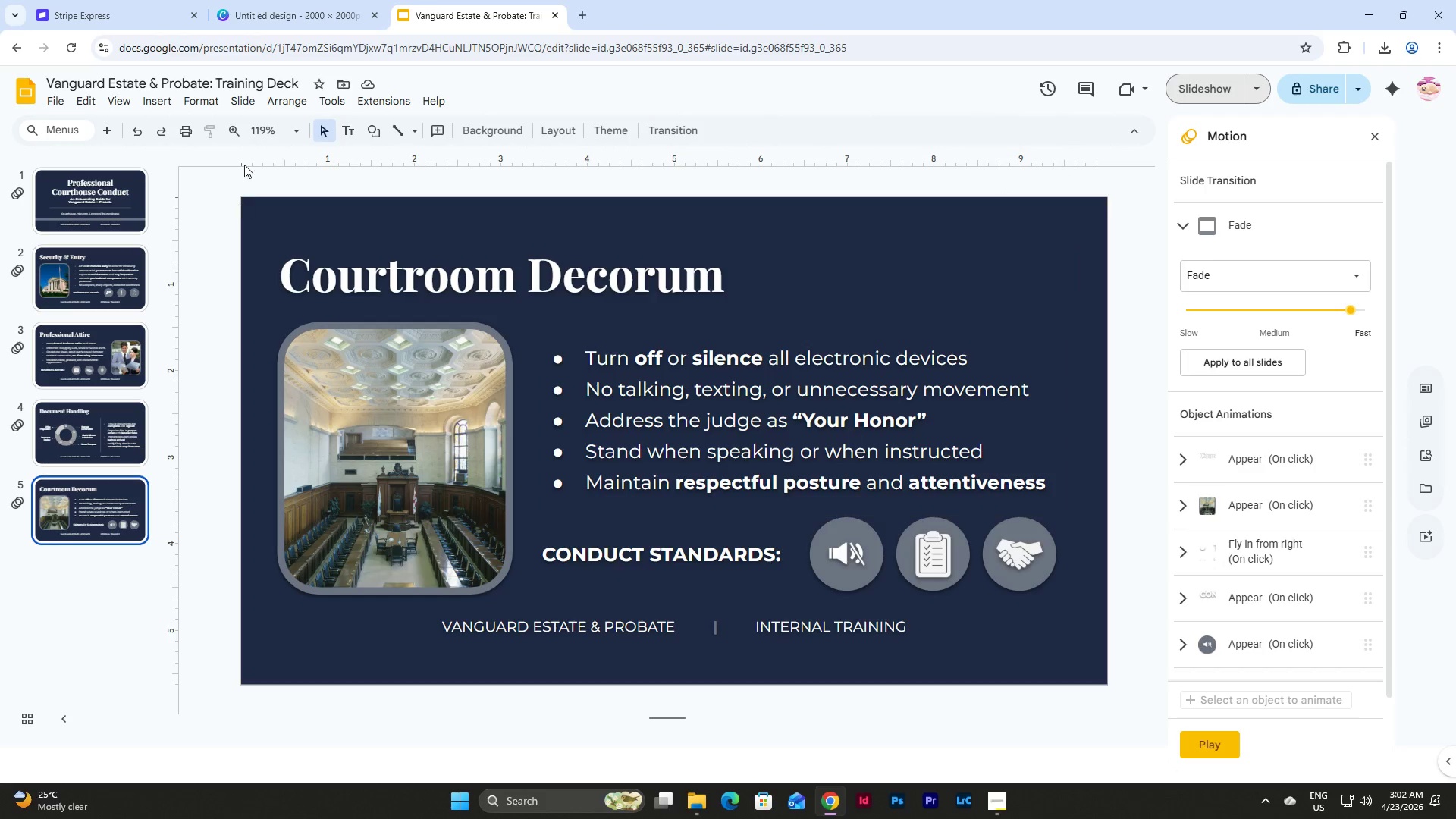 
left_click([253, 109])
 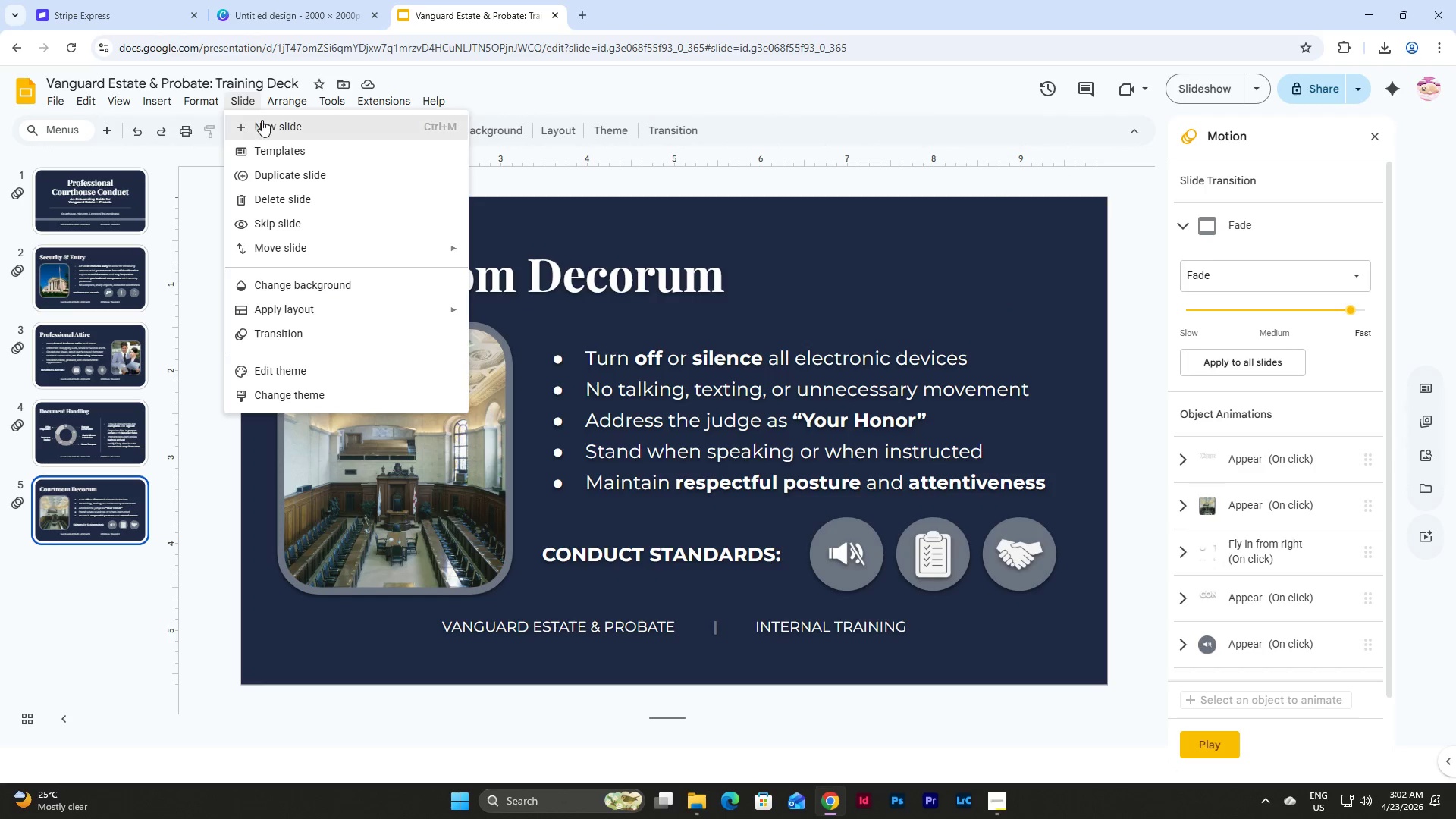 
left_click([263, 120])
 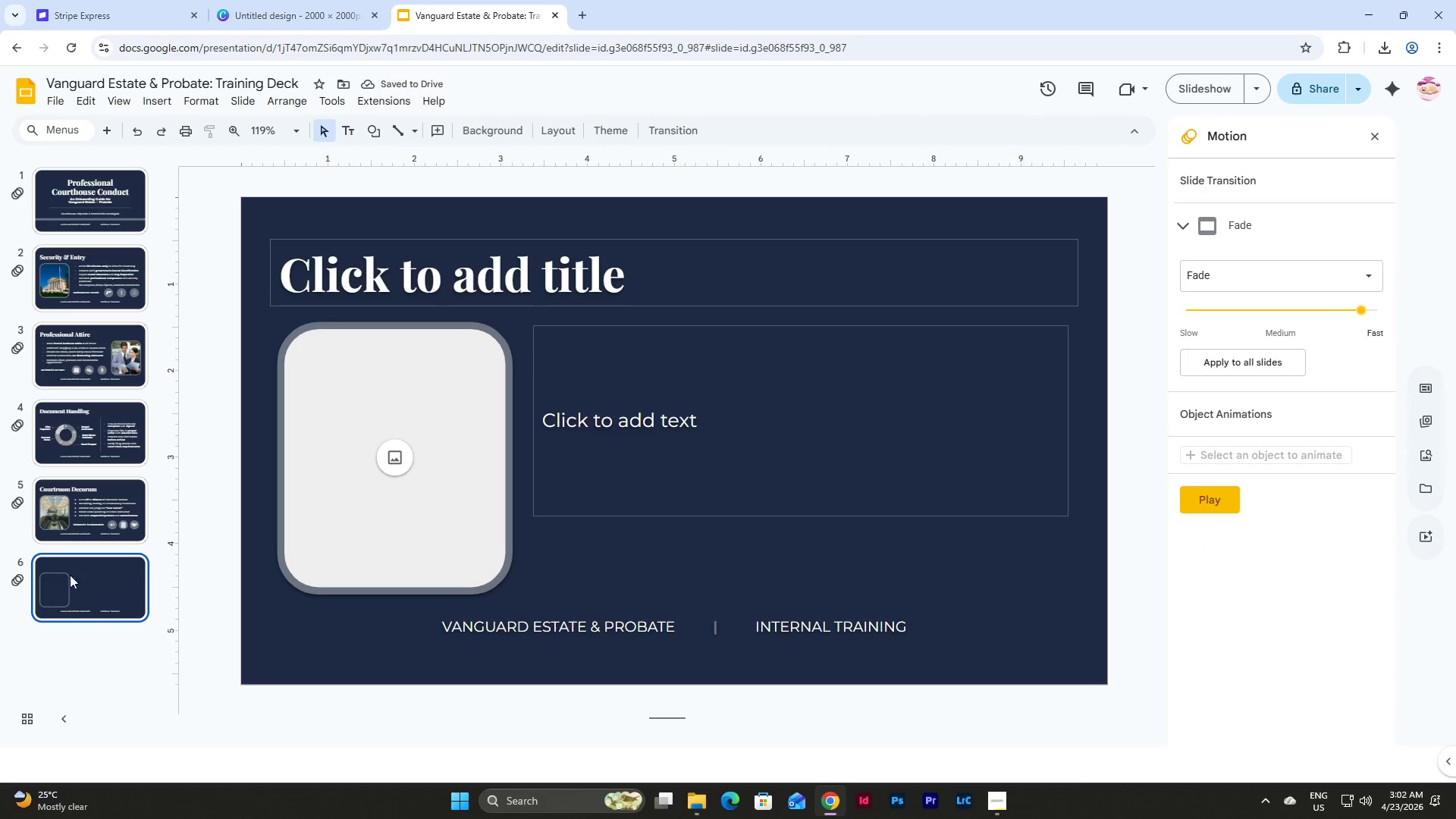 
wait(5.33)
 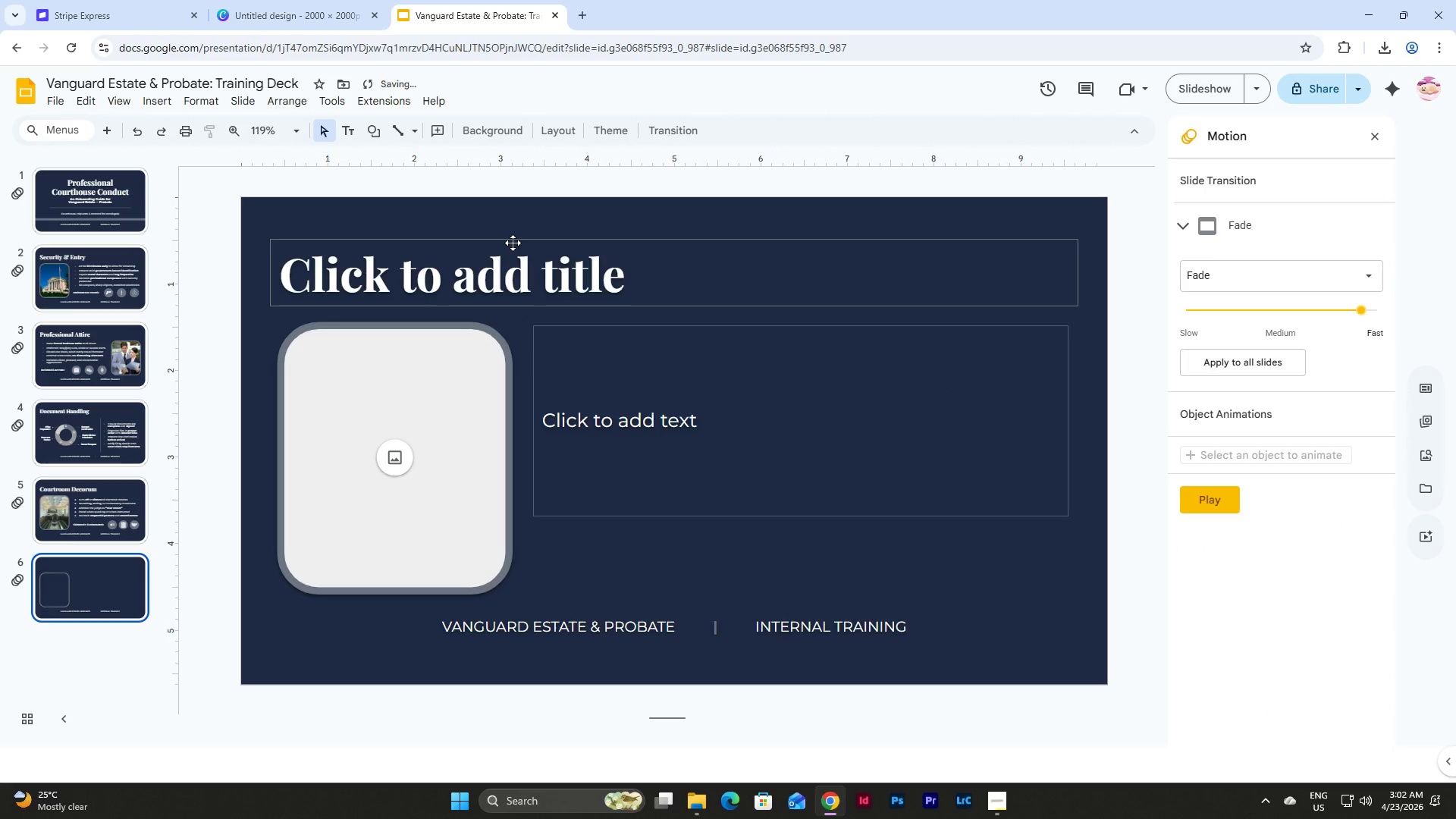 
left_click([554, 127])
 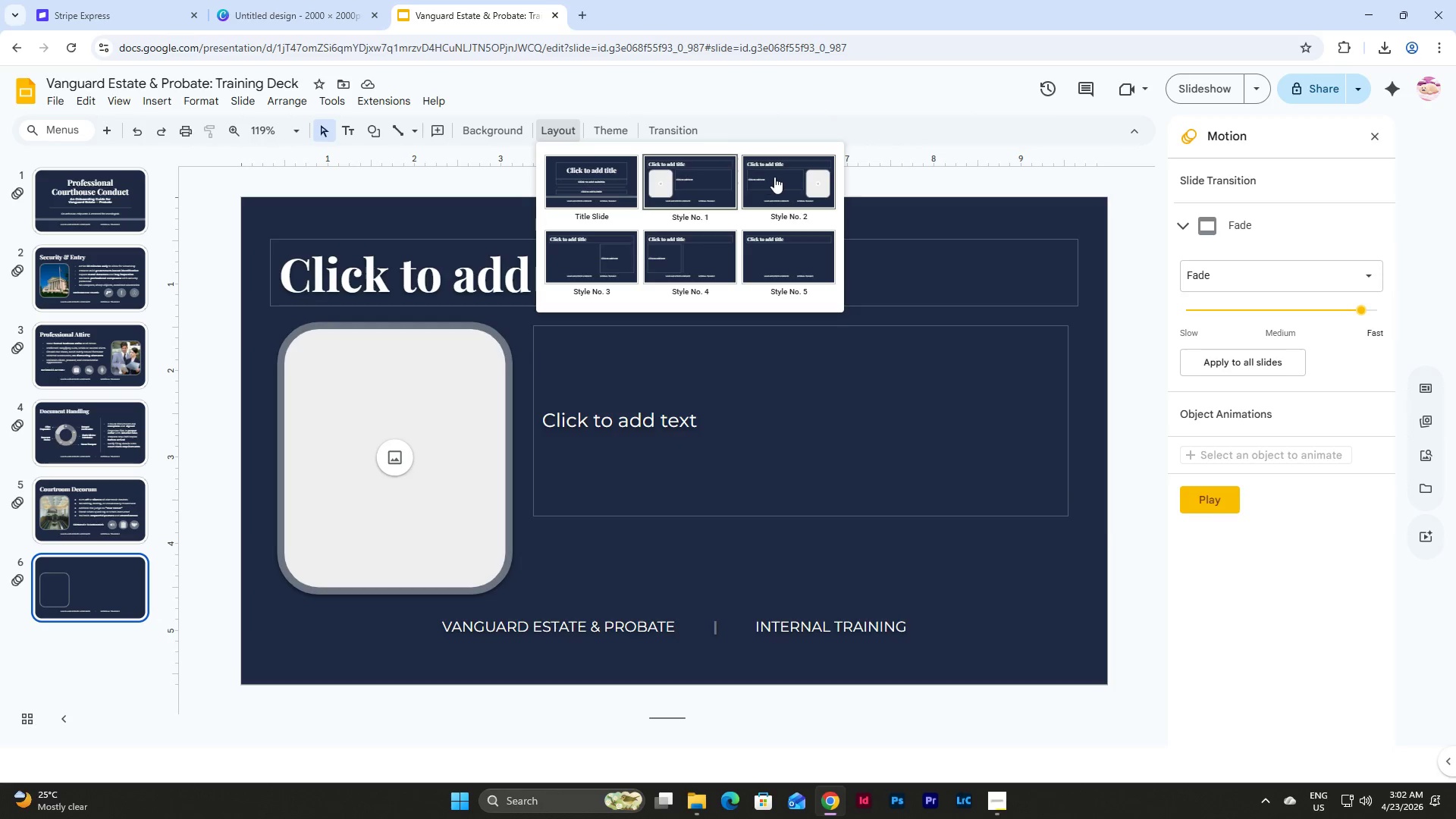 
left_click([774, 177])
 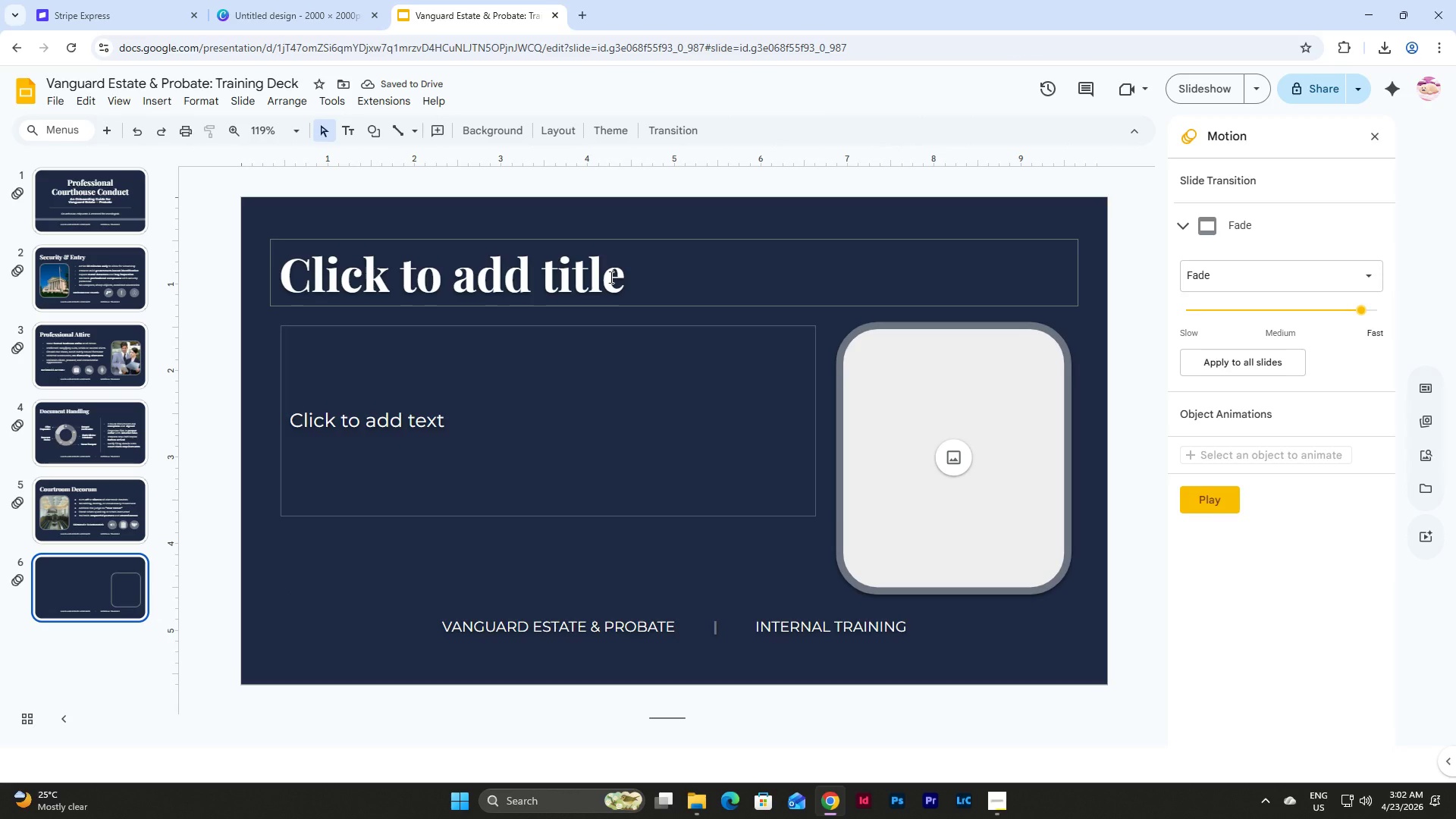 
left_click([610, 277])
 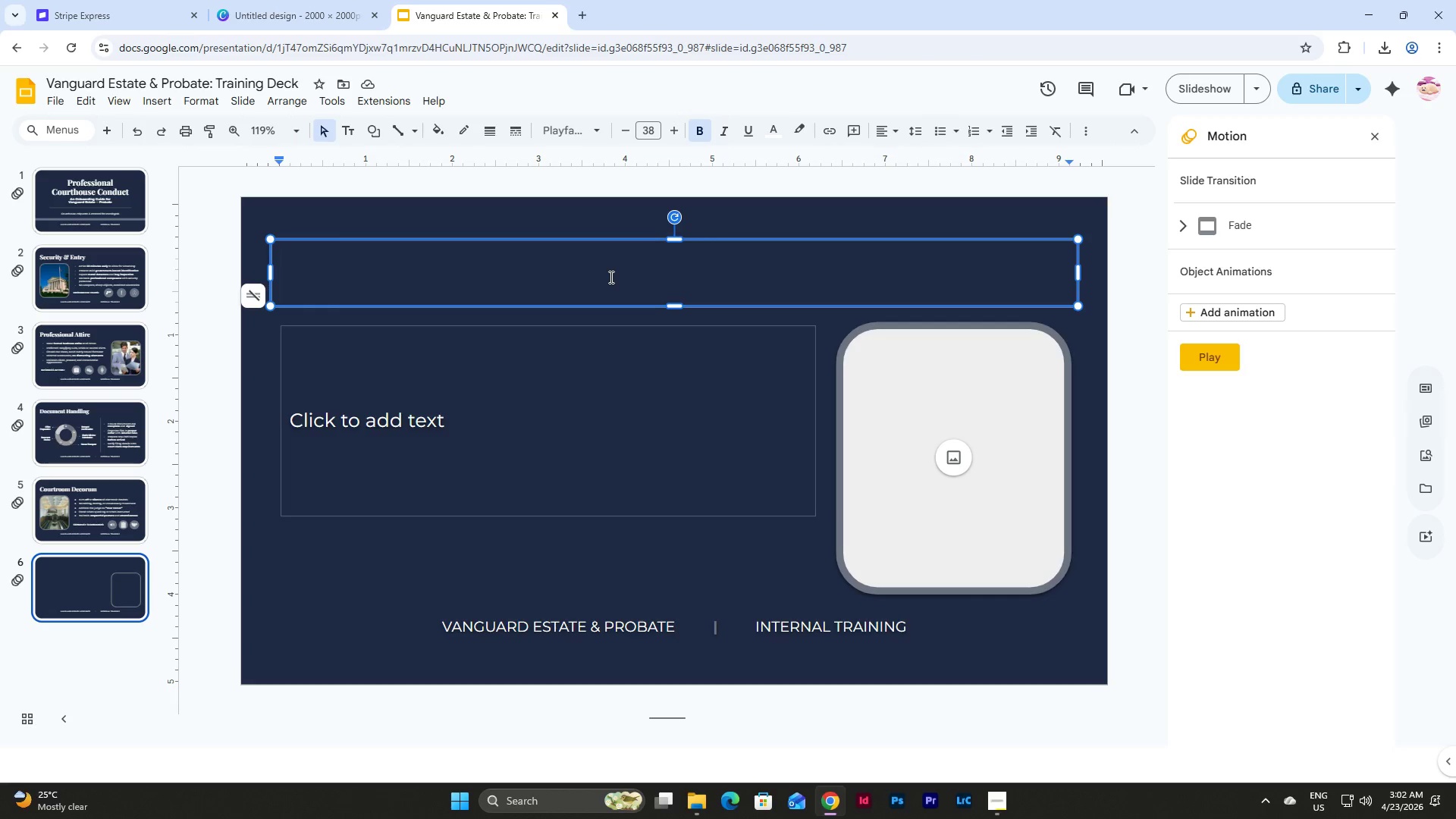 
wait(6.42)
 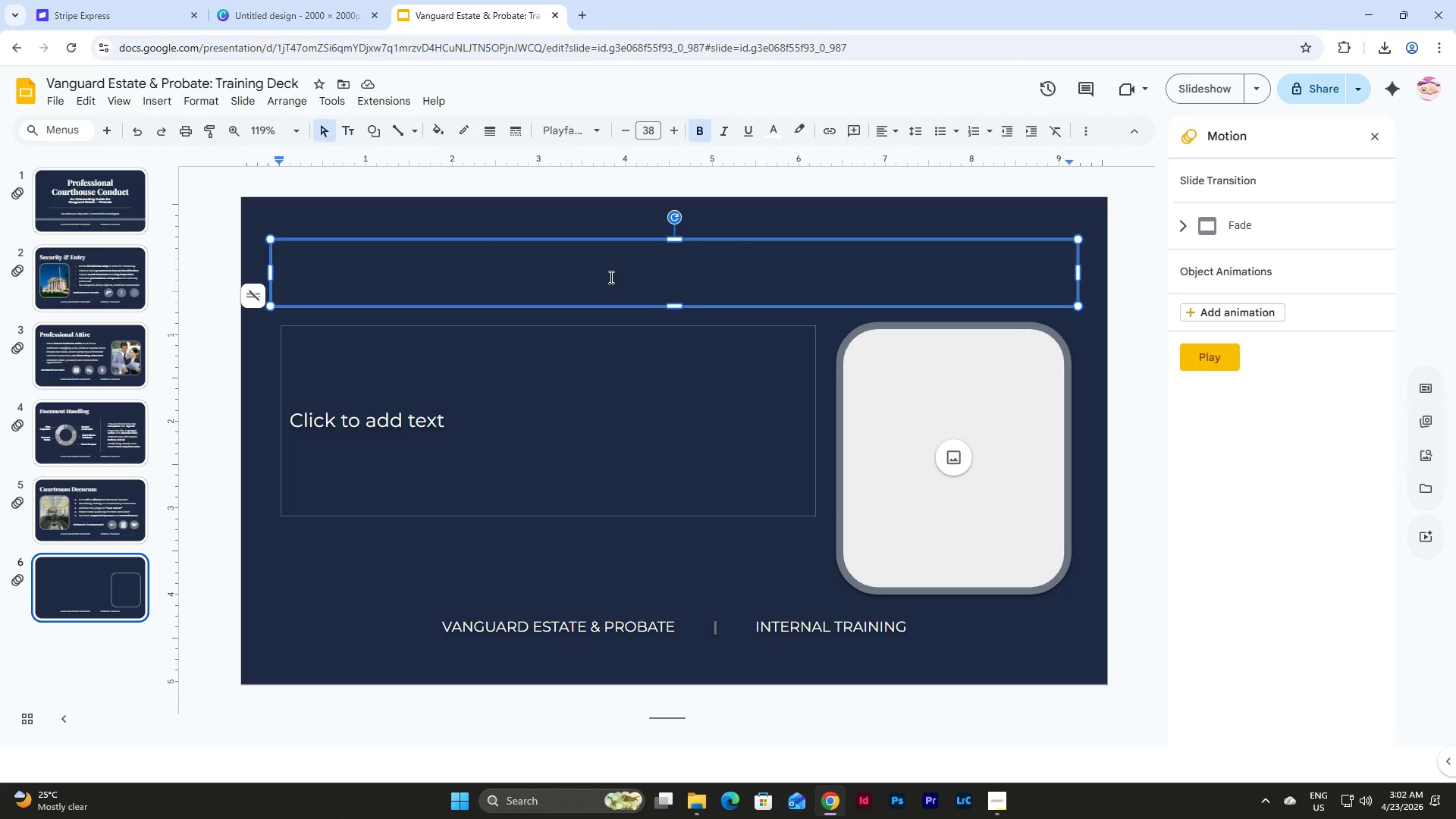 
type(Closing / Q)
 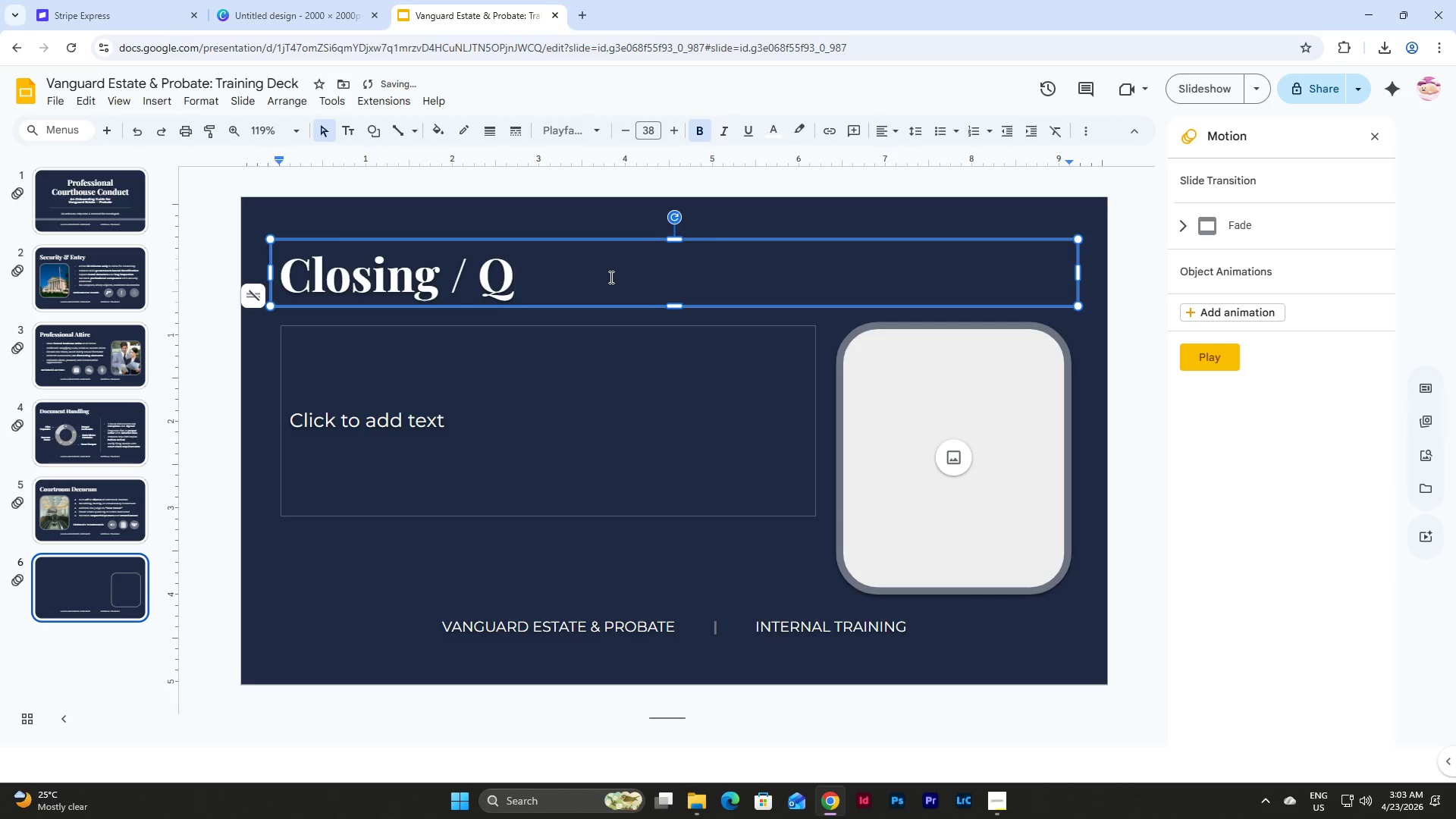 
hold_key(key=ShiftLeft, duration=0.91)
 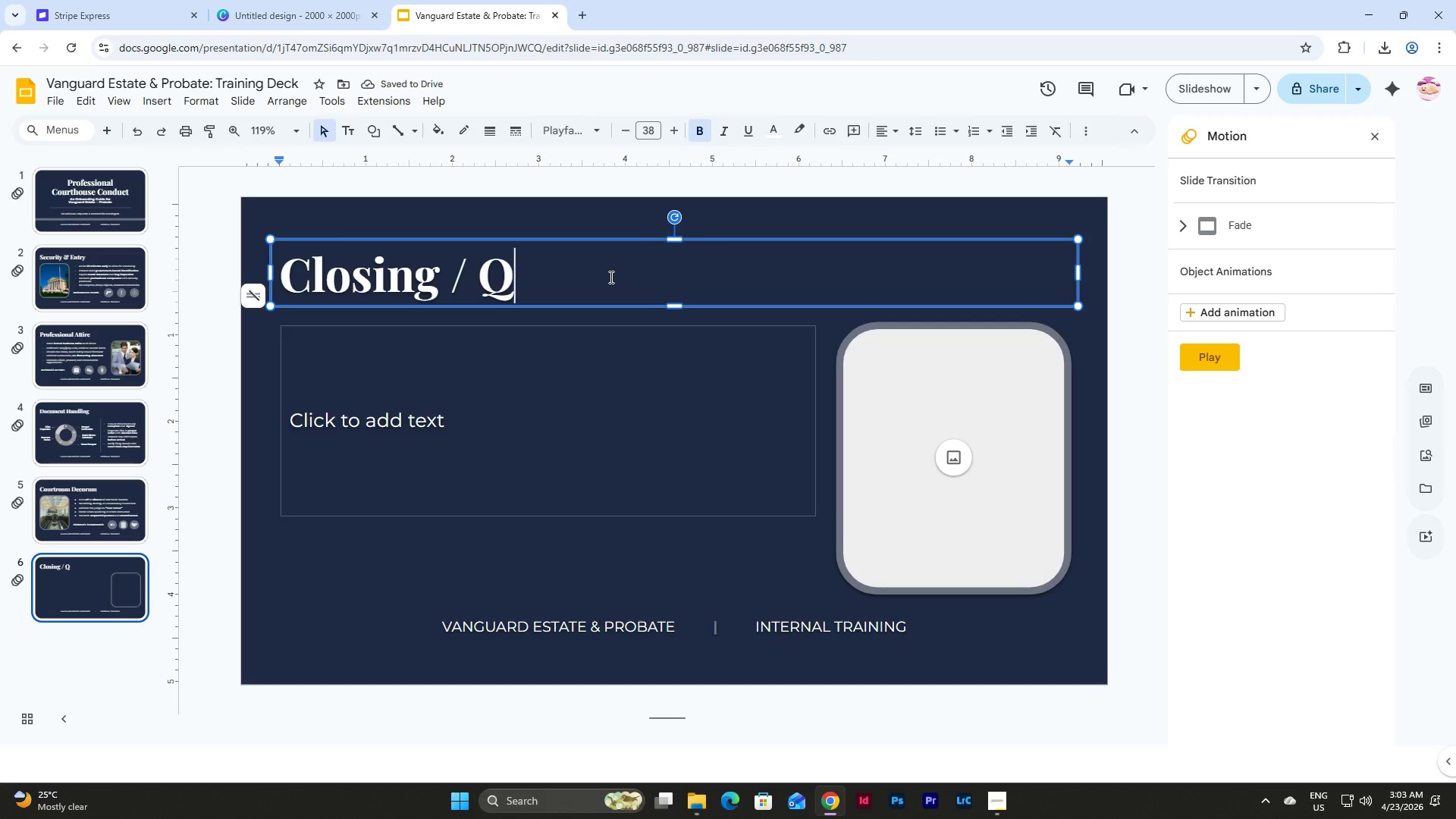 
type(&A)
 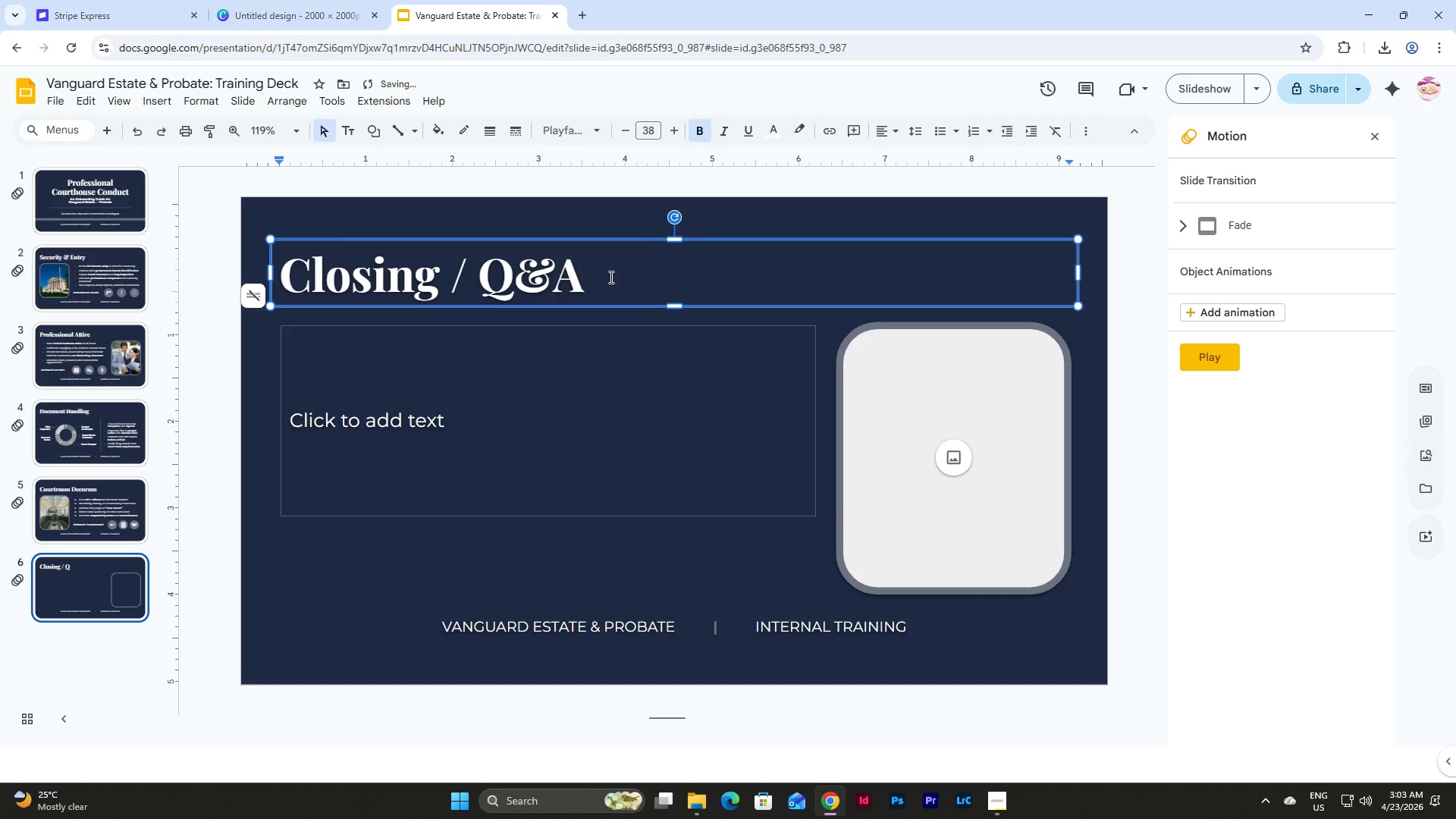 
left_click([477, 413])
 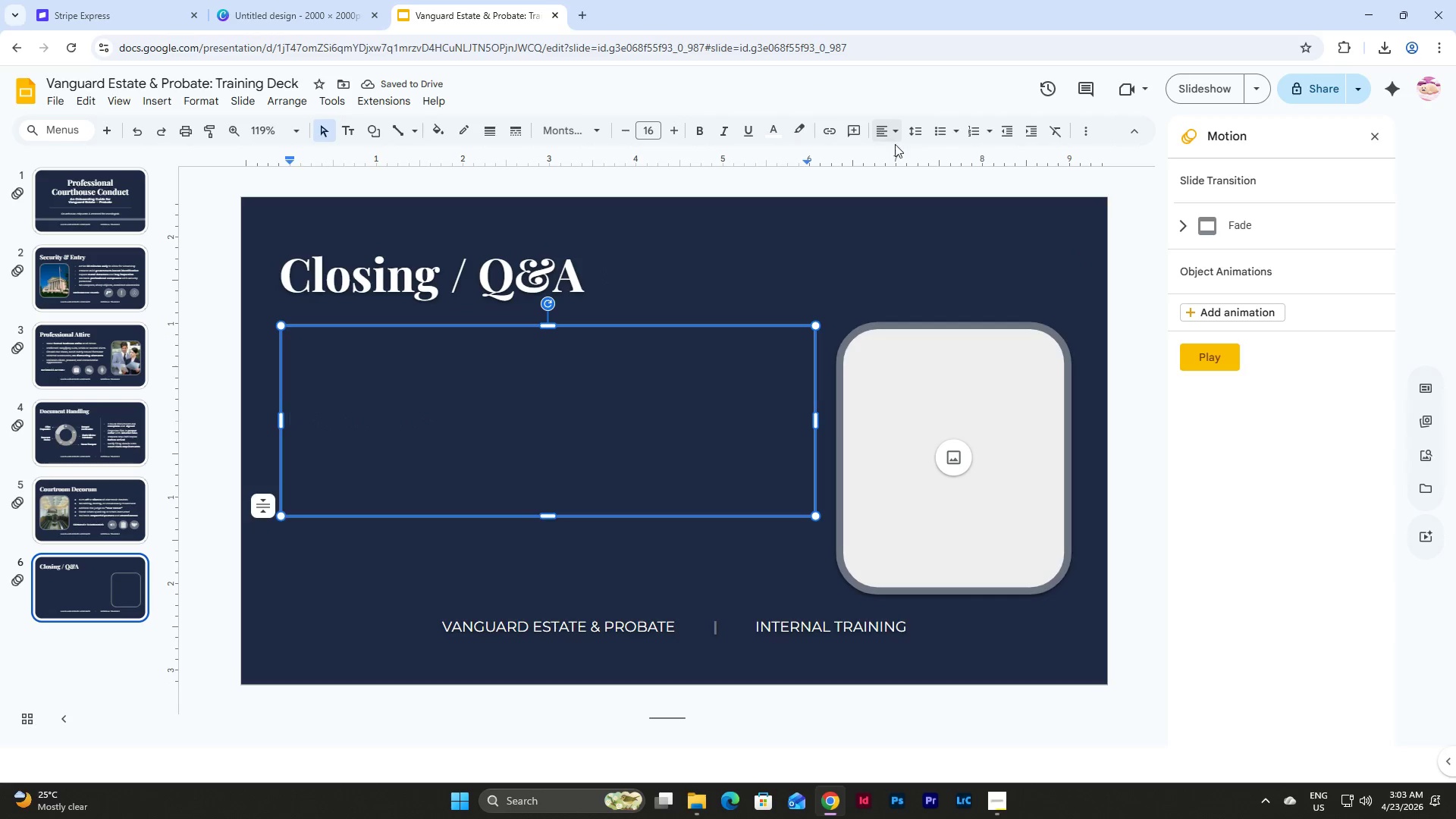 
left_click([938, 126])
 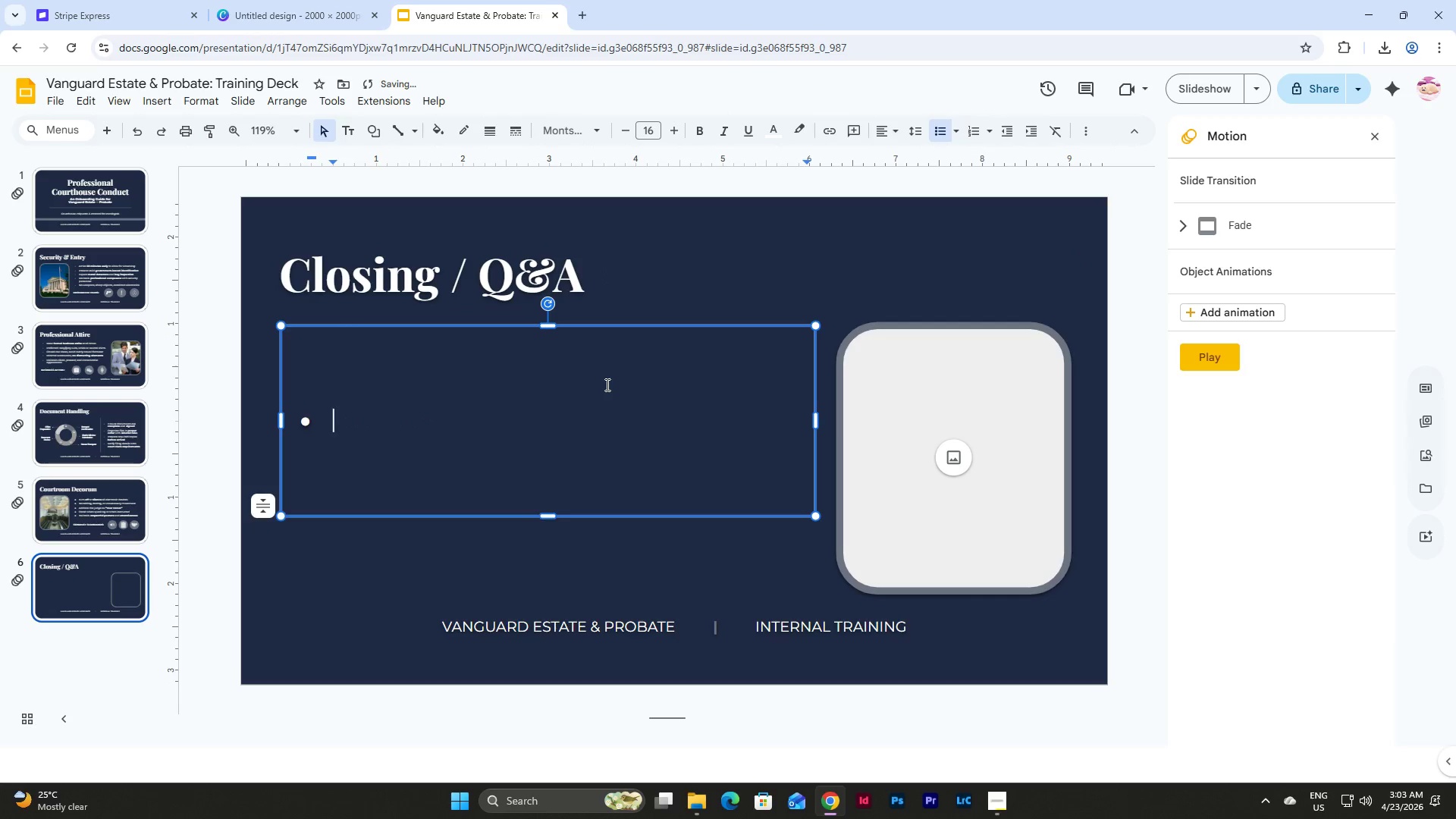 
type(Your conduct reflects Vanguard's reputation)
 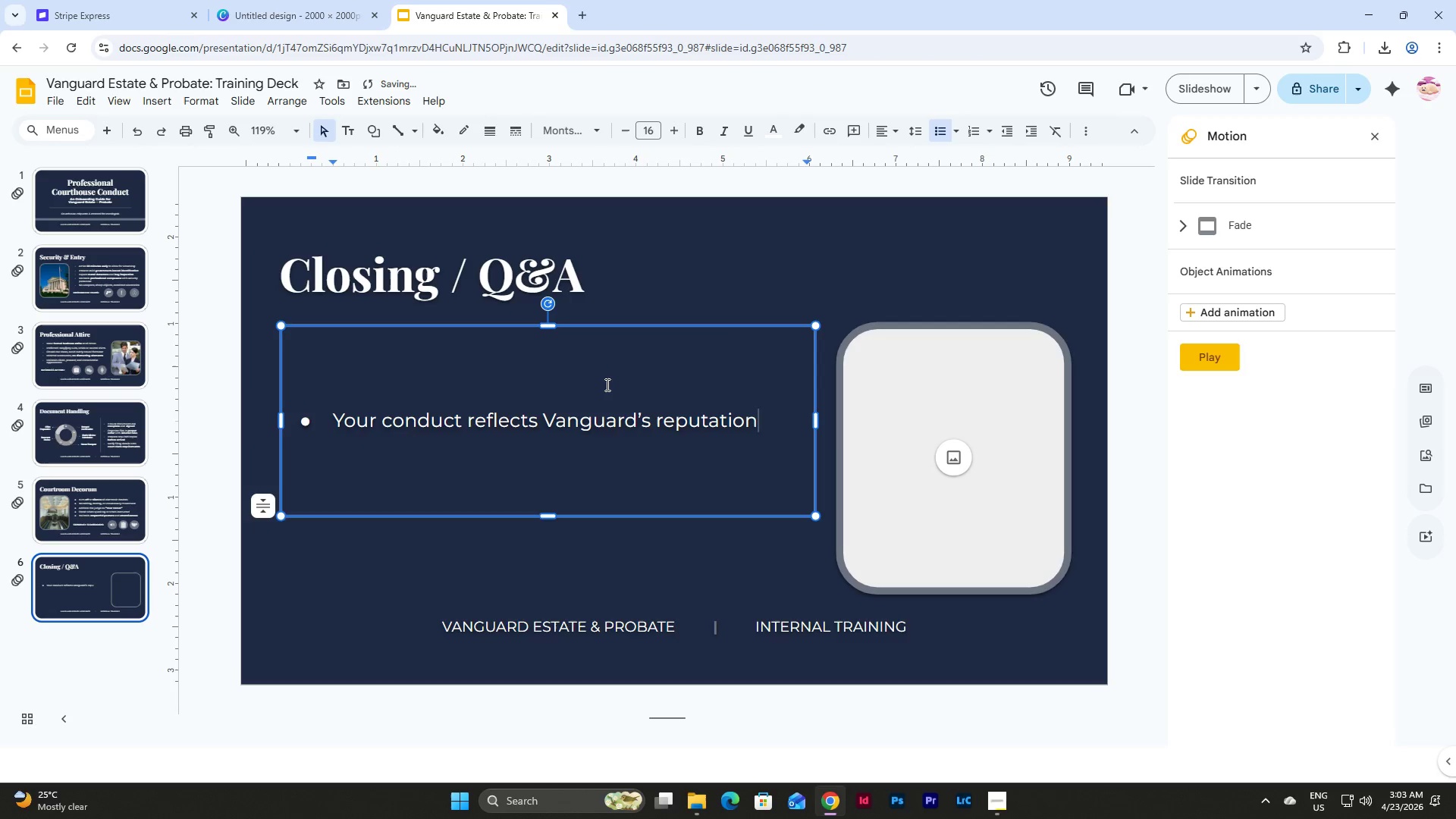 
key(Enter)
 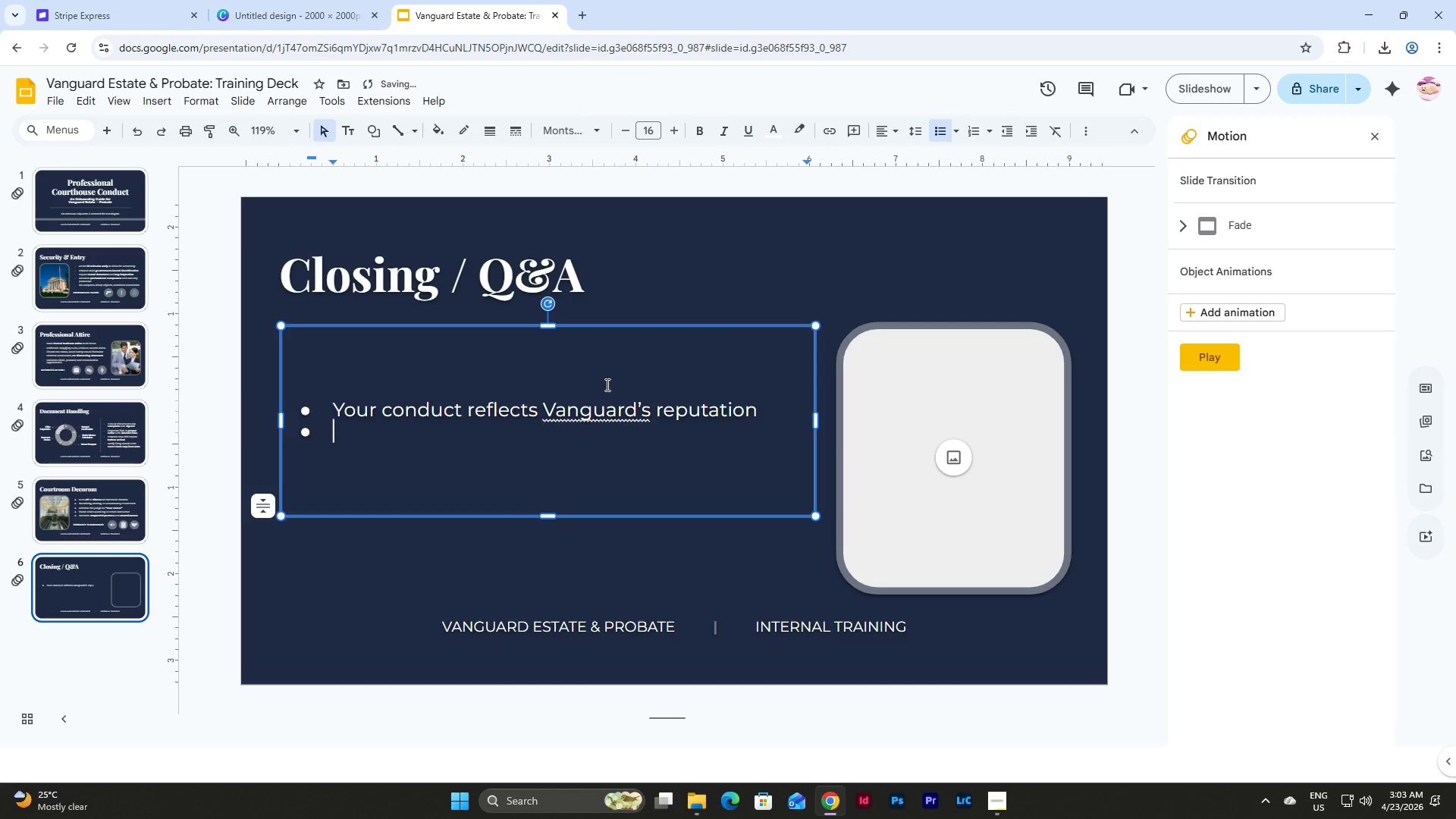 
type(Consiste)
 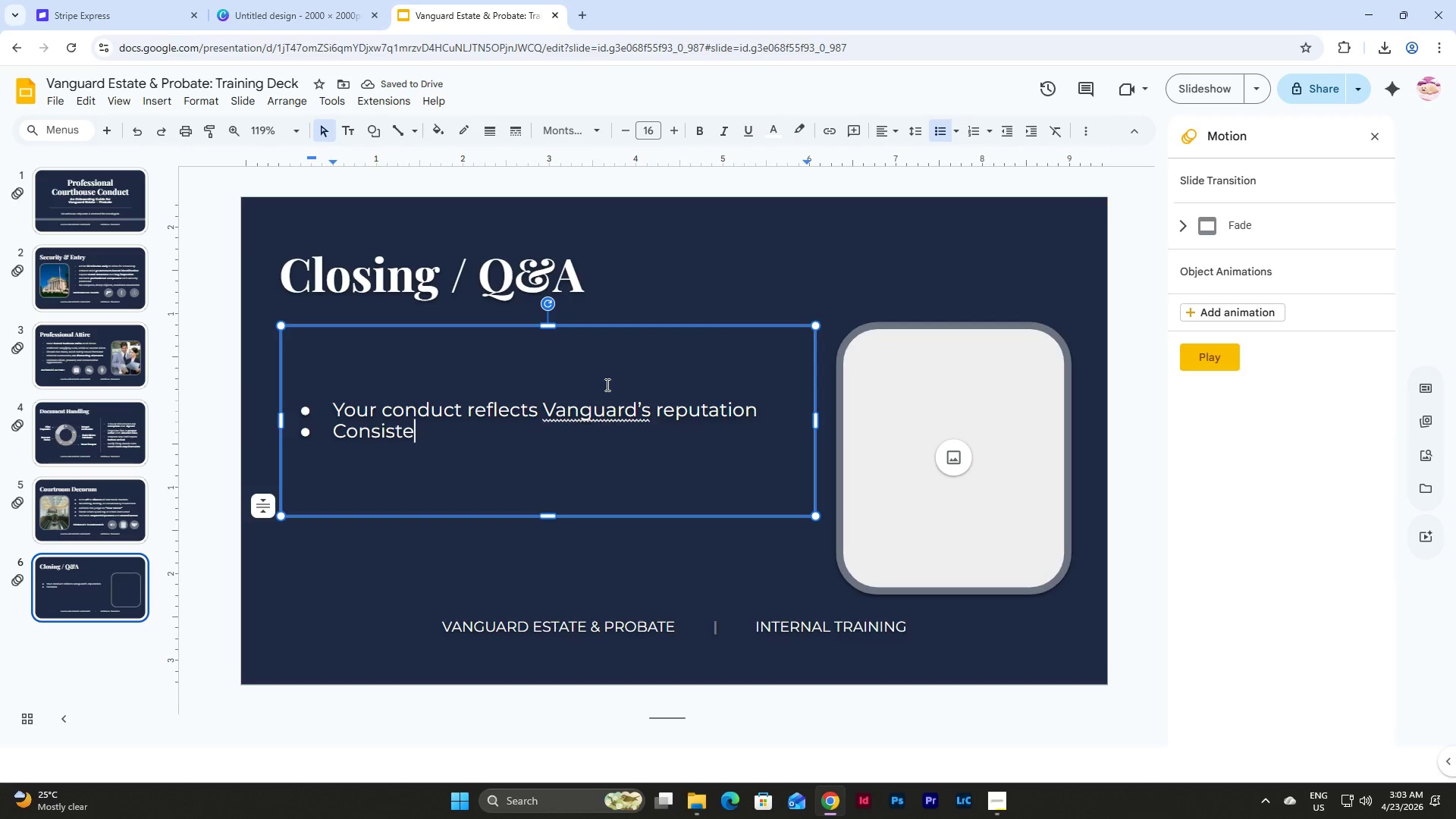 
left_click([610, 407])
 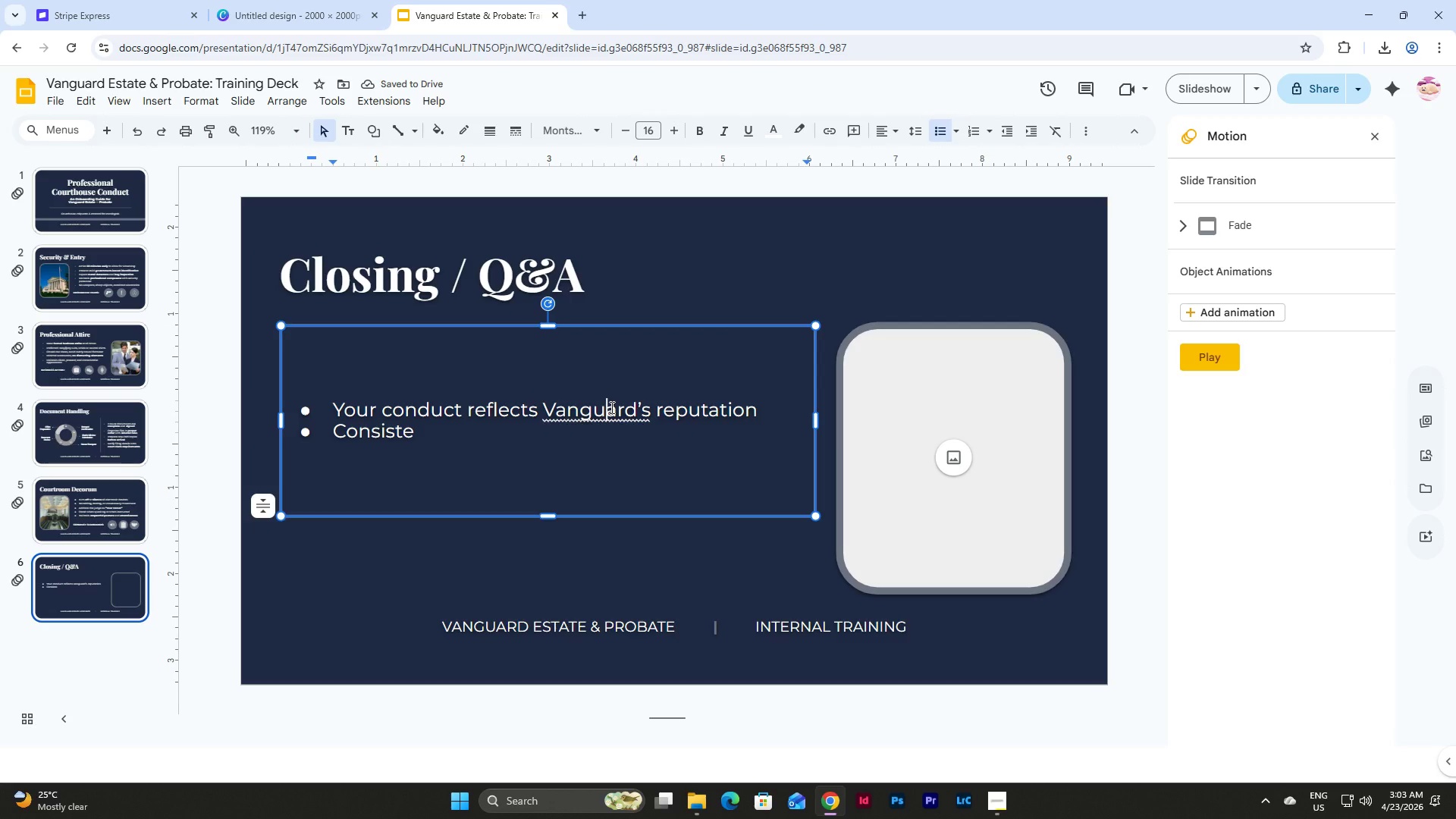 
right_click([610, 407])
 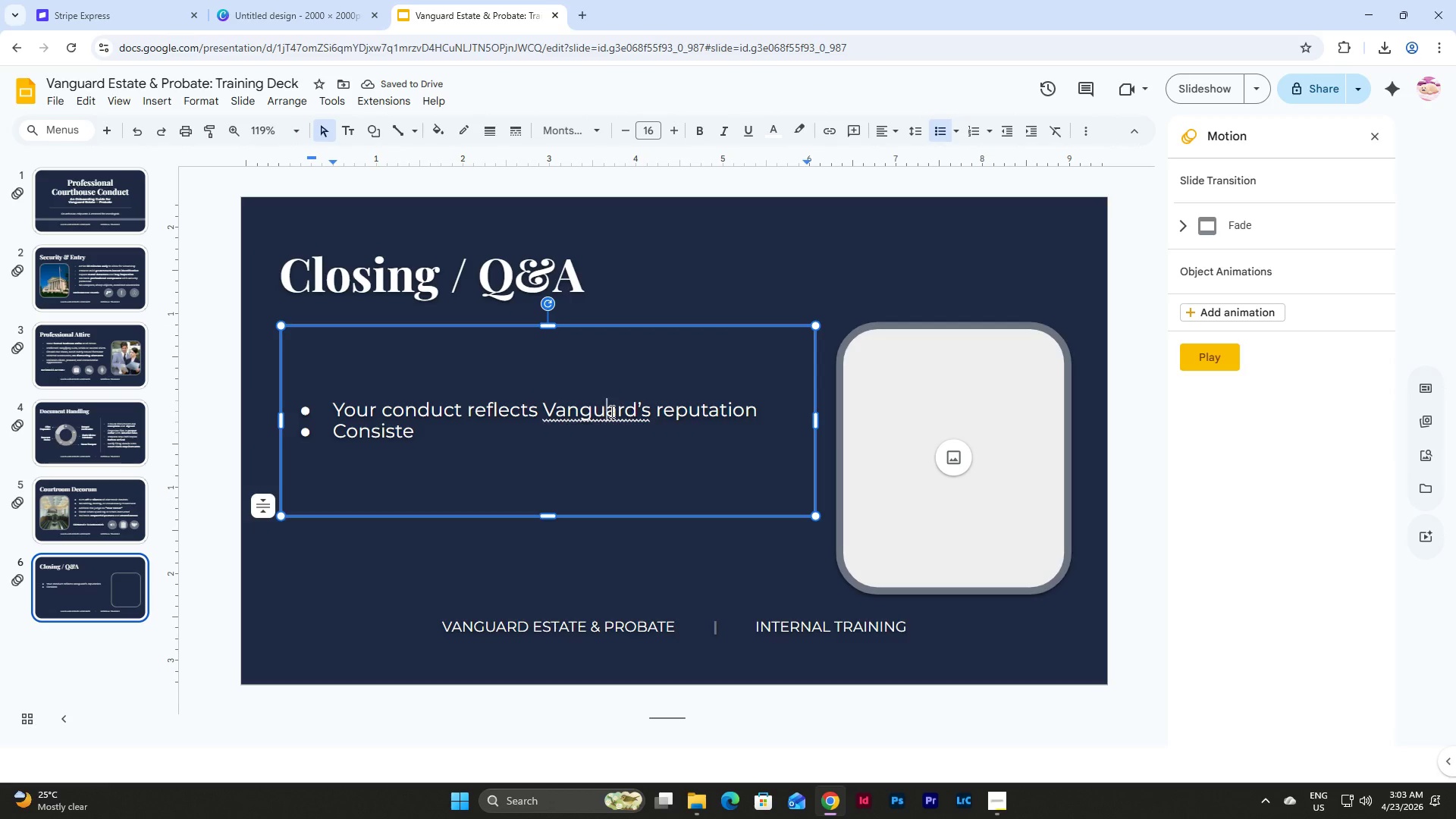 
double_click([610, 411])
 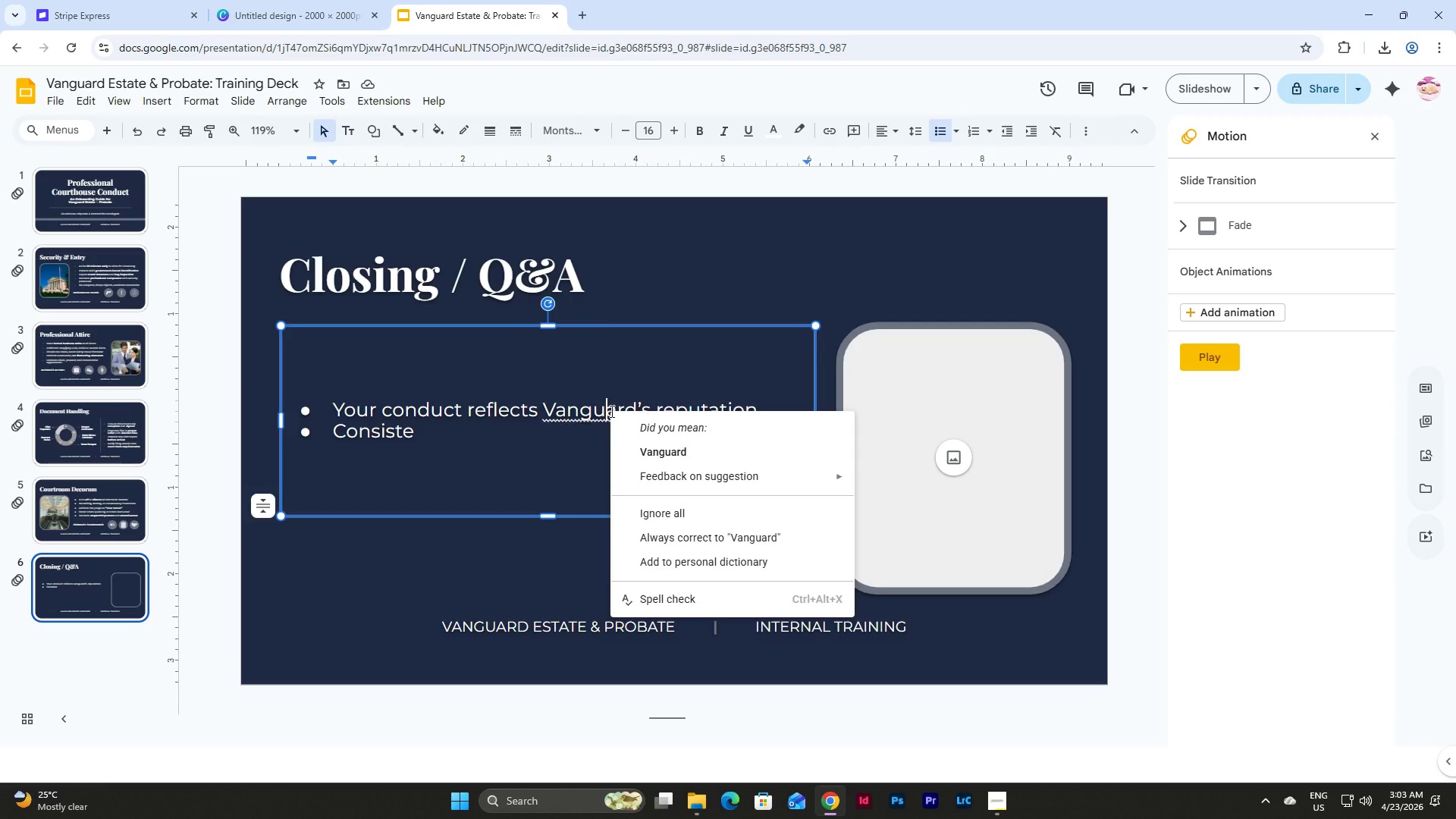 
right_click([610, 411])
 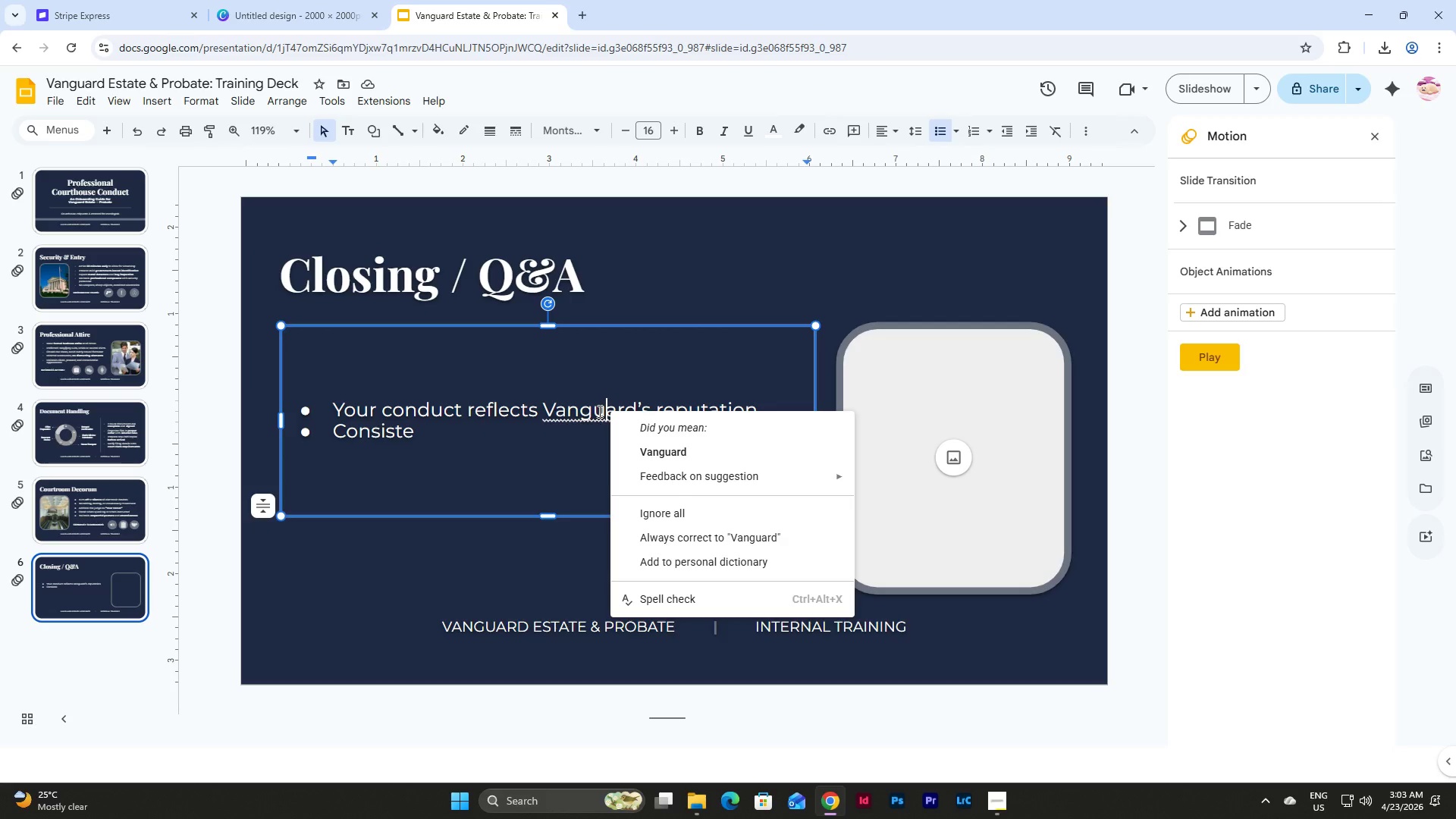 
right_click([598, 411])
 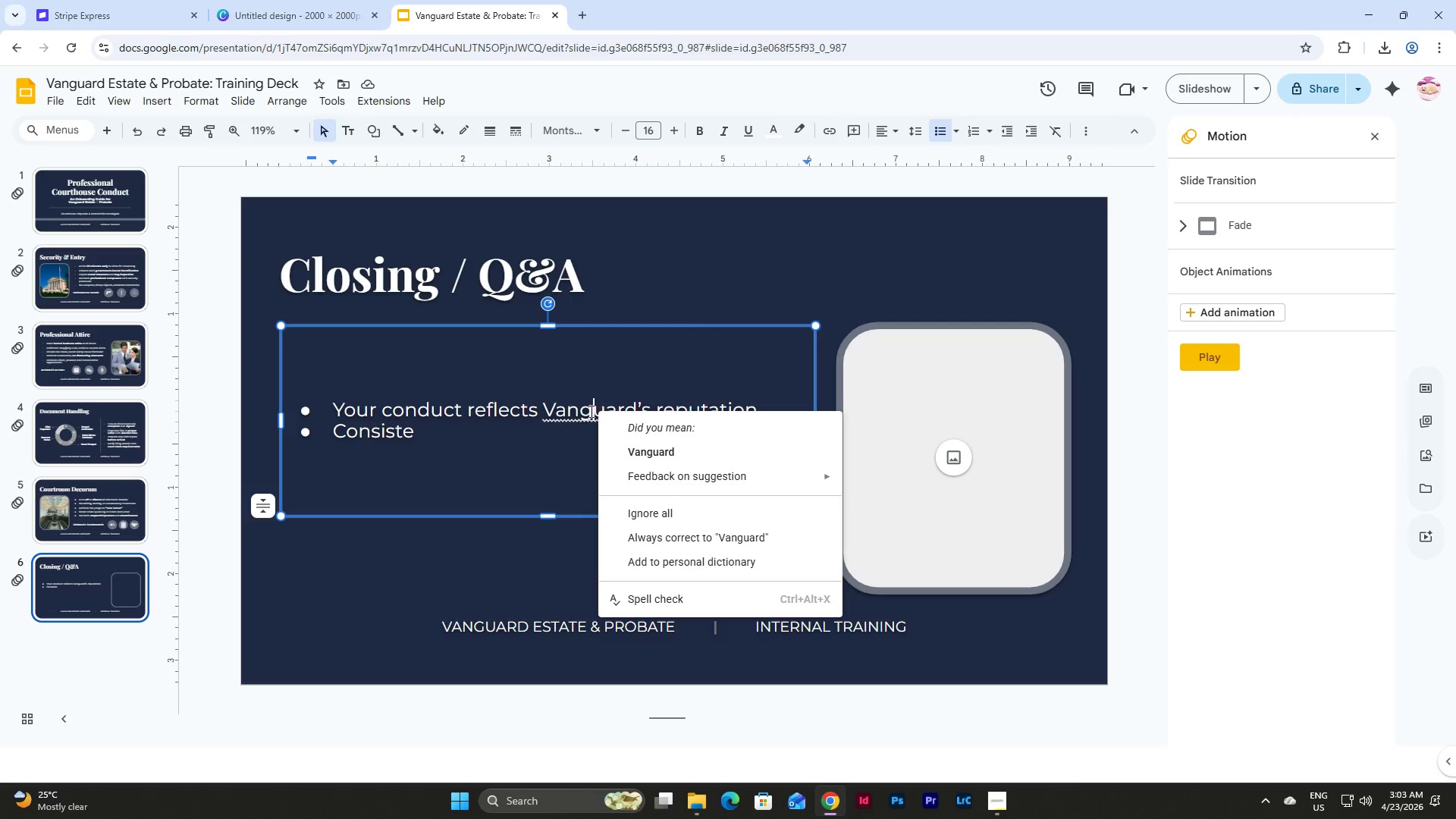 
left_click([590, 411])
 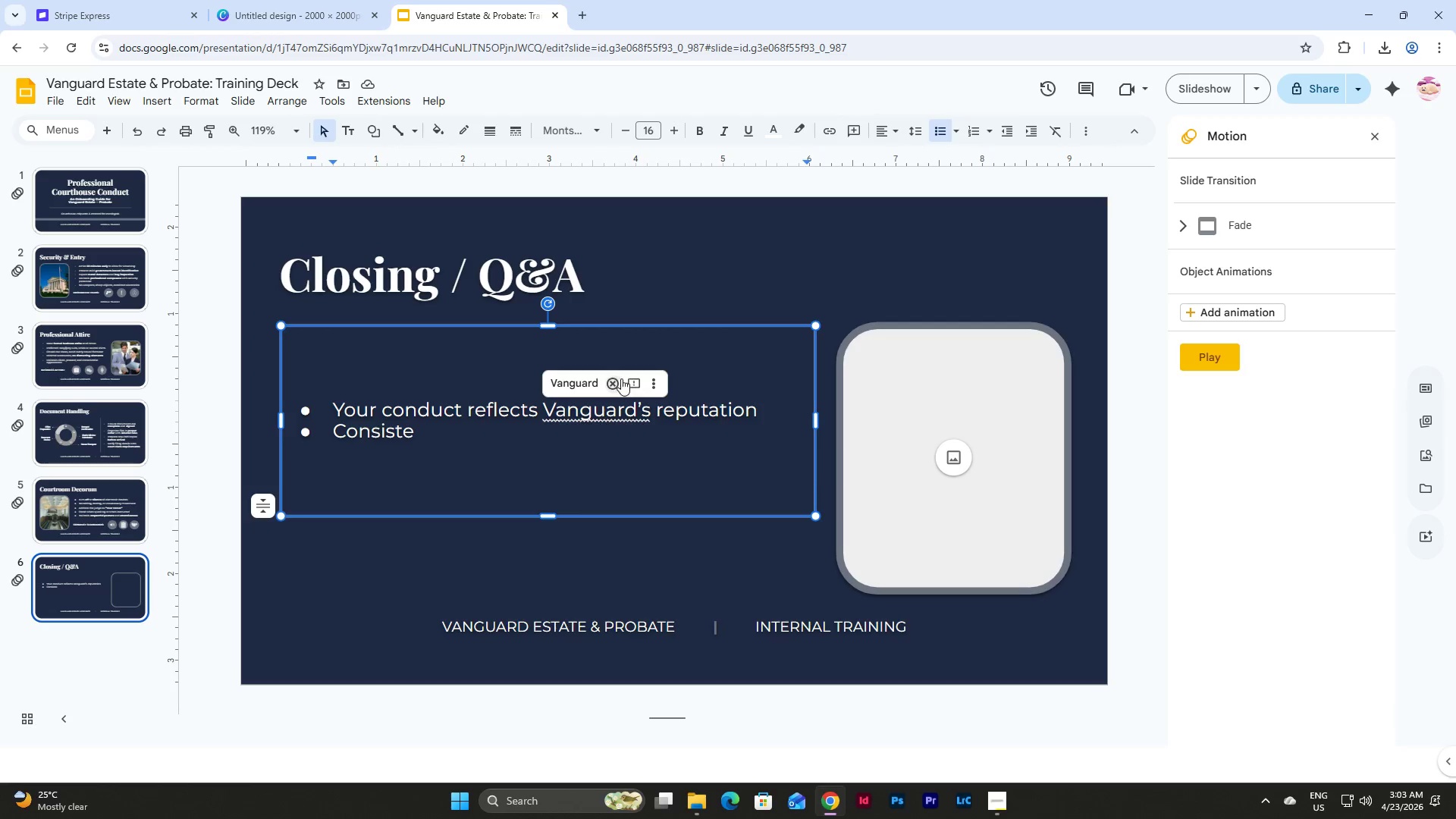 
left_click([611, 378])
 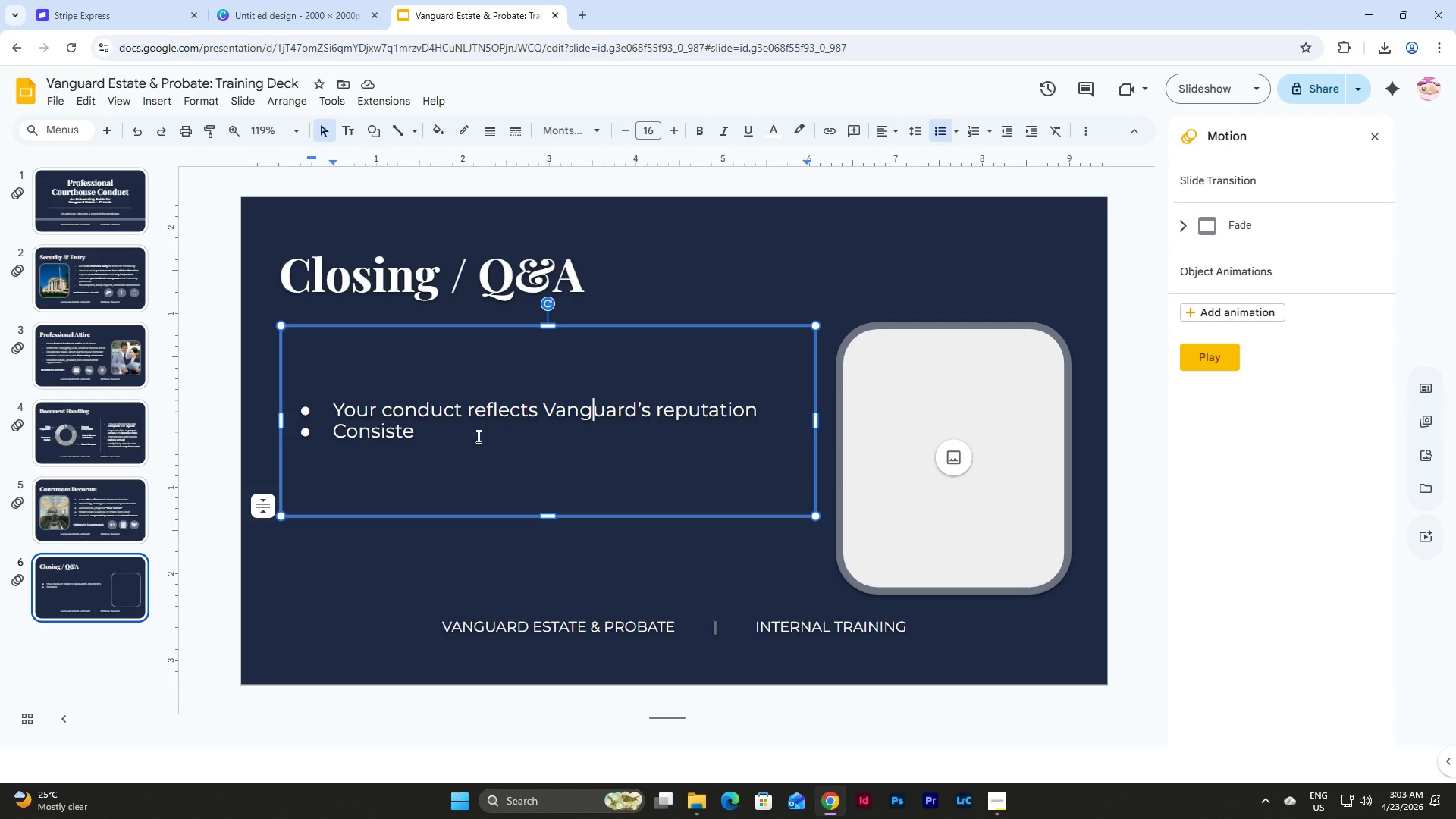 
left_click([463, 441])
 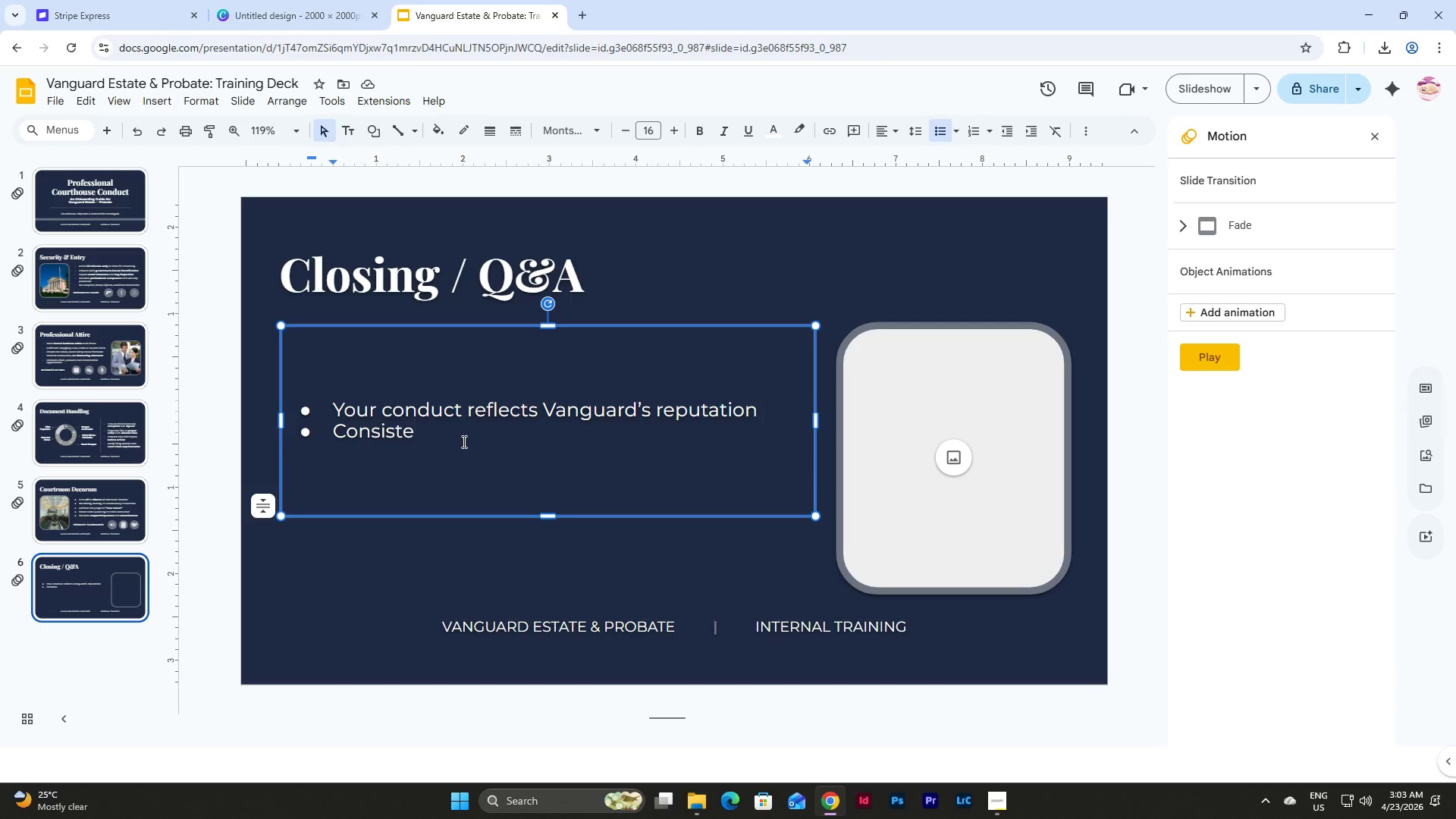 
type(ncy and proe)
key(Backspace)
type(fessionalus)
key(Backspace)
key(Backspace)
type(us)
key(Backspace)
key(Backspace)
type(ism are expected at all times)
 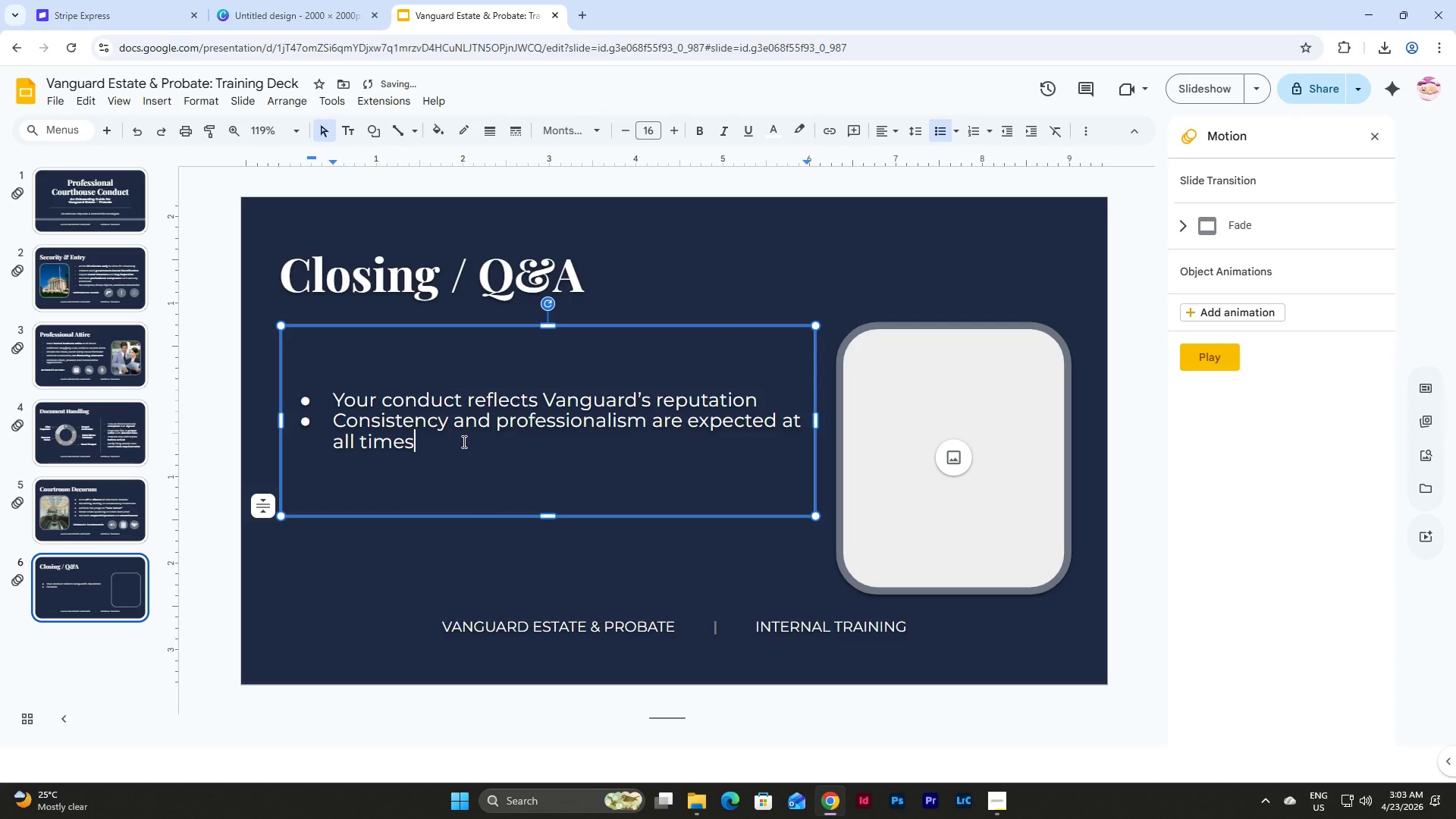 
key(Enter)
 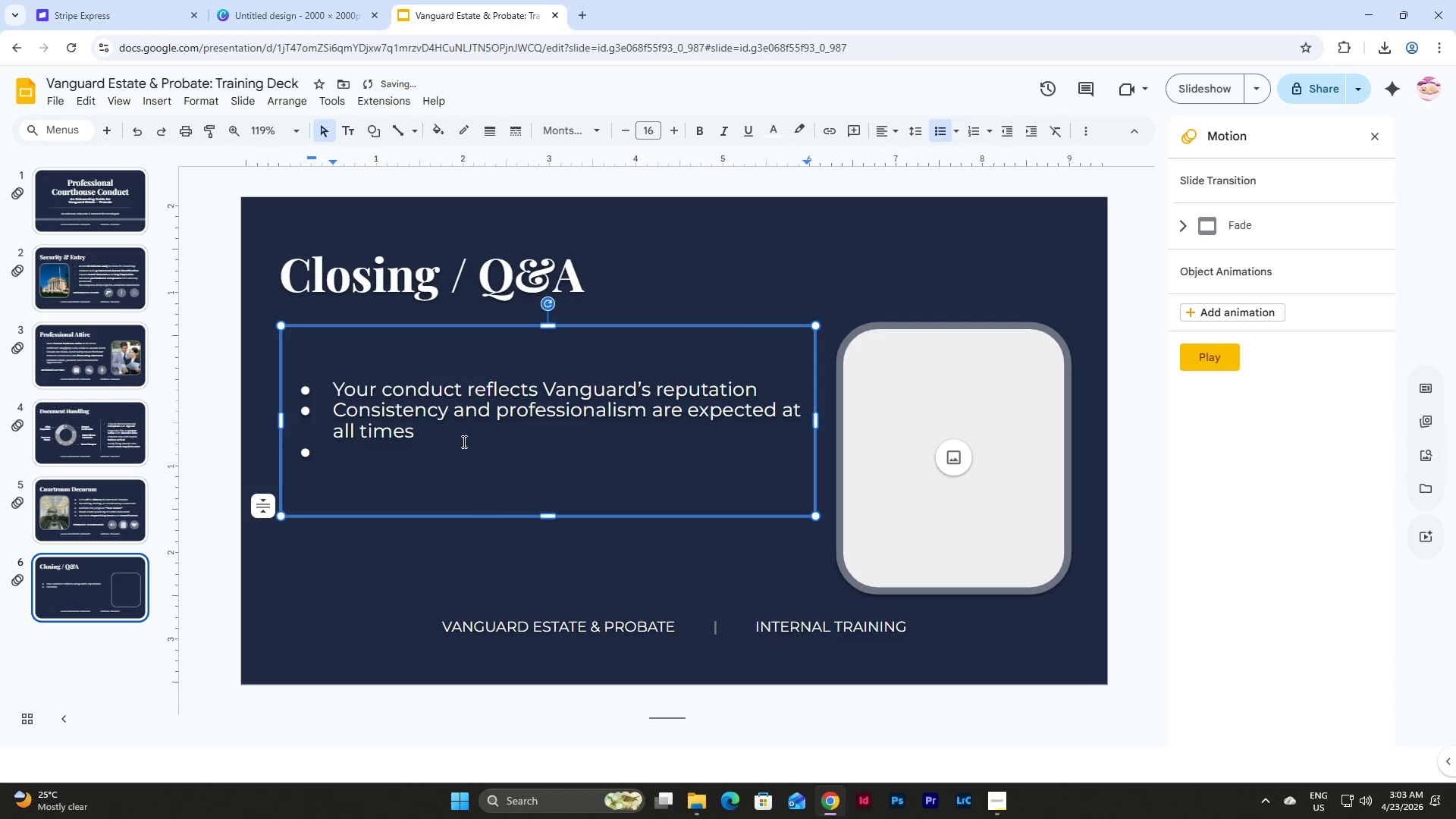 
type(When is)
key(Backspace)
type(n doubt, observe and follow court protocol)
 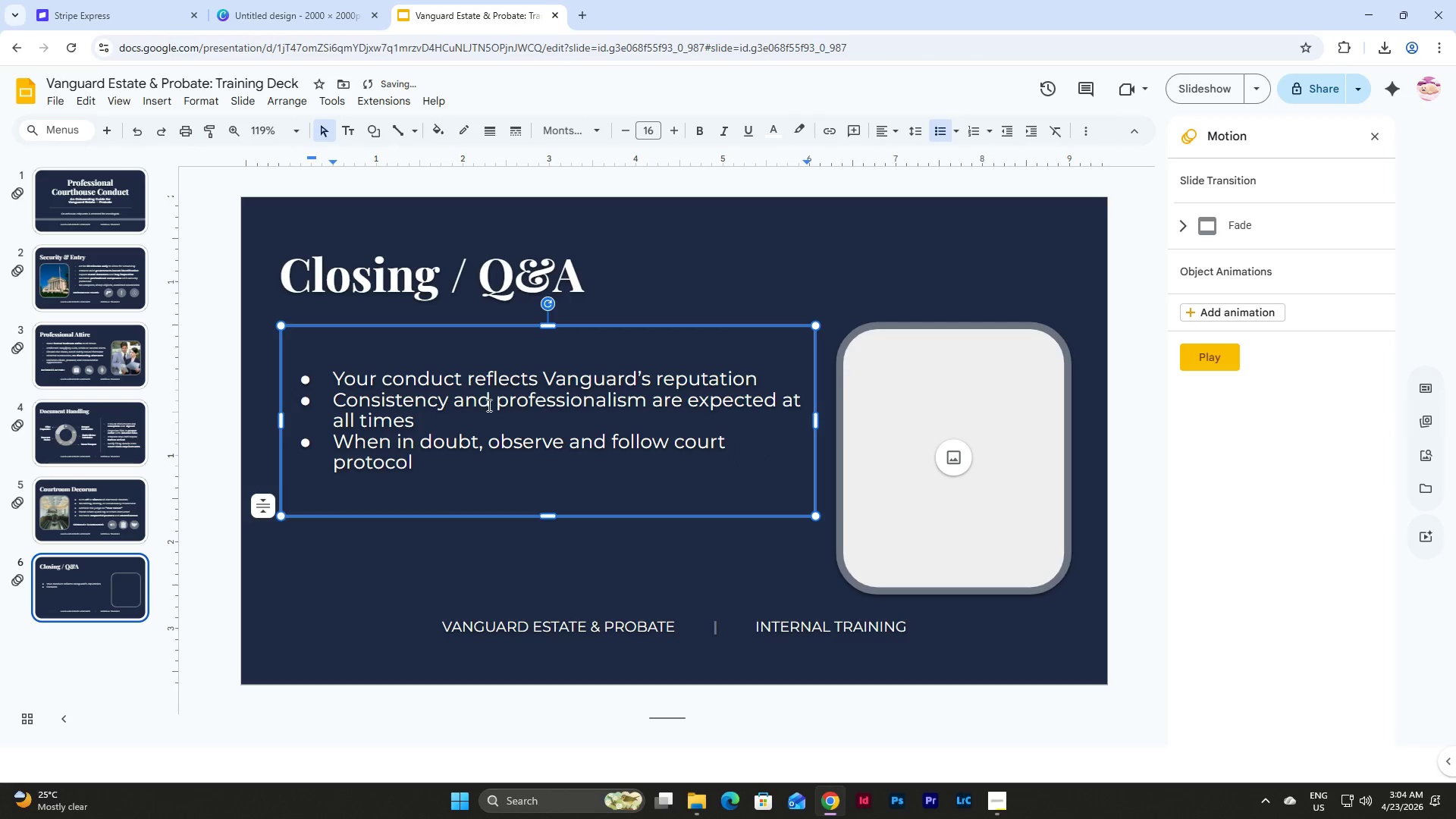 
left_click([765, 381])
 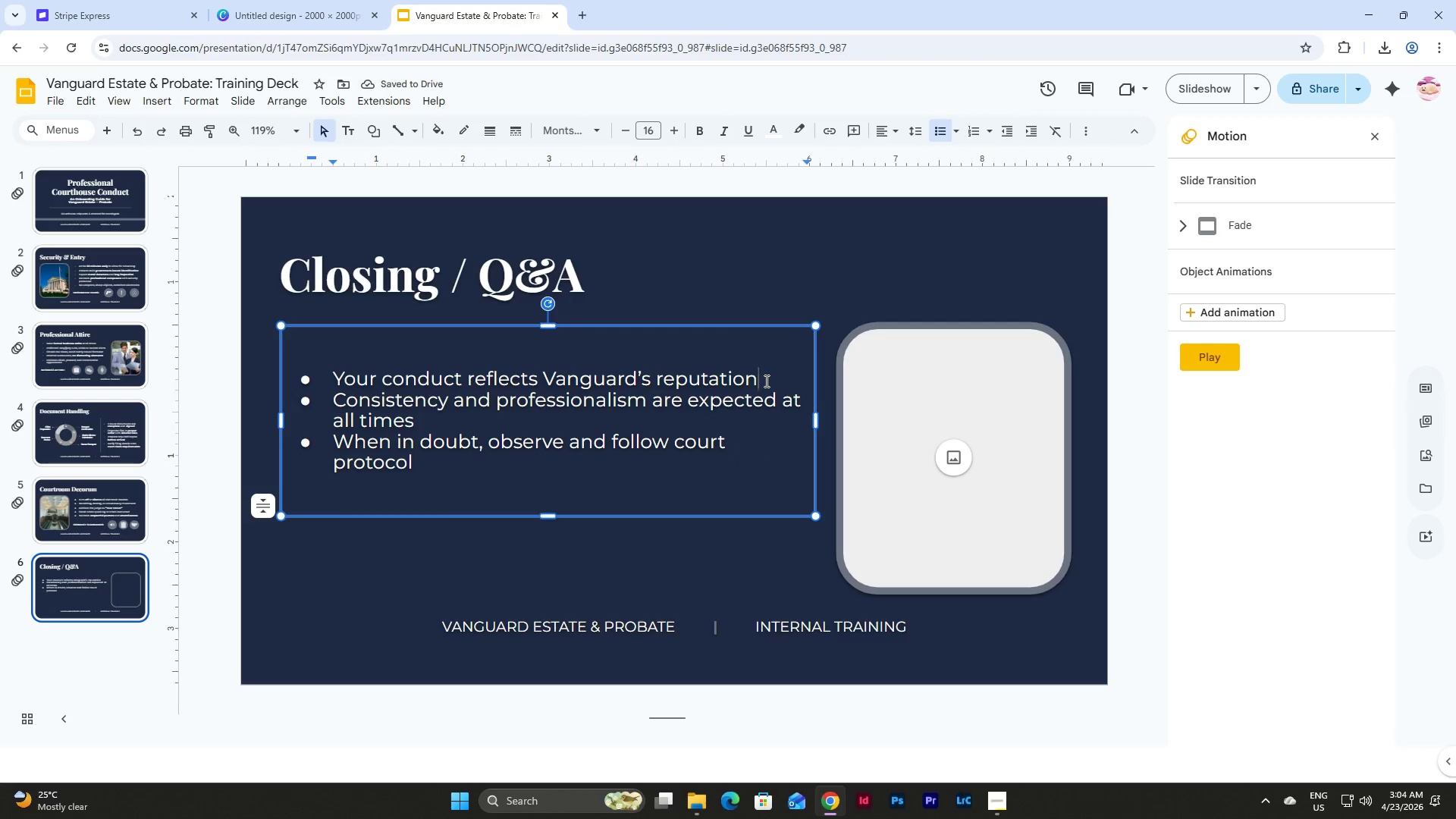 
key(Enter)
 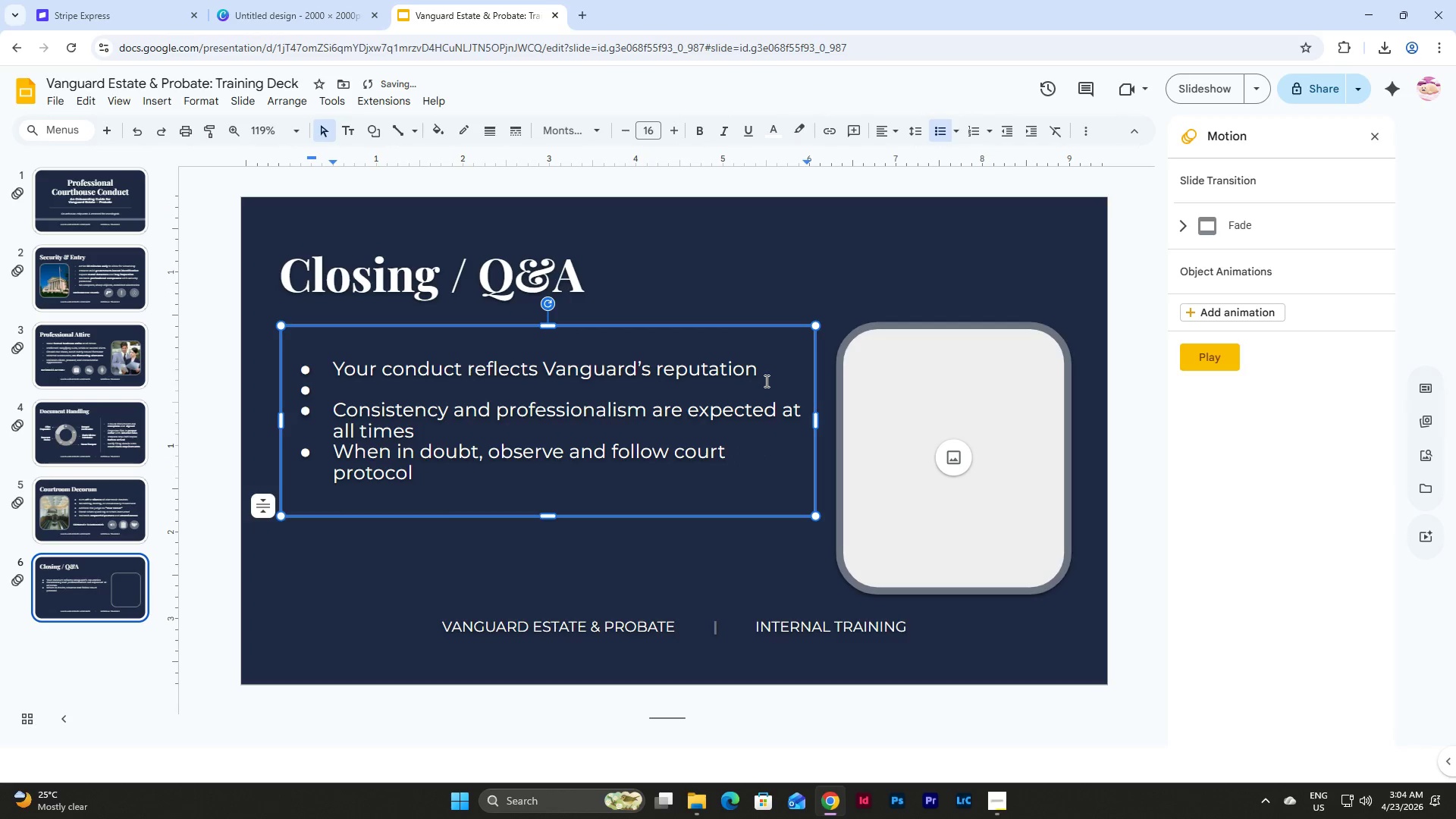 
key(Backspace)
 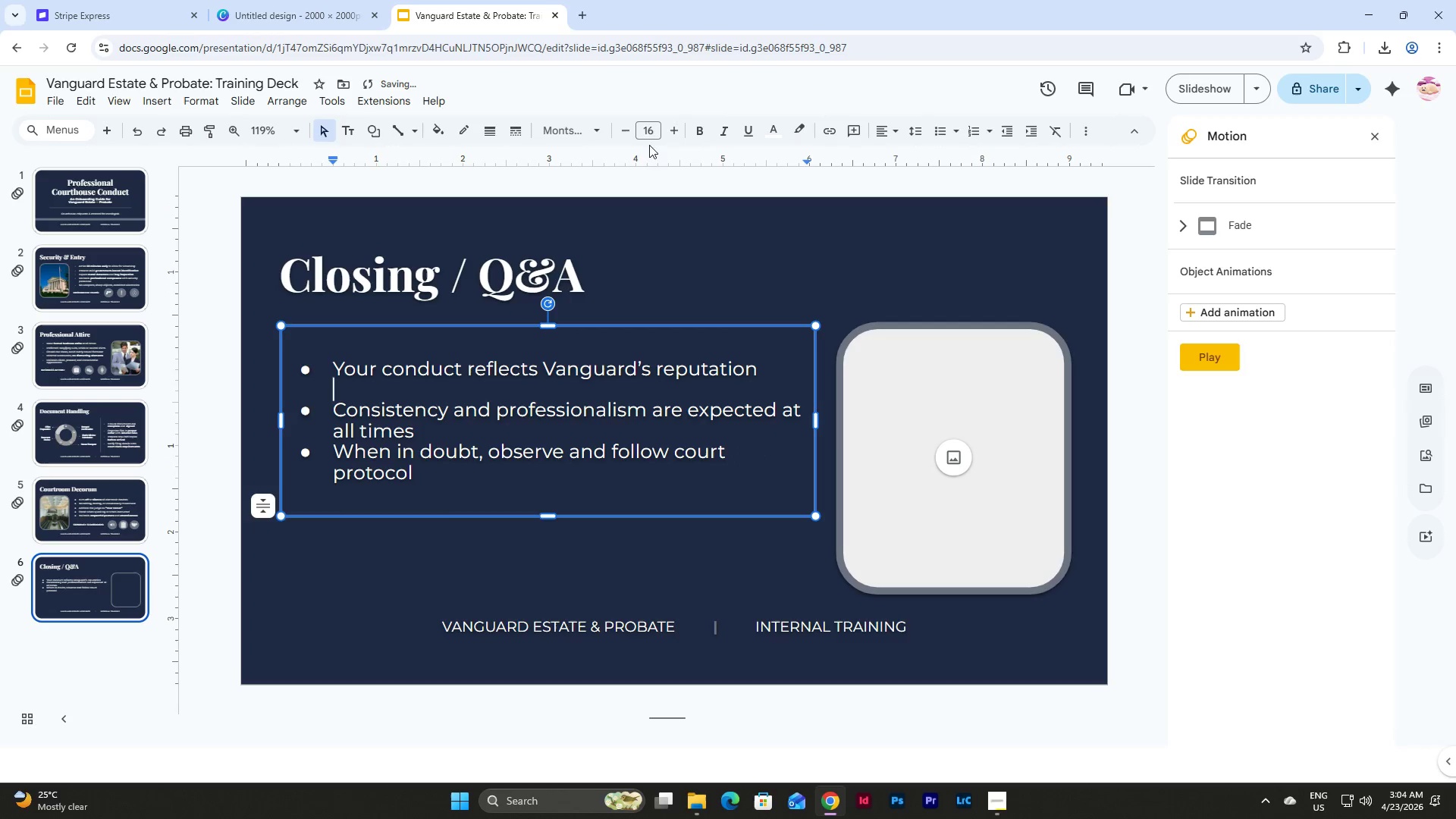 
left_click([647, 128])
 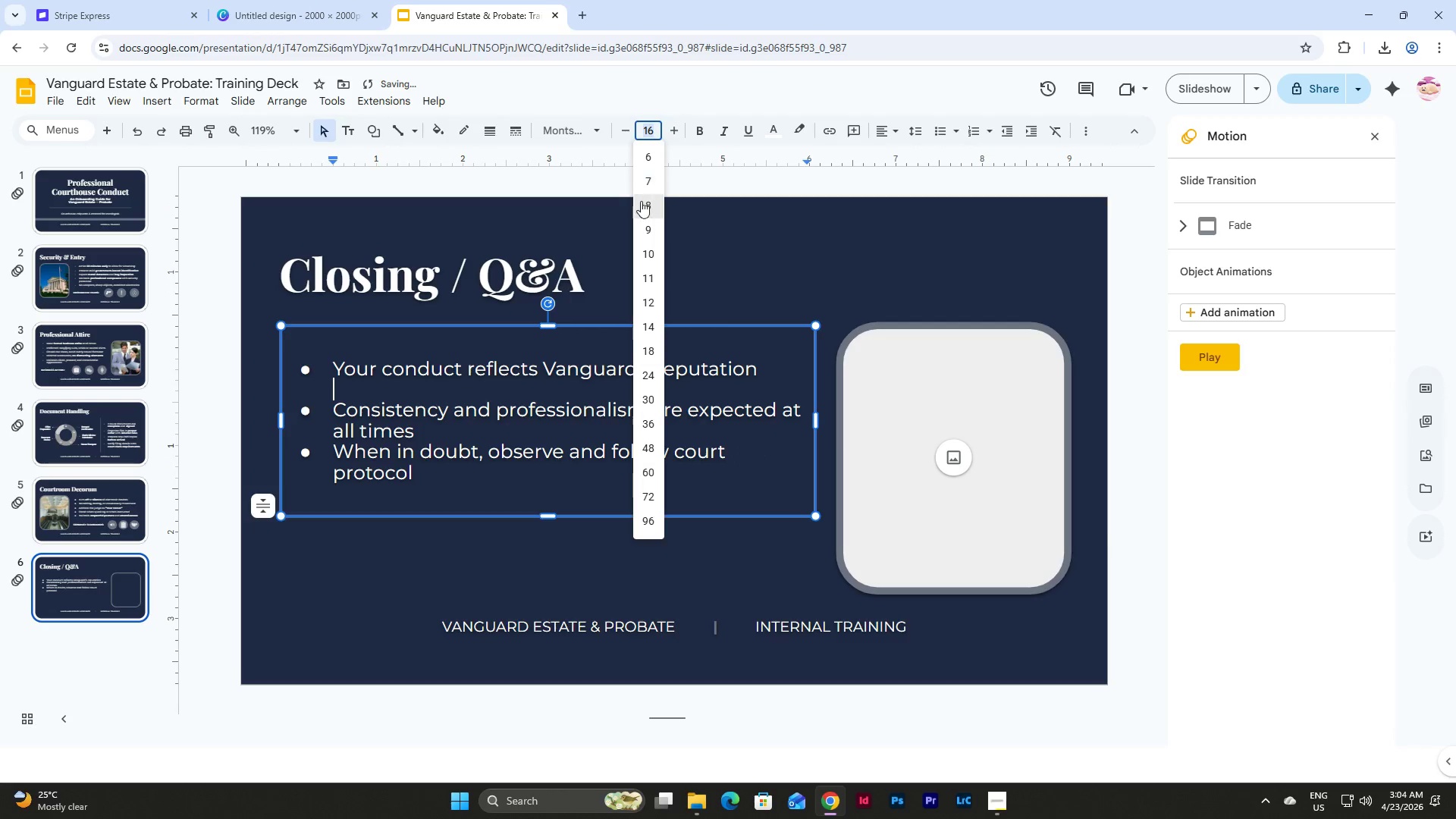 
left_click([641, 202])
 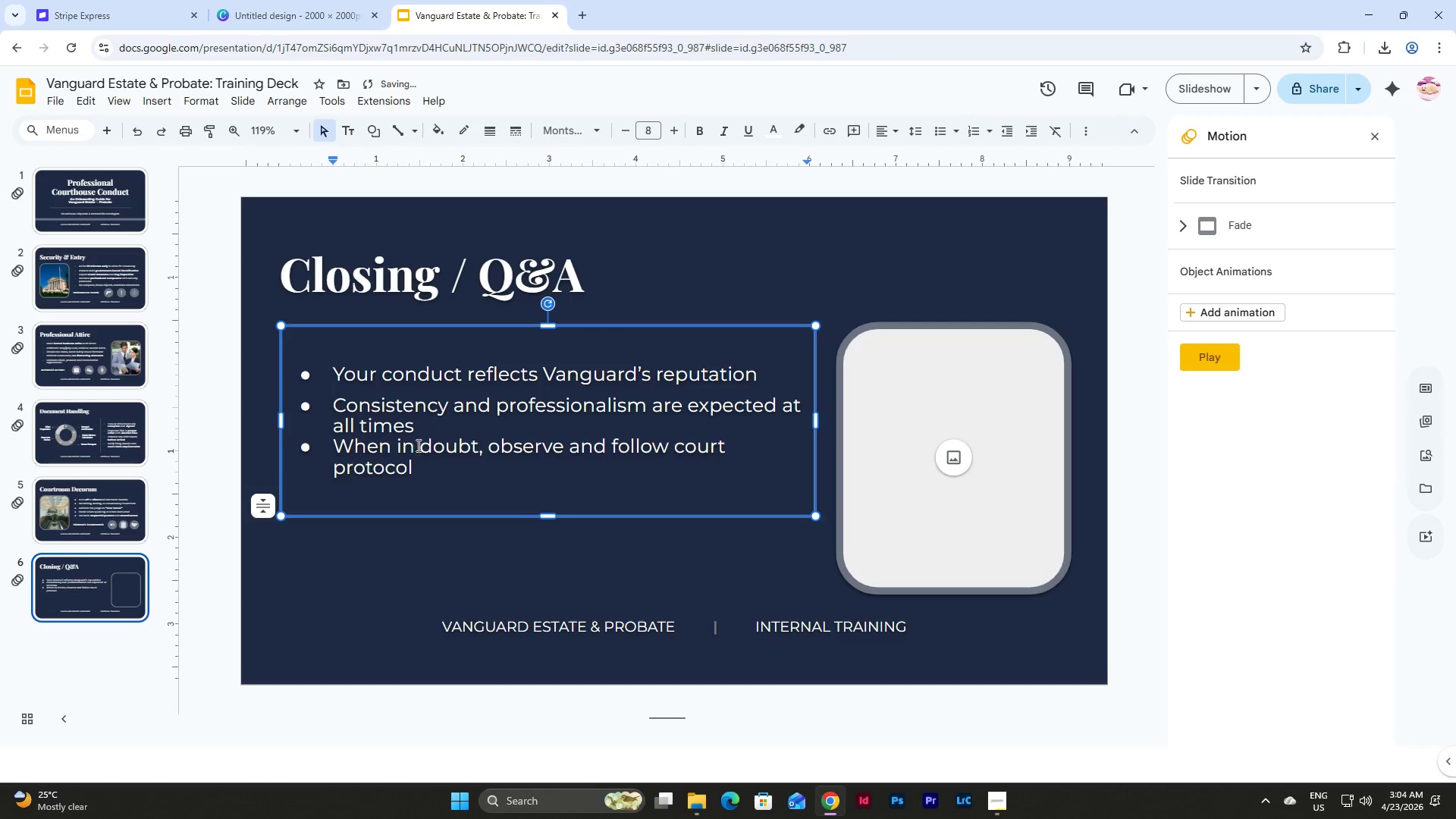 
left_click([431, 422])
 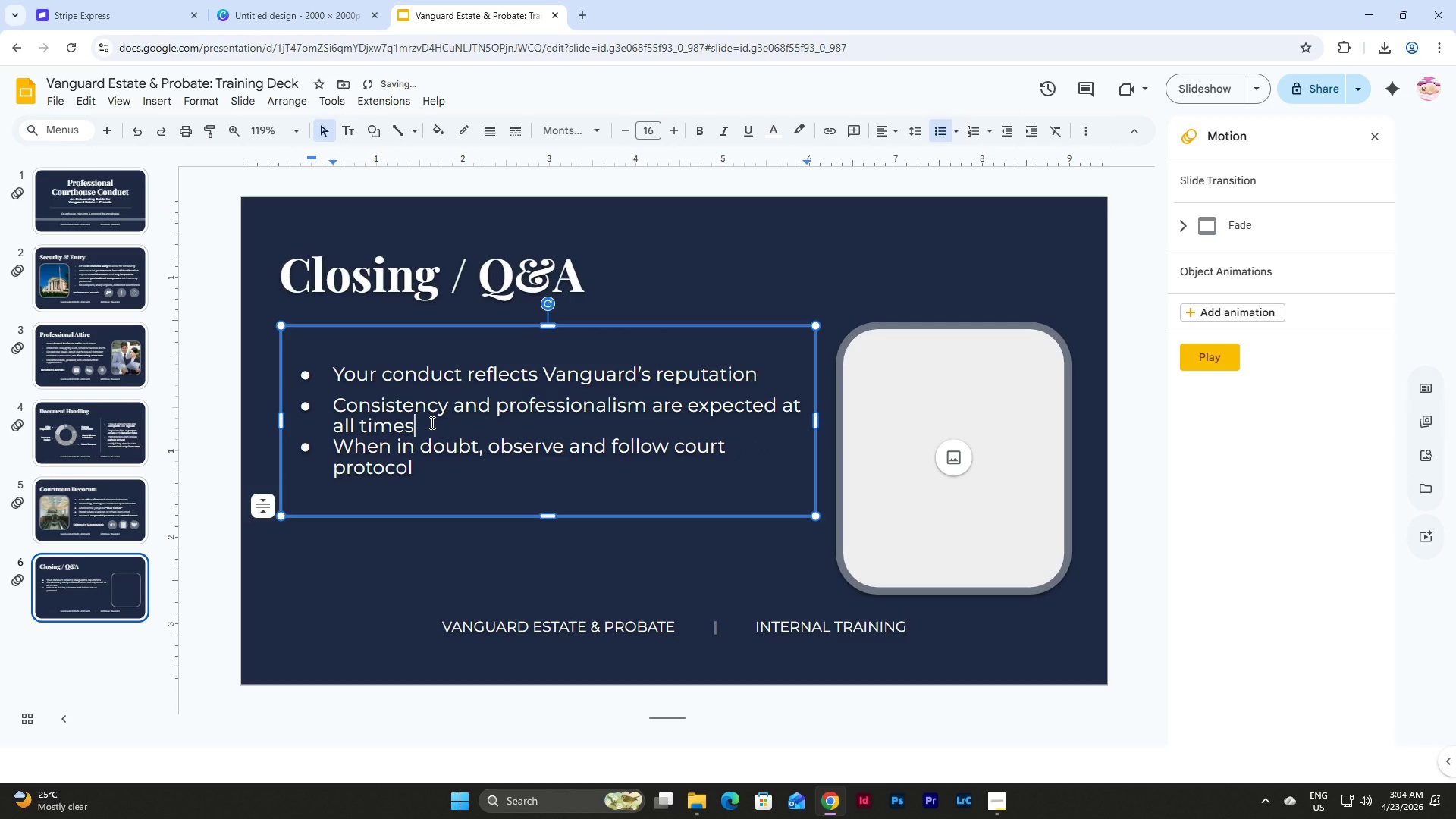 
key(Enter)
 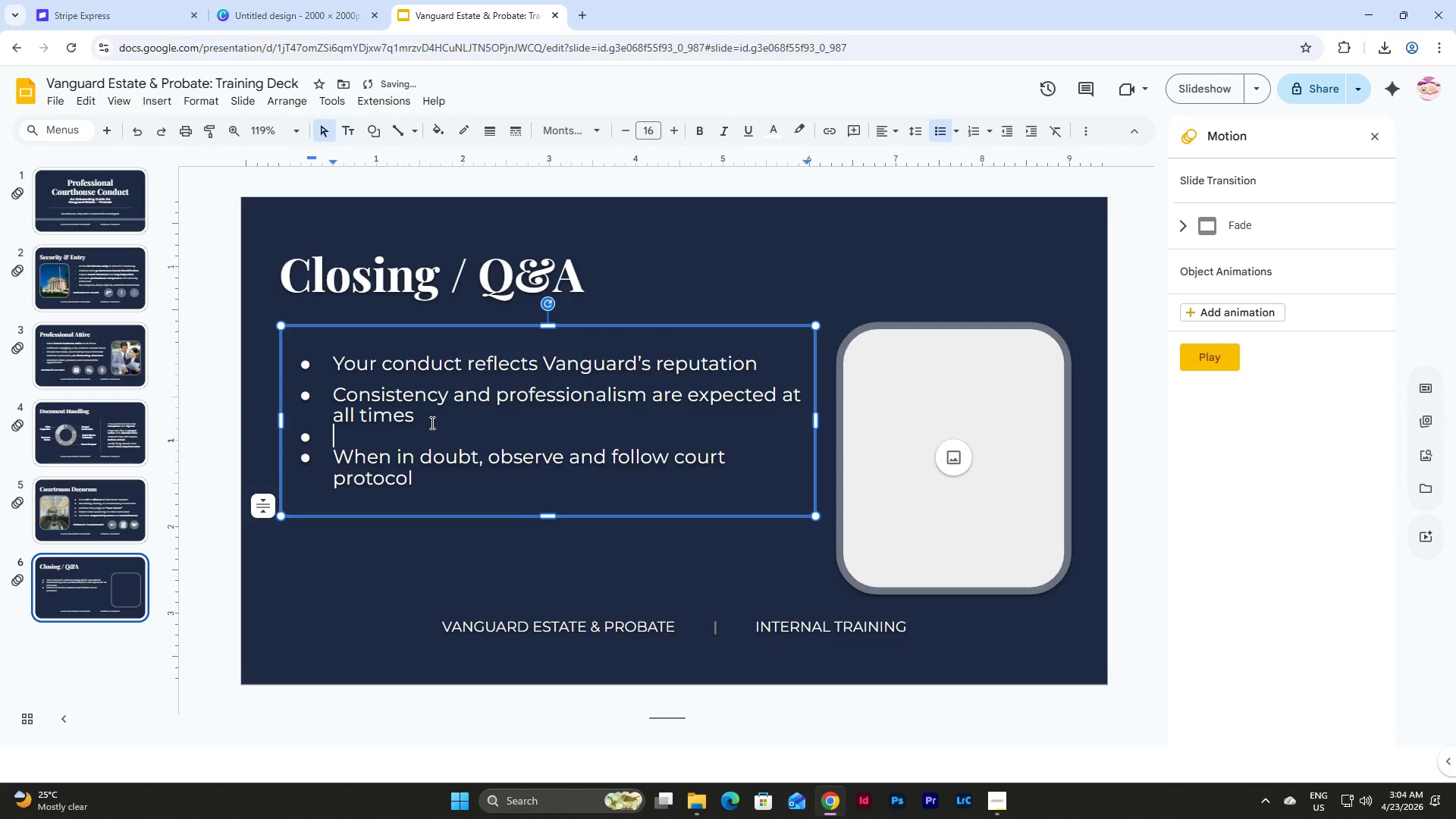 
key(Backspace)
 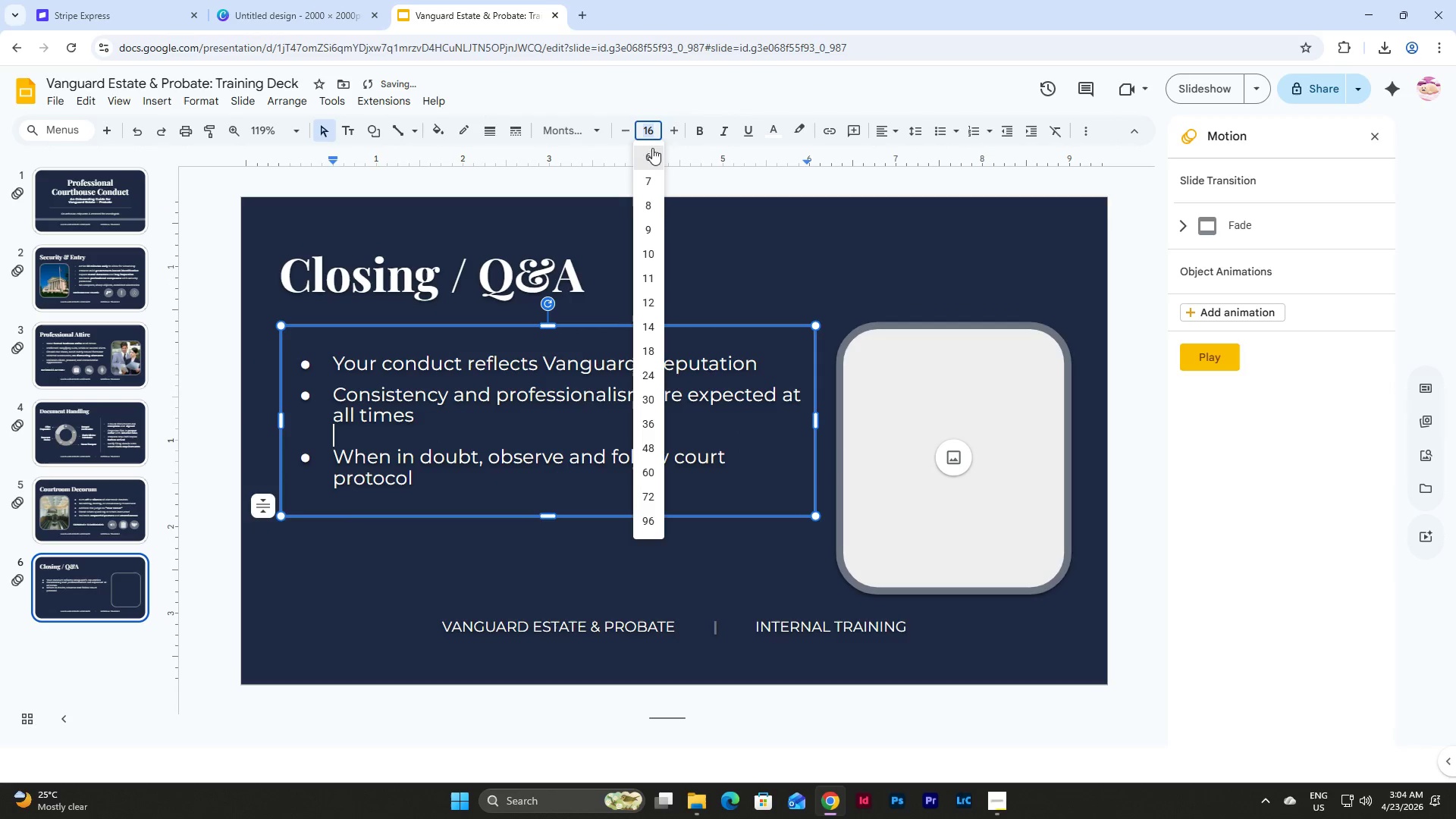 
left_click([645, 205])
 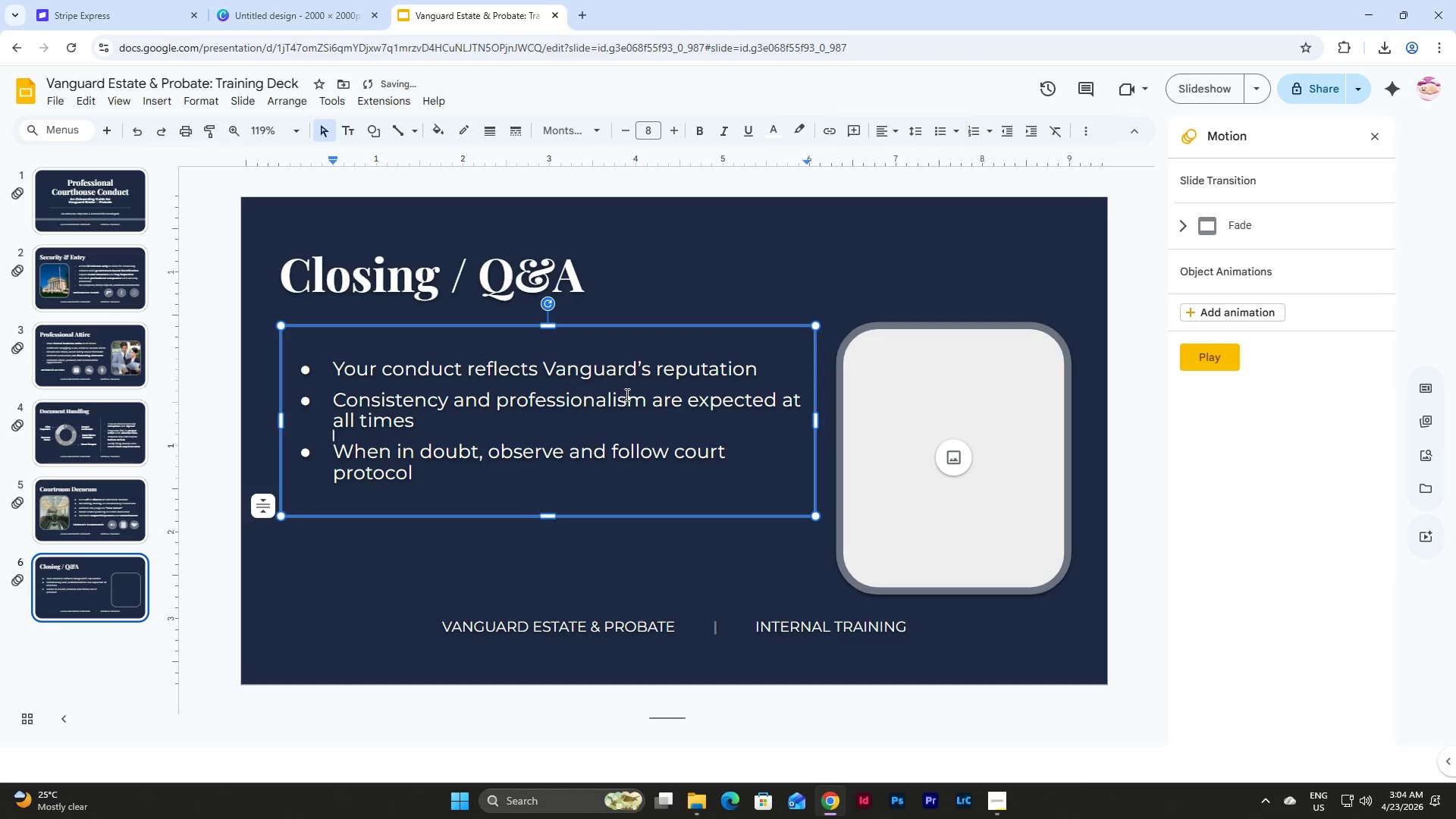 
left_click_drag(start_coordinate=[544, 372], to_coordinate=[755, 374])
 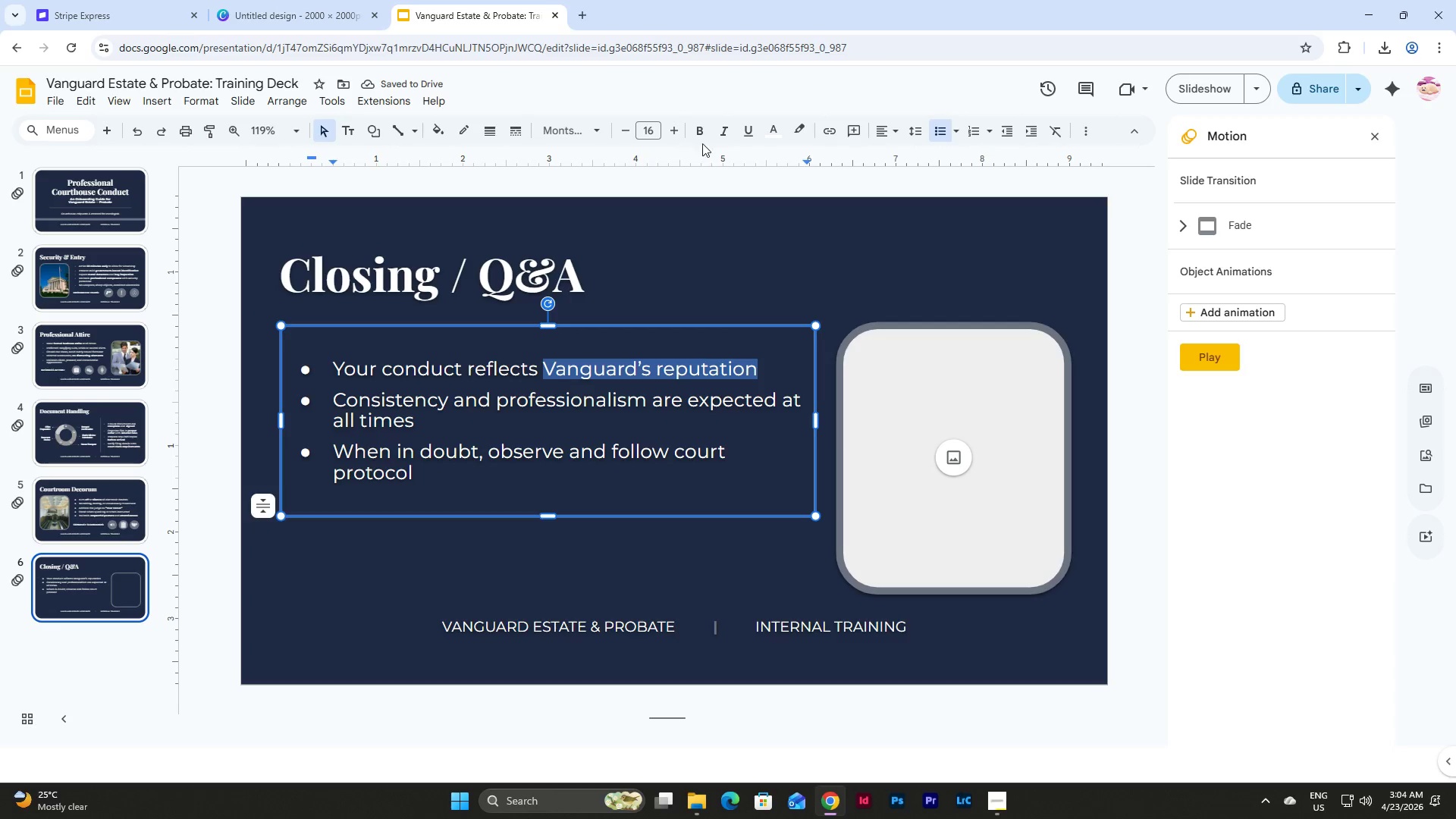 
left_click([701, 133])
 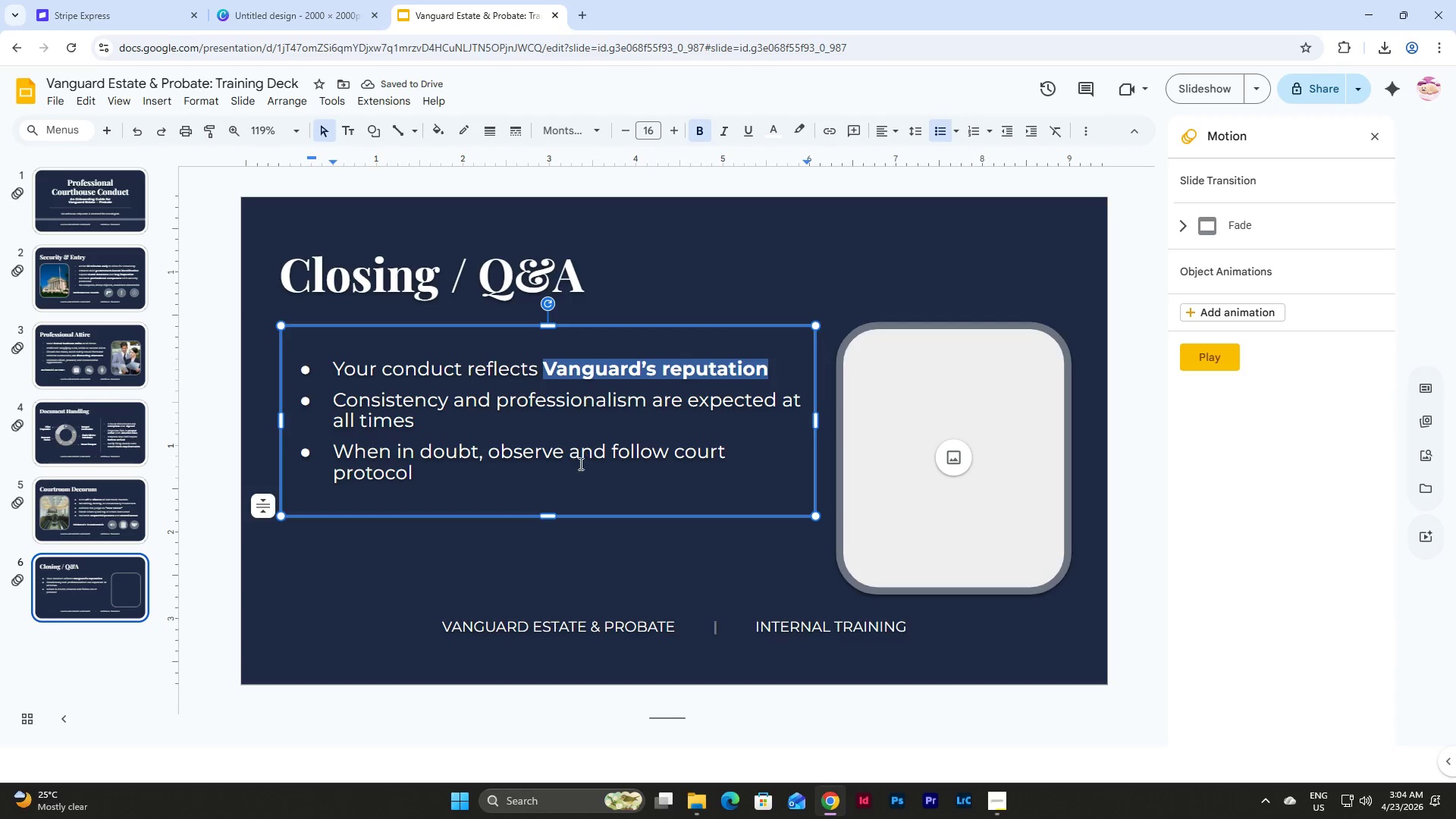 
left_click_drag(start_coordinate=[489, 453], to_coordinate=[558, 450])
 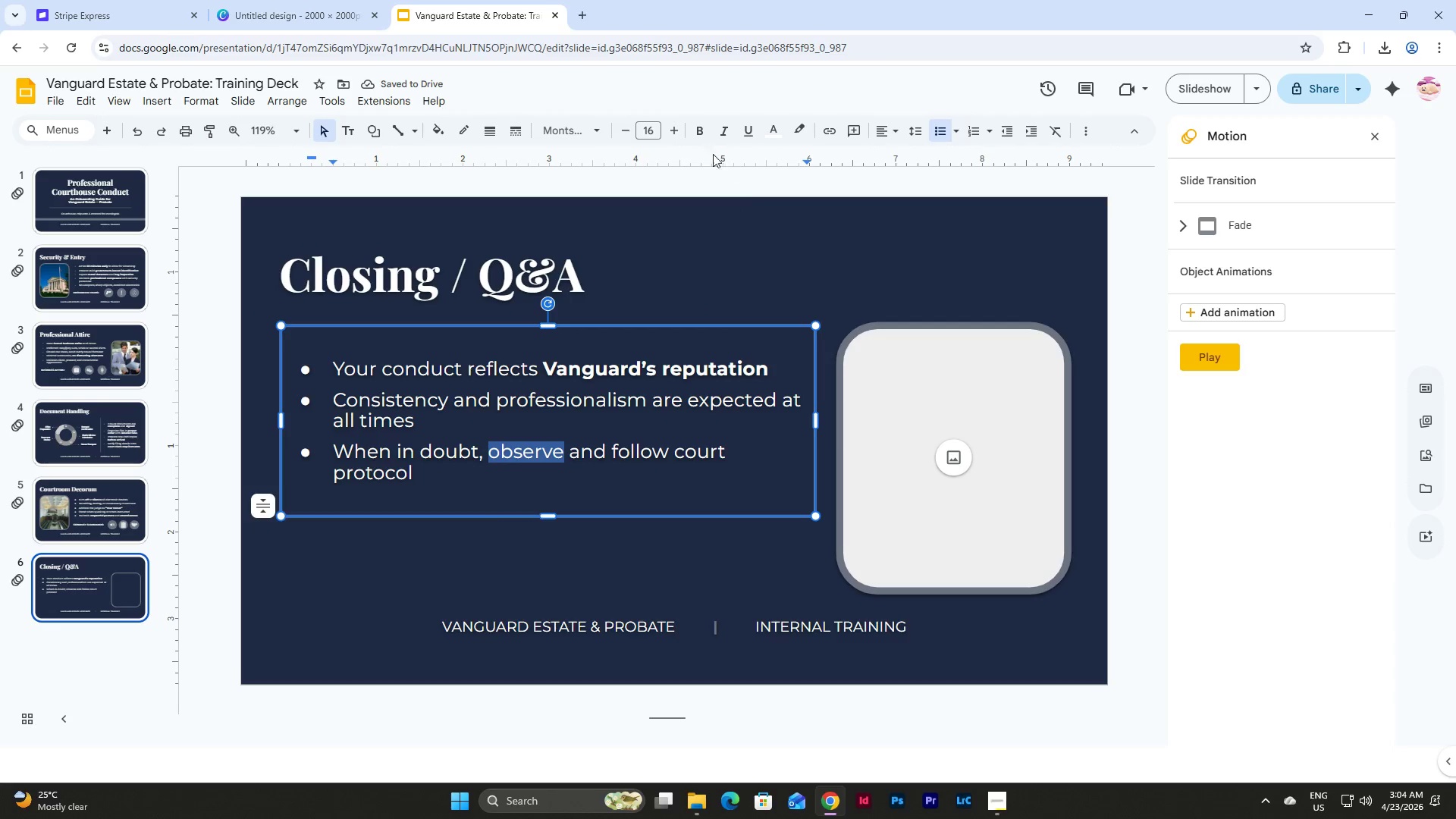 
left_click([706, 128])
 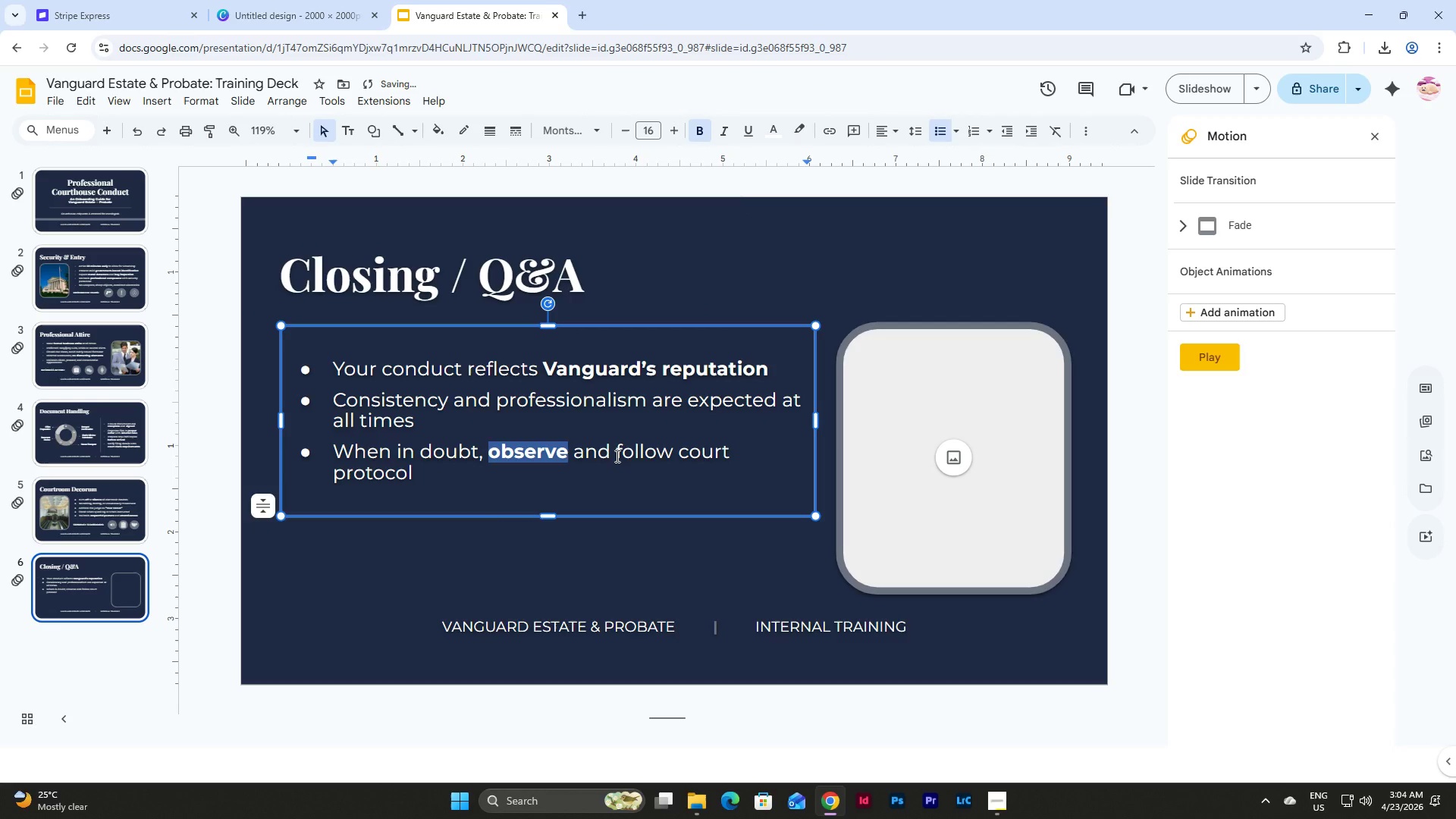 
left_click_drag(start_coordinate=[616, 456], to_coordinate=[669, 456])
 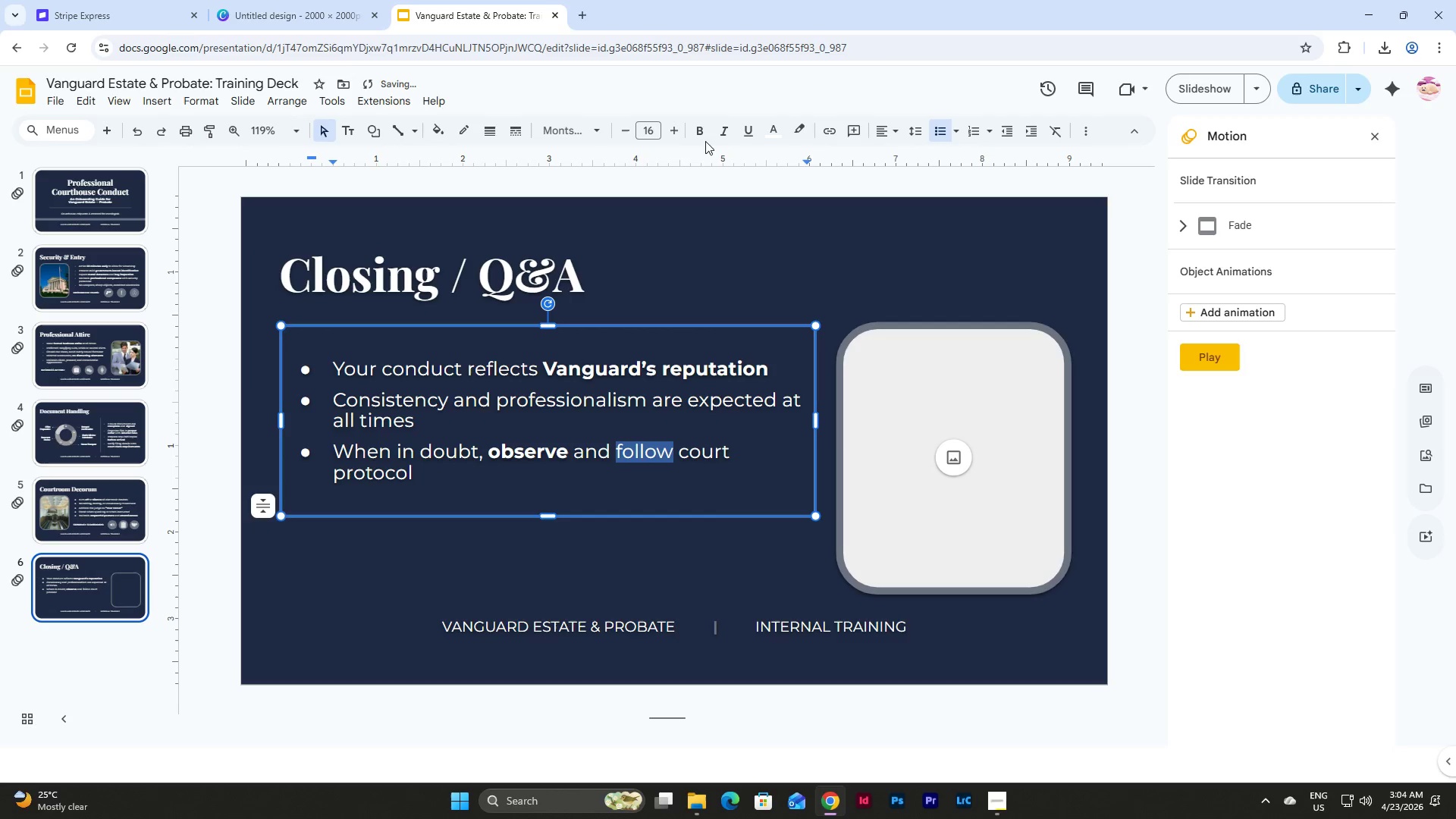 
left_click([701, 133])
 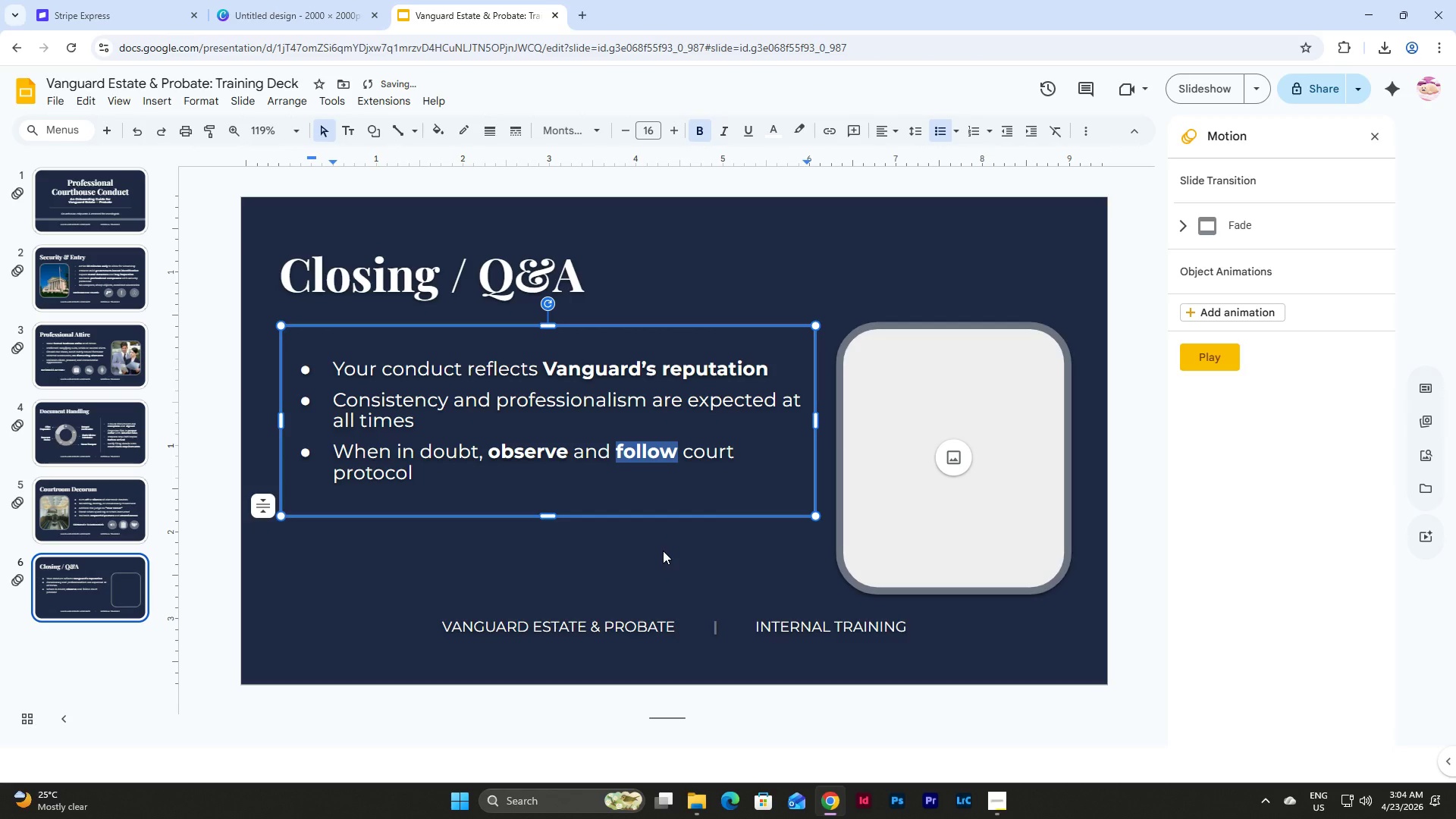 
left_click([617, 538])
 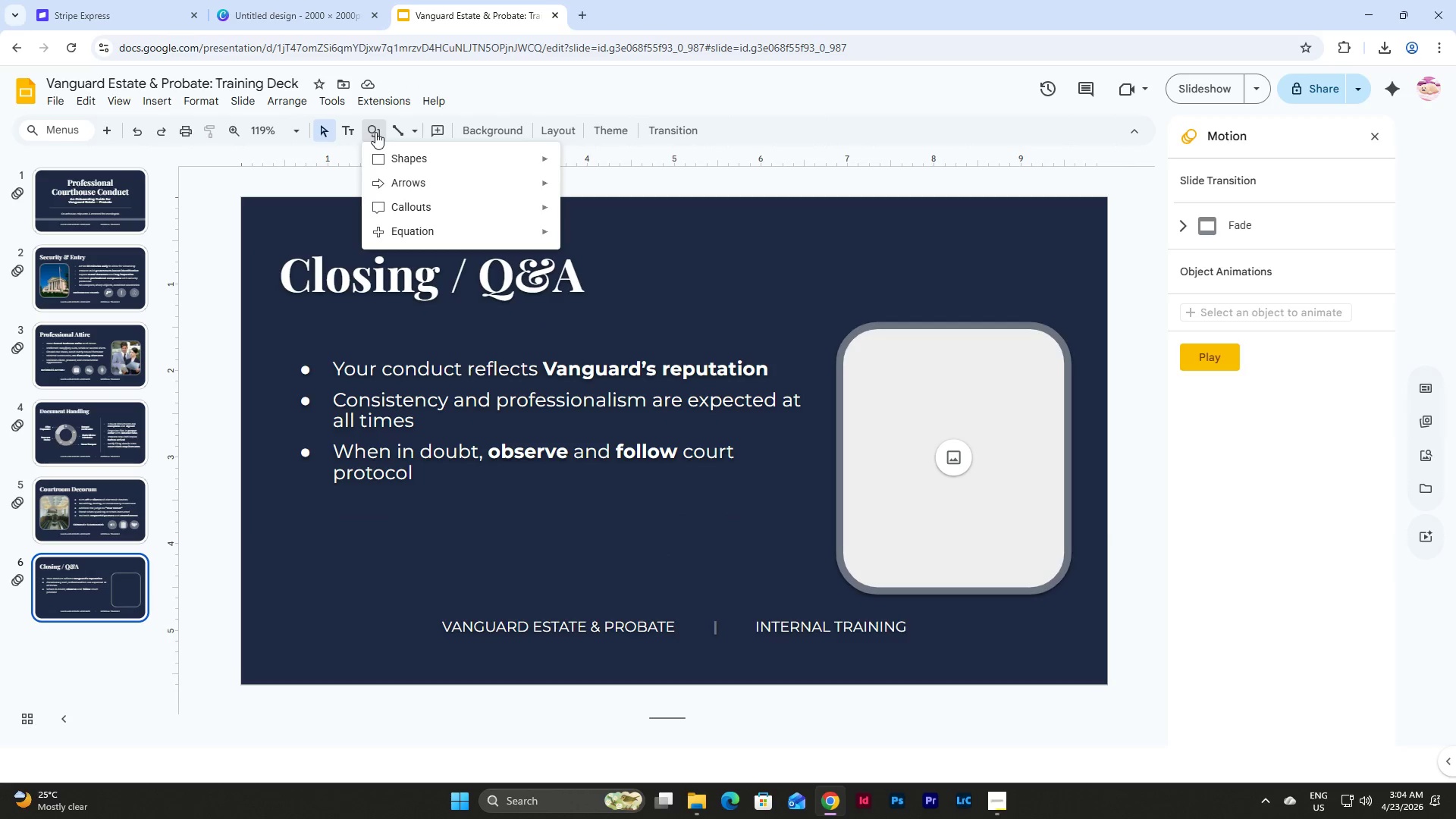 
wait(5.59)
 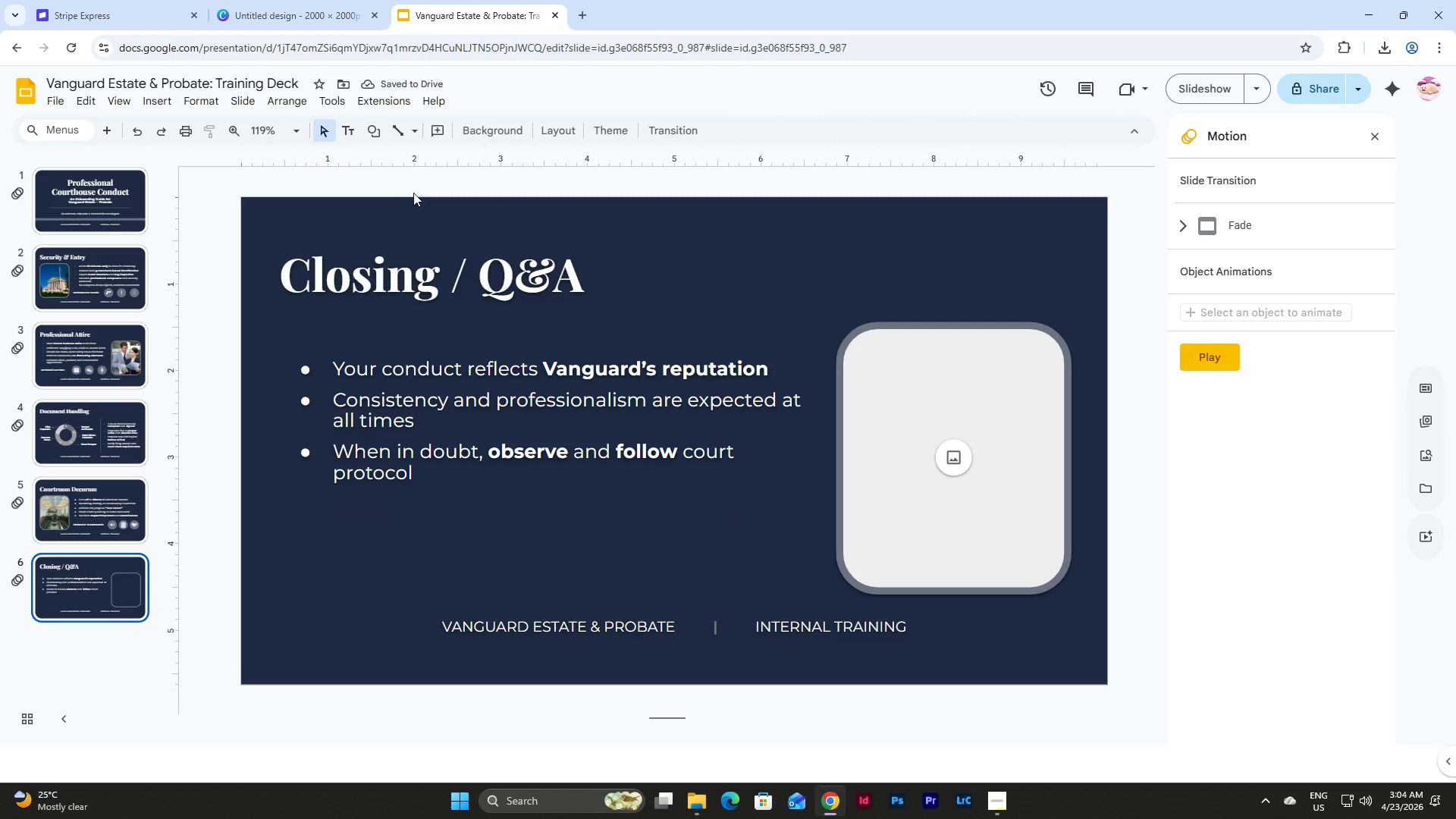 
left_click([590, 164])
 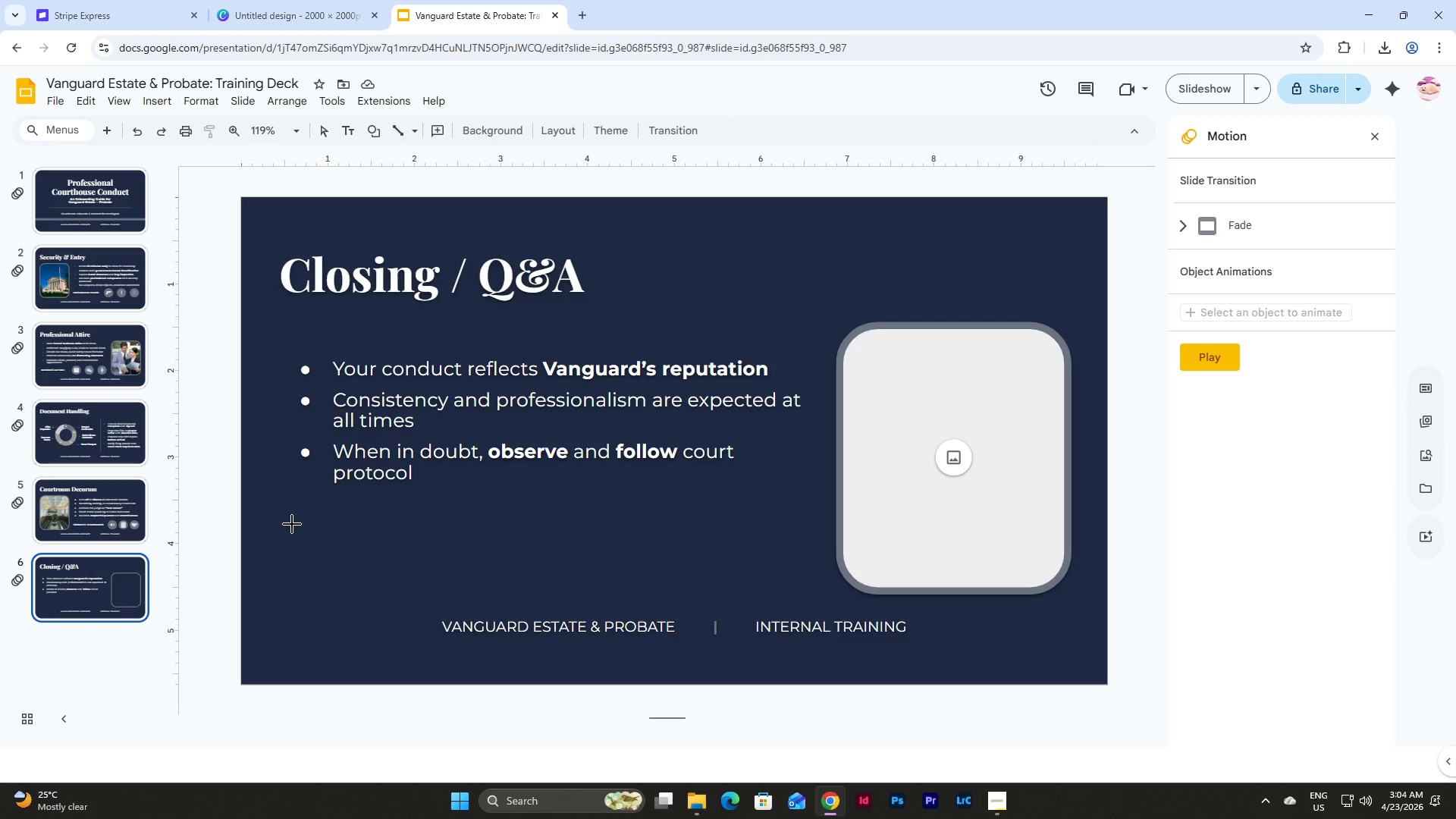 
left_click_drag(start_coordinate=[293, 522], to_coordinate=[815, 583])
 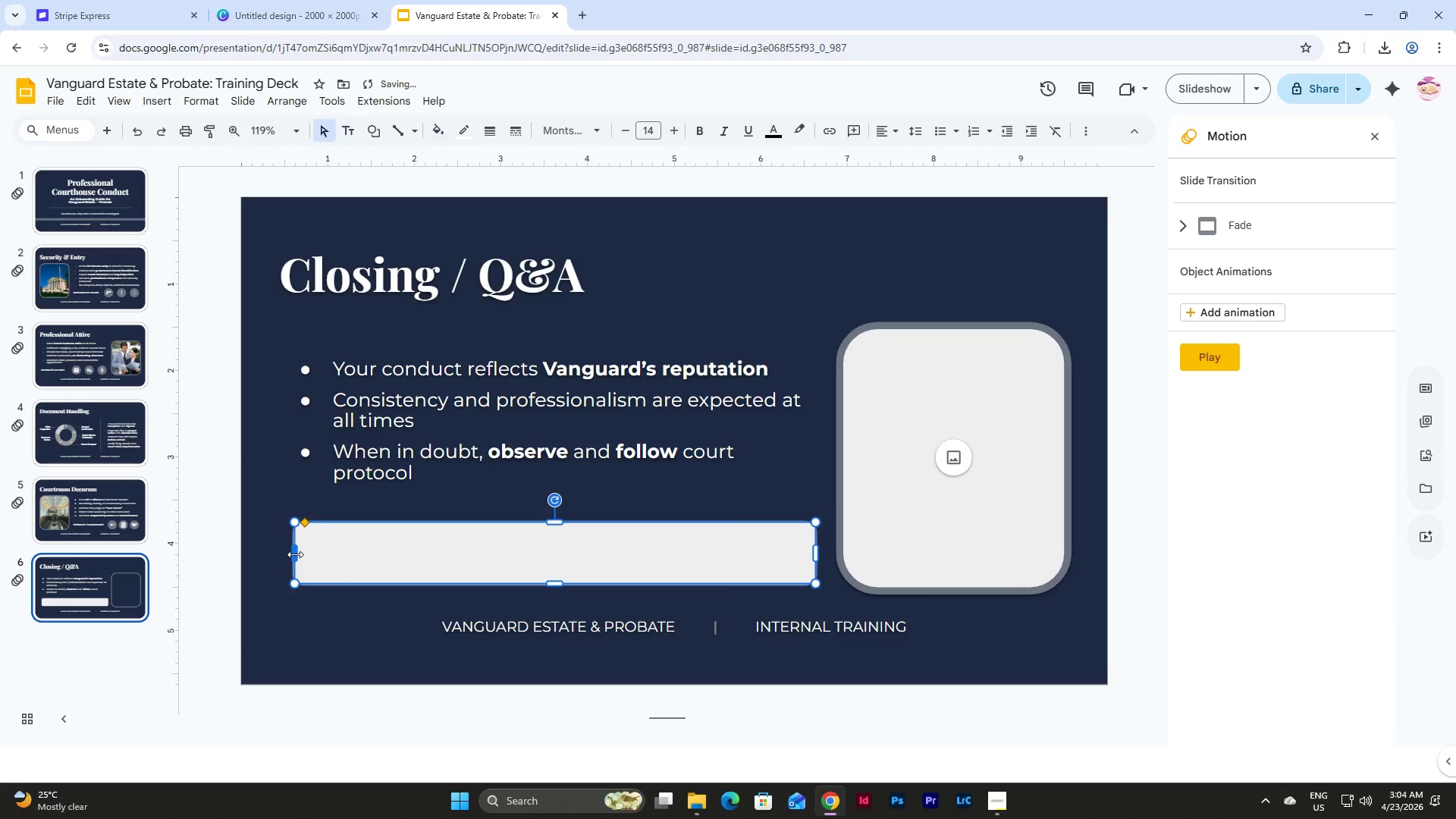 
left_click_drag(start_coordinate=[295, 554], to_coordinate=[280, 553])
 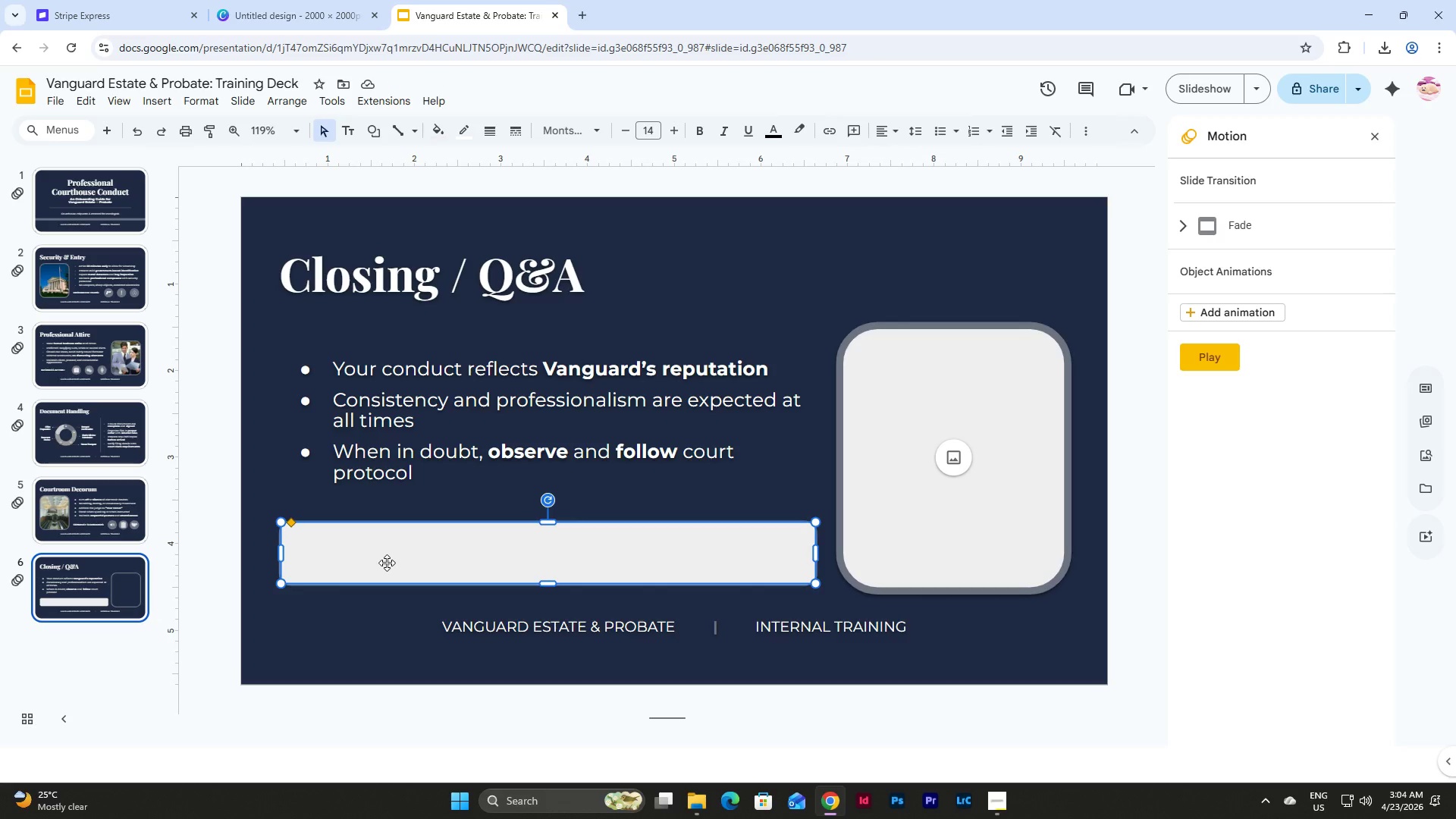 
wait(6.94)
 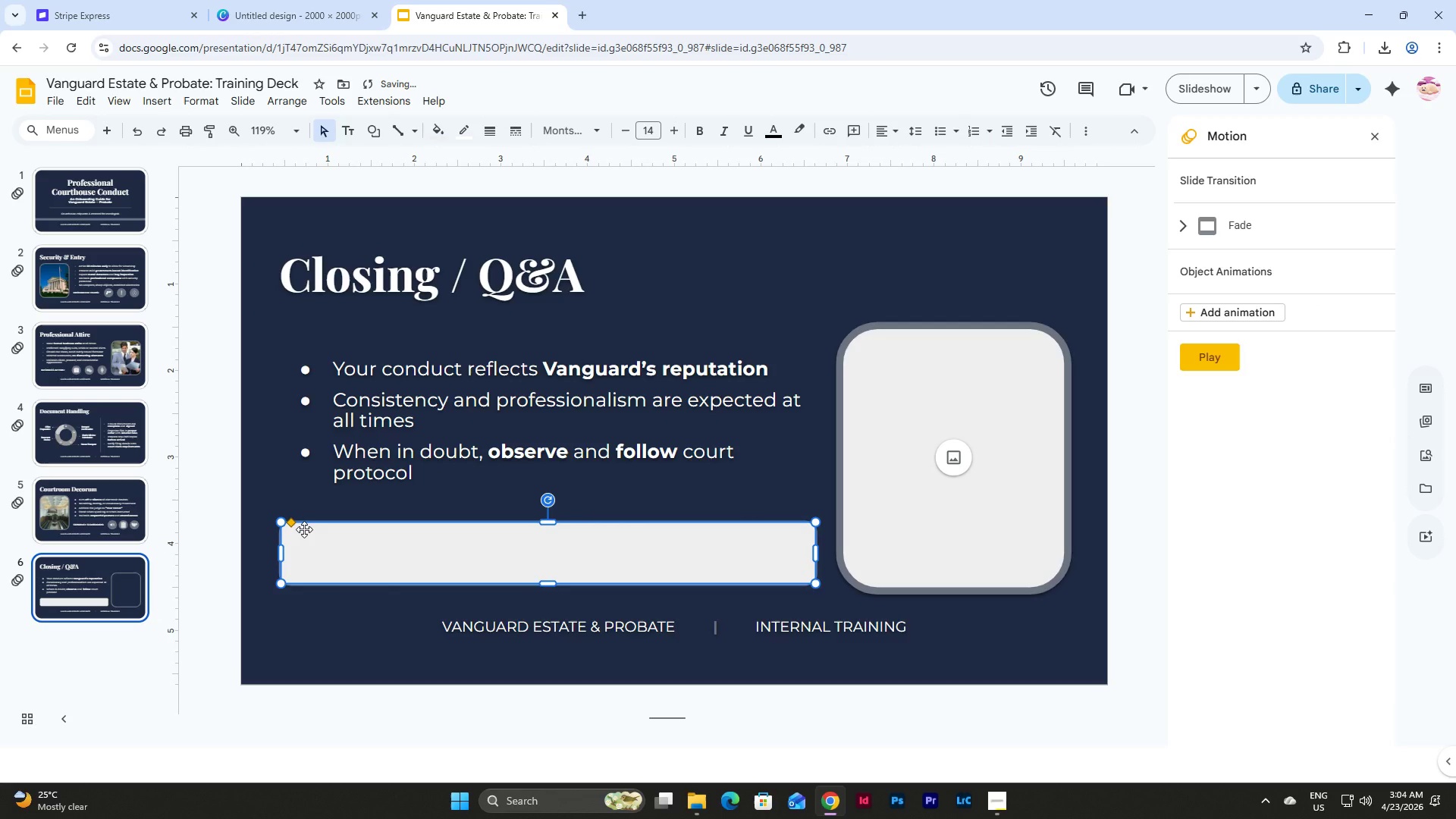 
left_click_drag(start_coordinate=[292, 522], to_coordinate=[459, 545])
 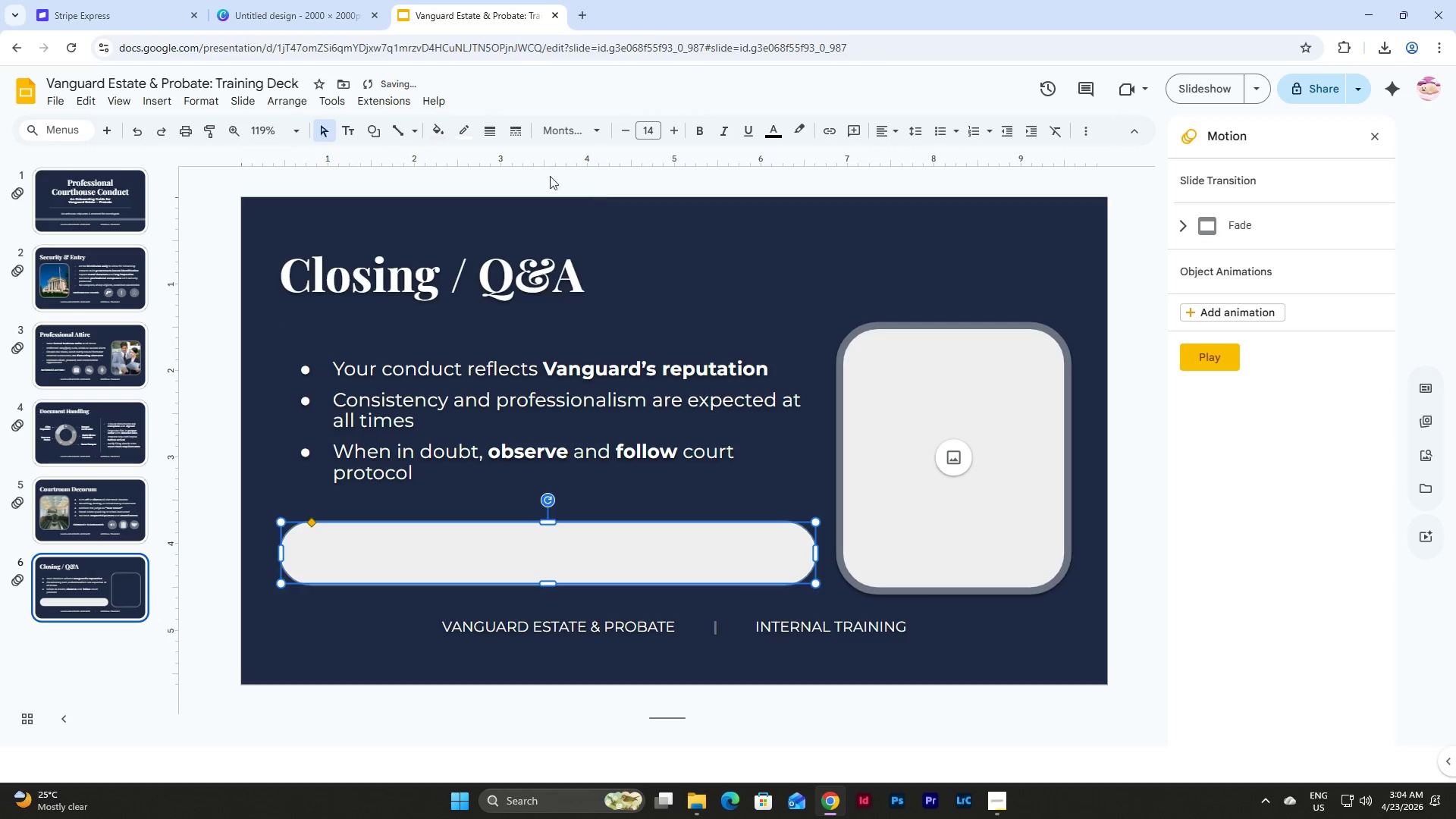 
left_click([464, 130])
 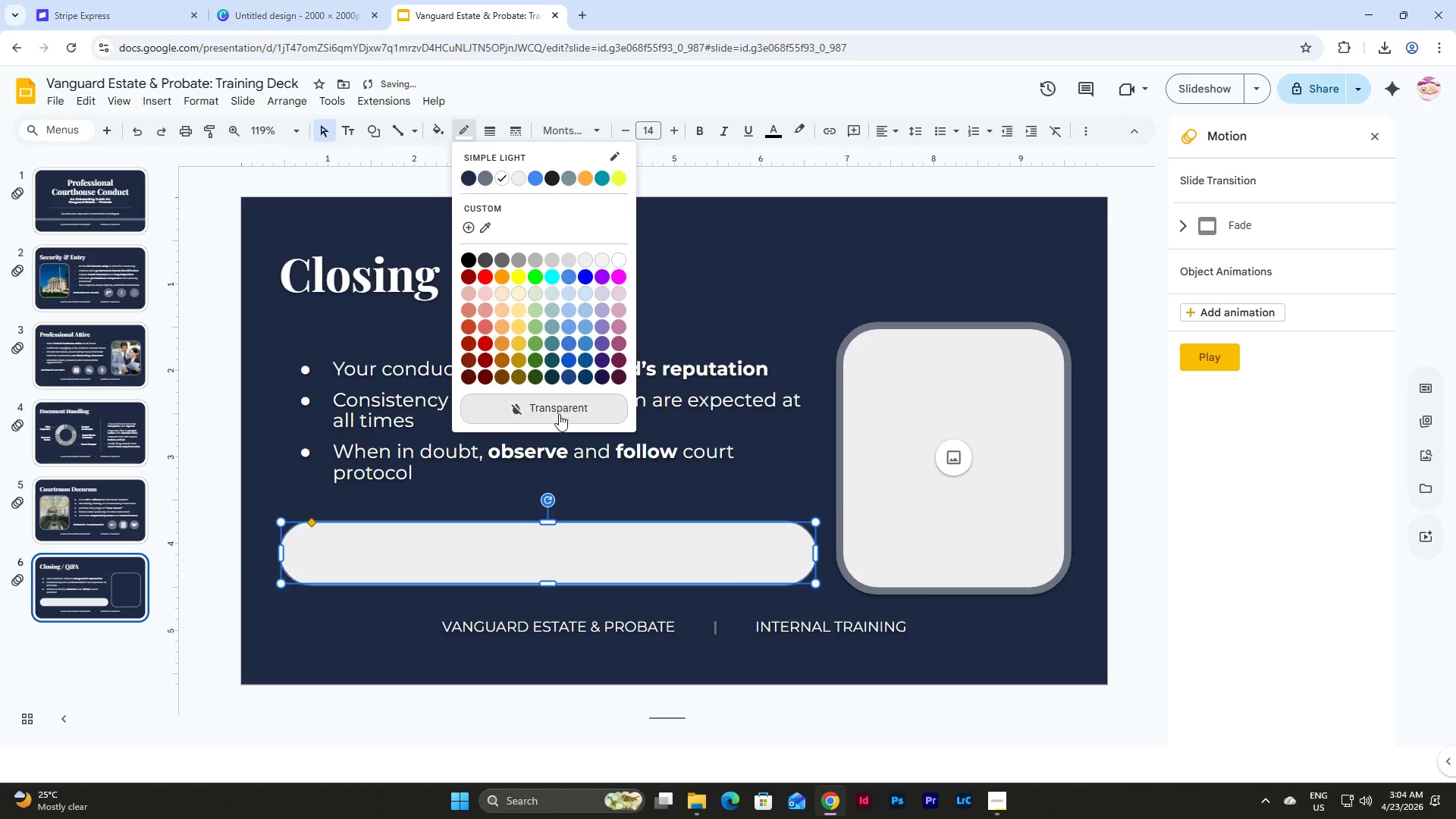 
left_click([559, 414])
 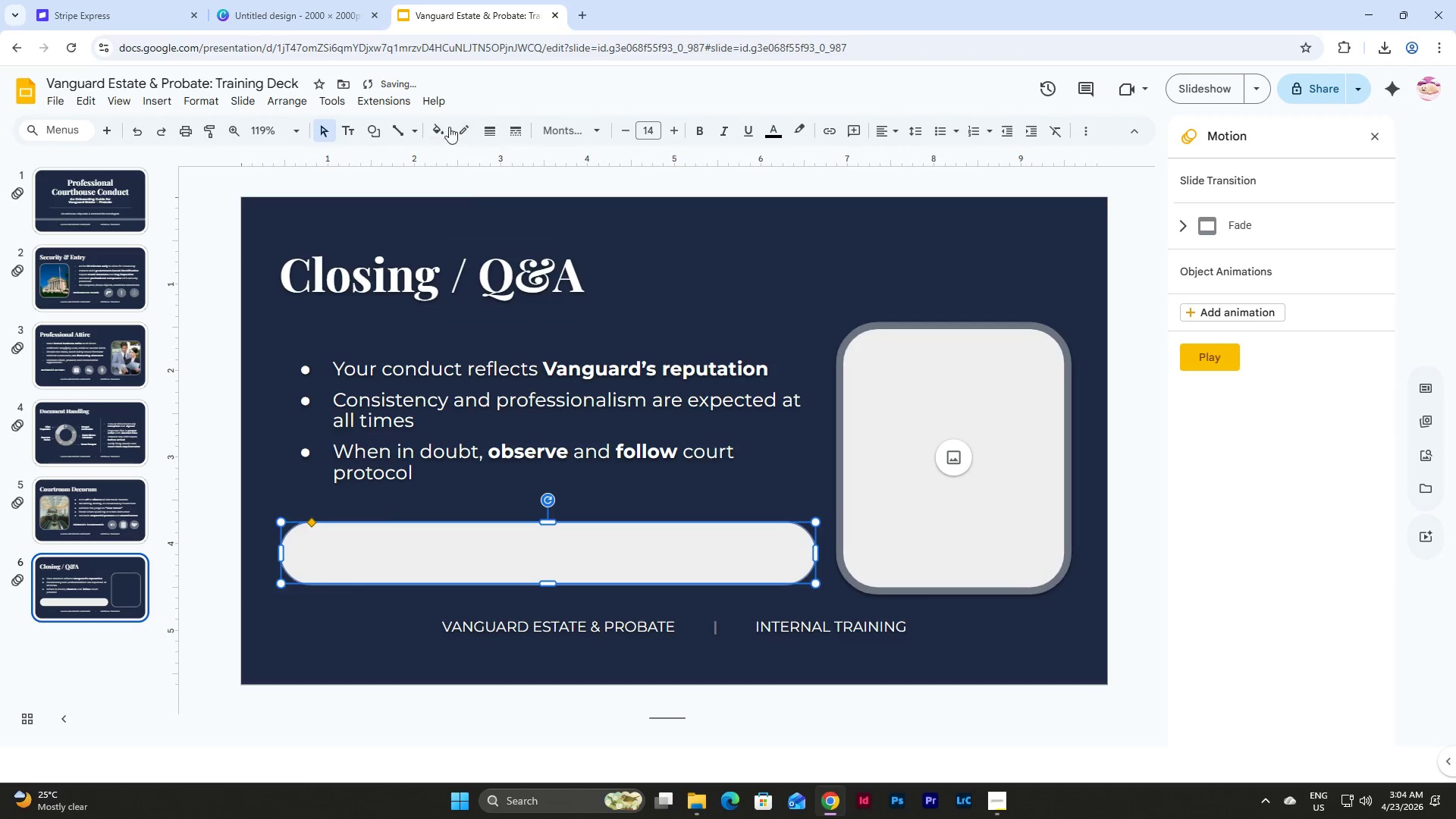 
left_click([440, 136])
 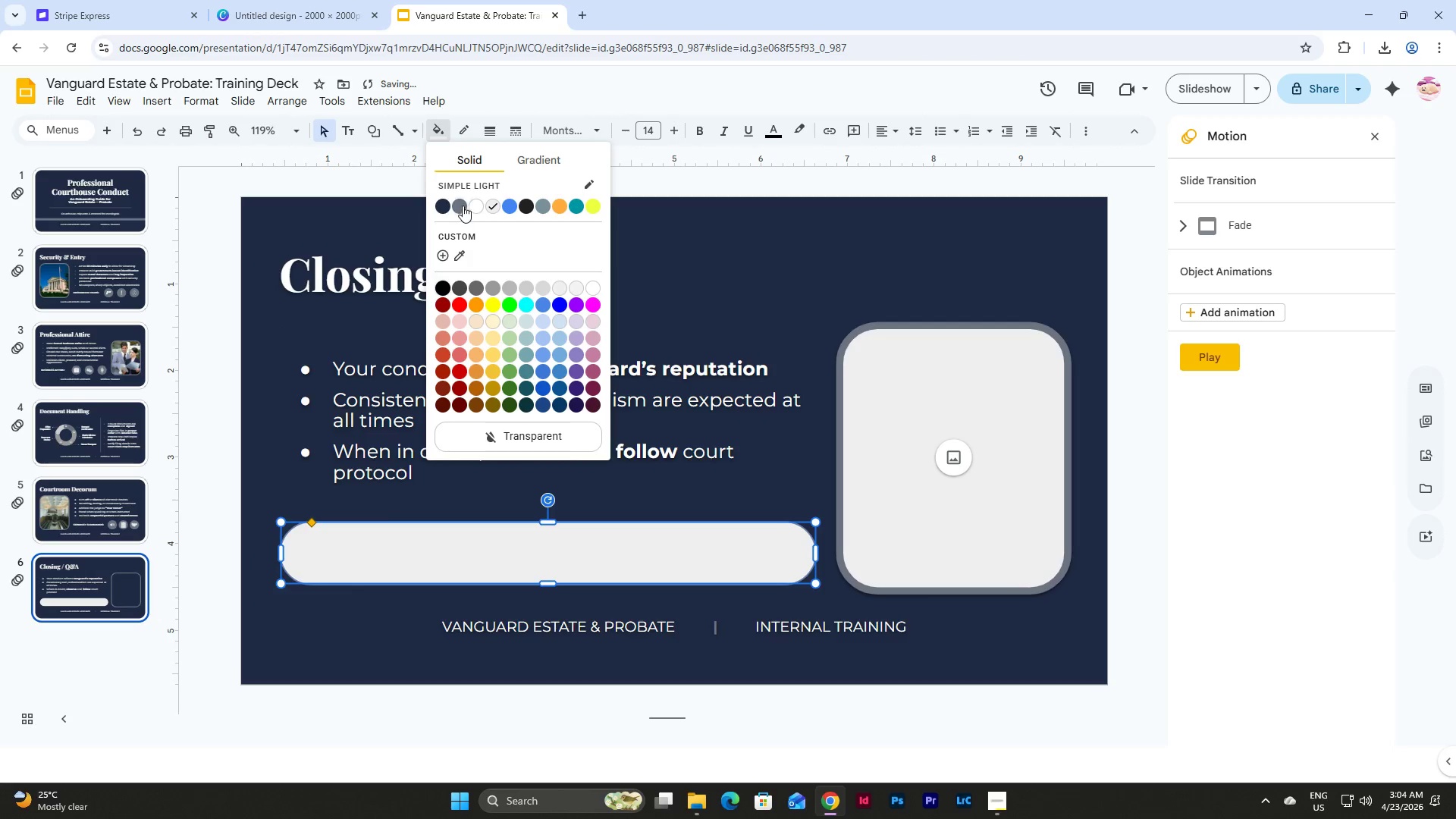 
left_click([460, 206])
 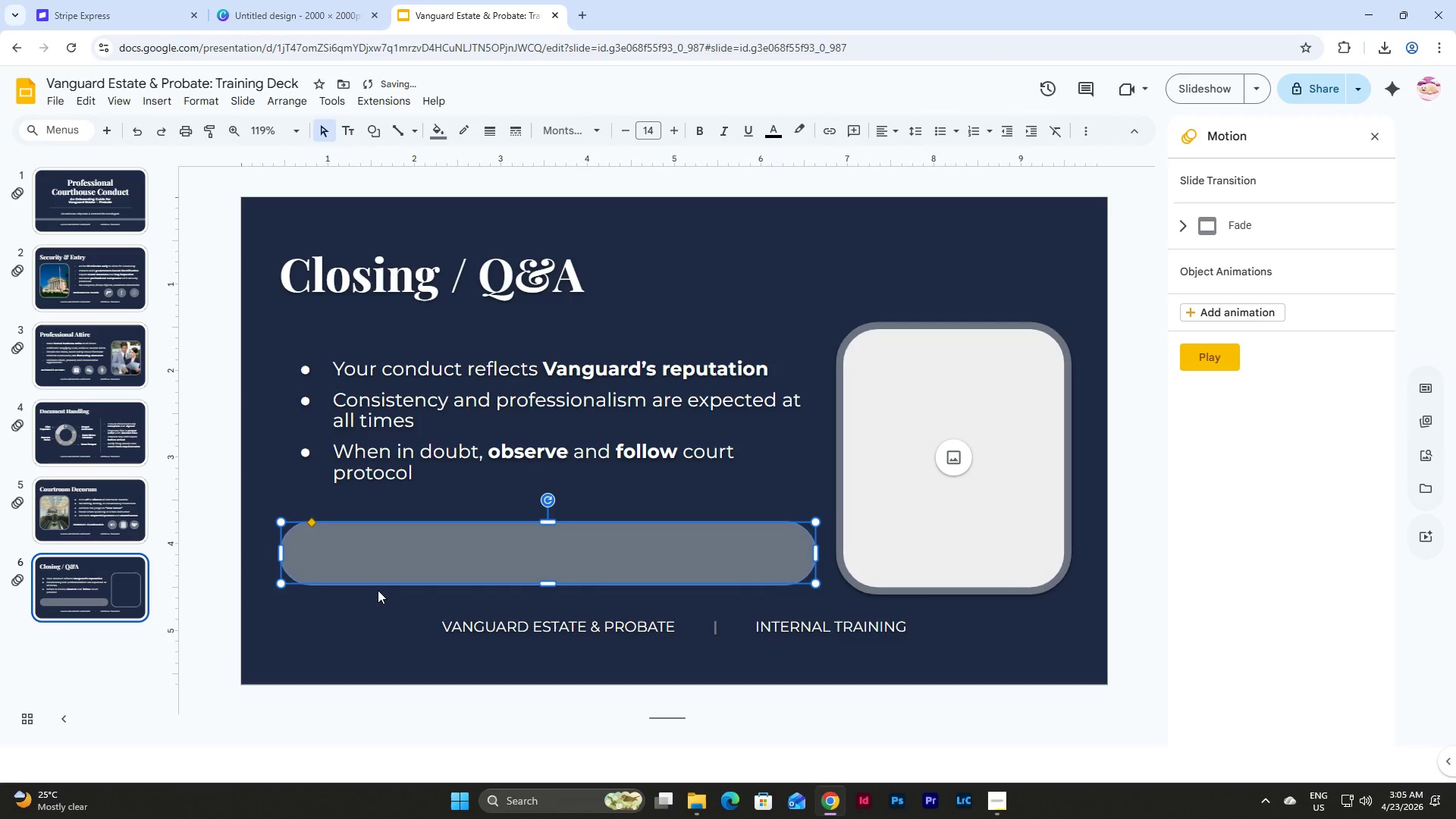 
left_click([353, 623])
 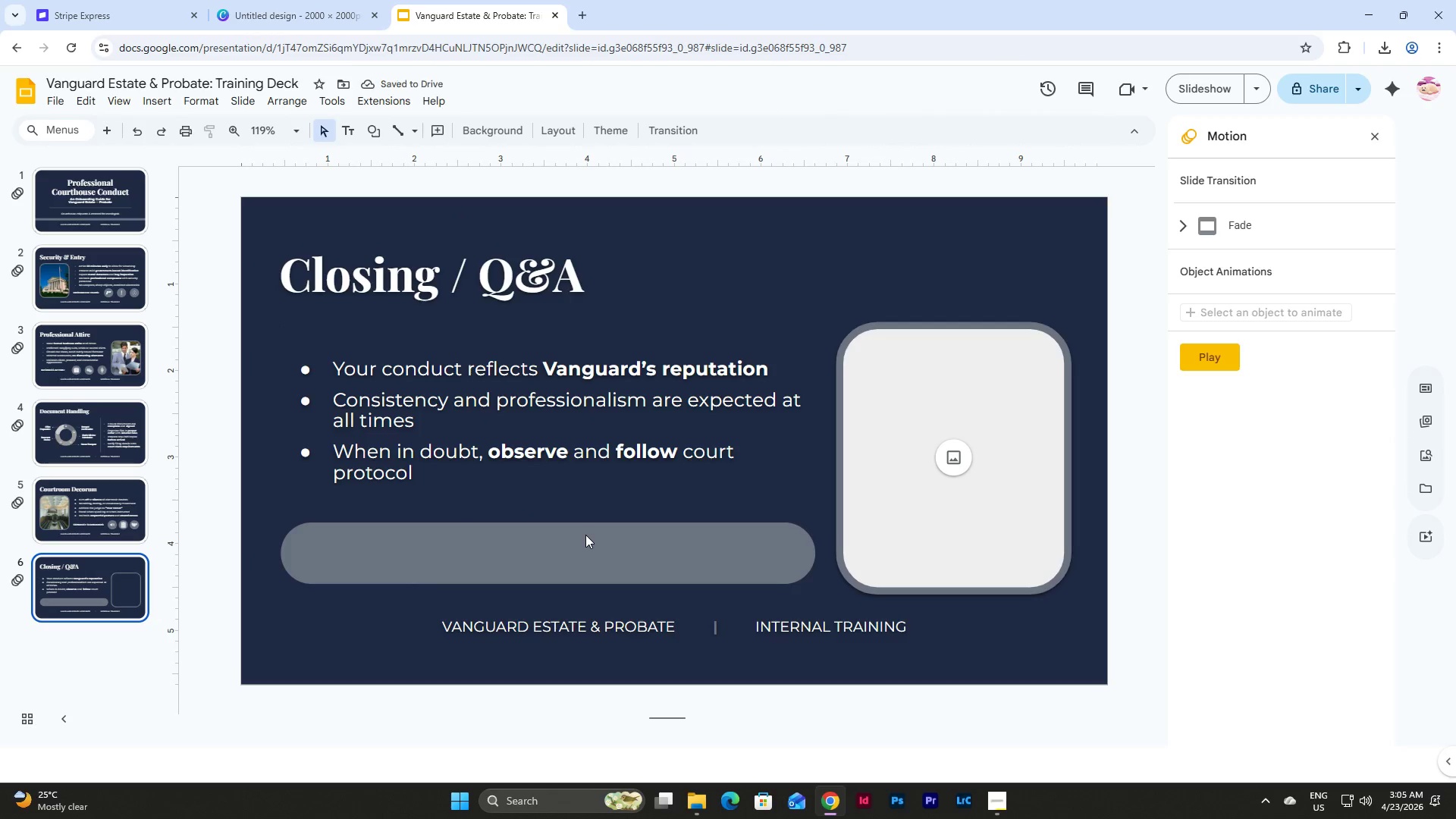 
left_click([585, 535])
 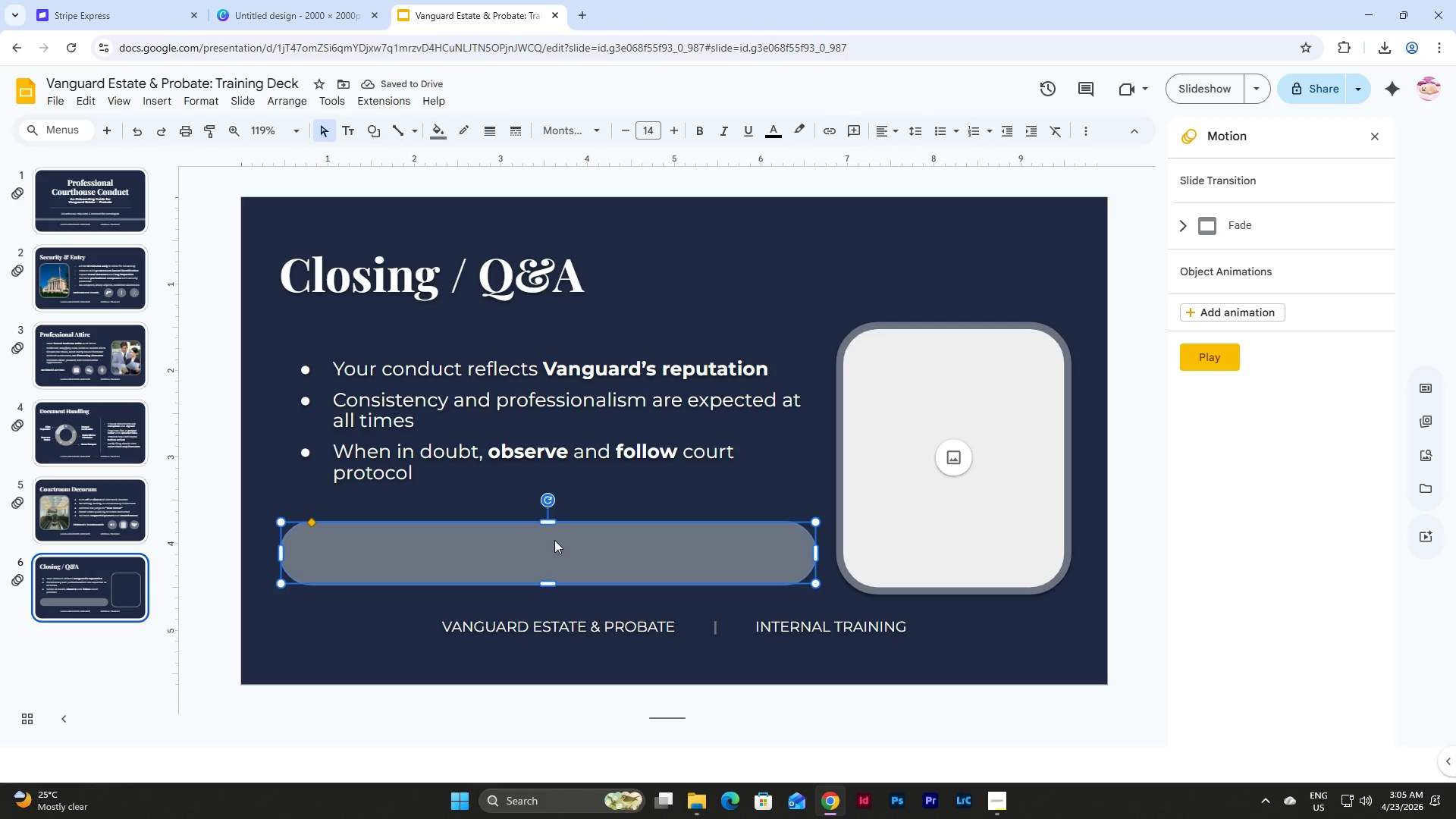 
left_click_drag(start_coordinate=[554, 540], to_coordinate=[554, 548])
 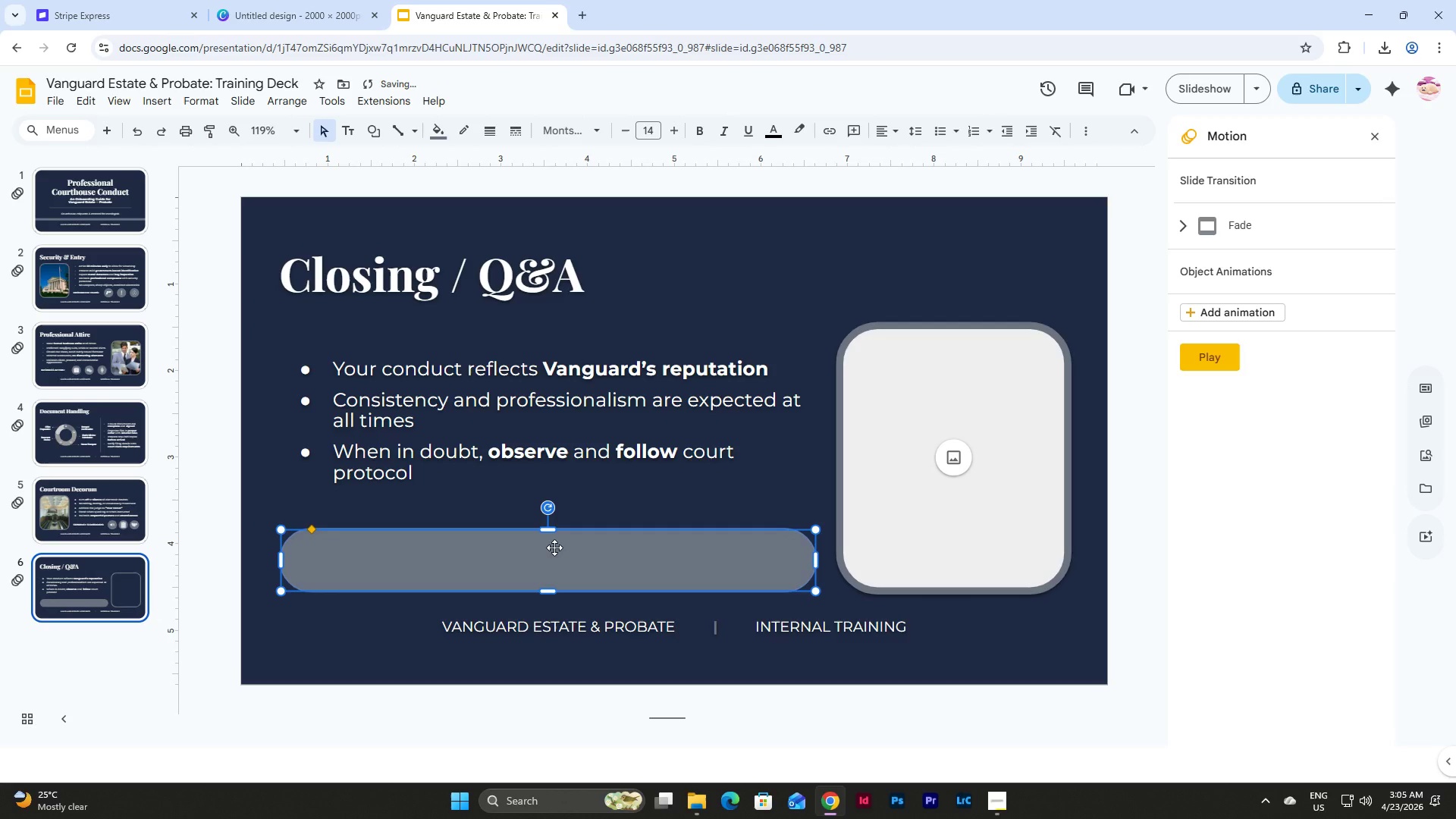 
double_click([554, 548])
 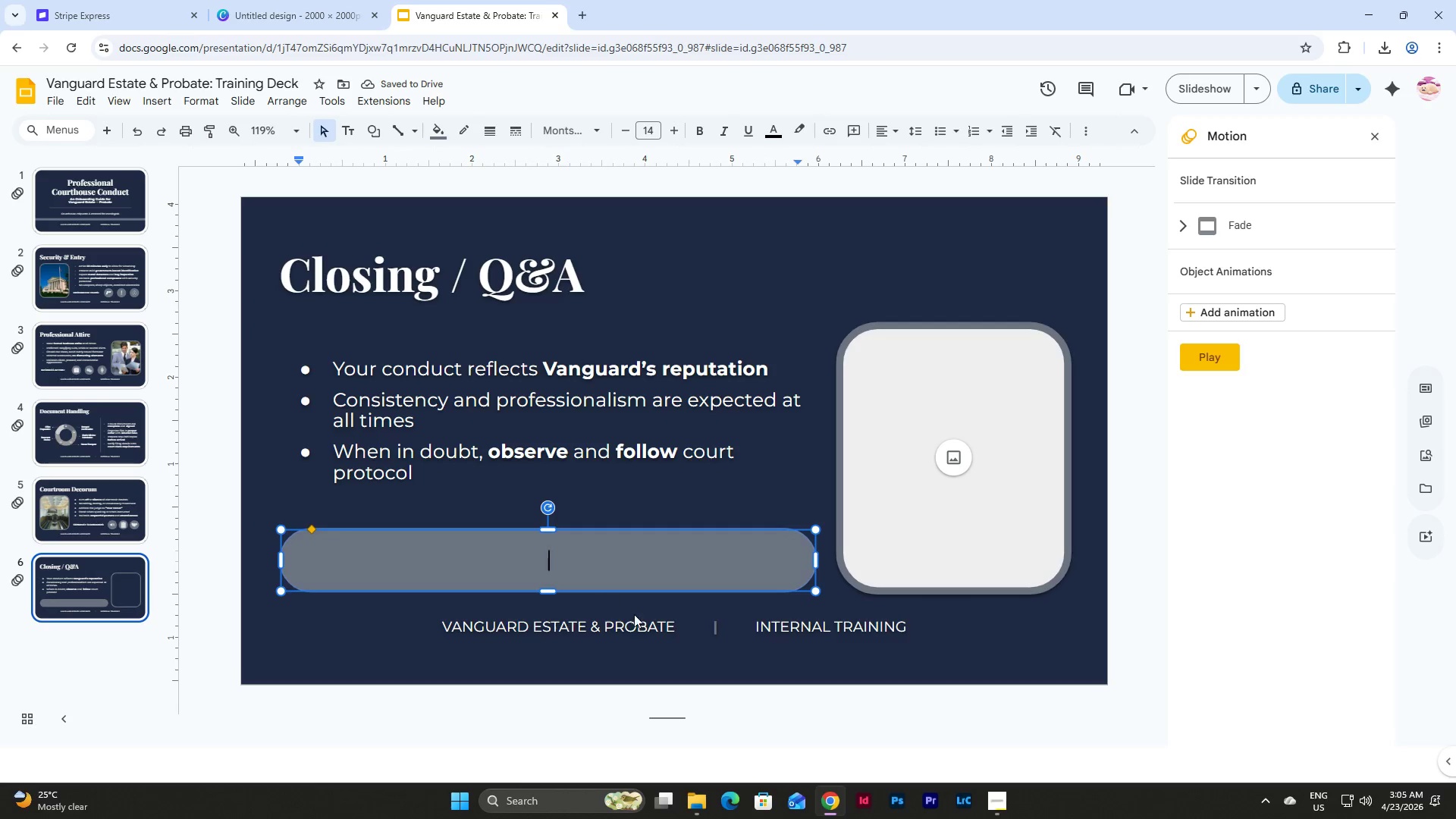 
left_click([672, 591])
 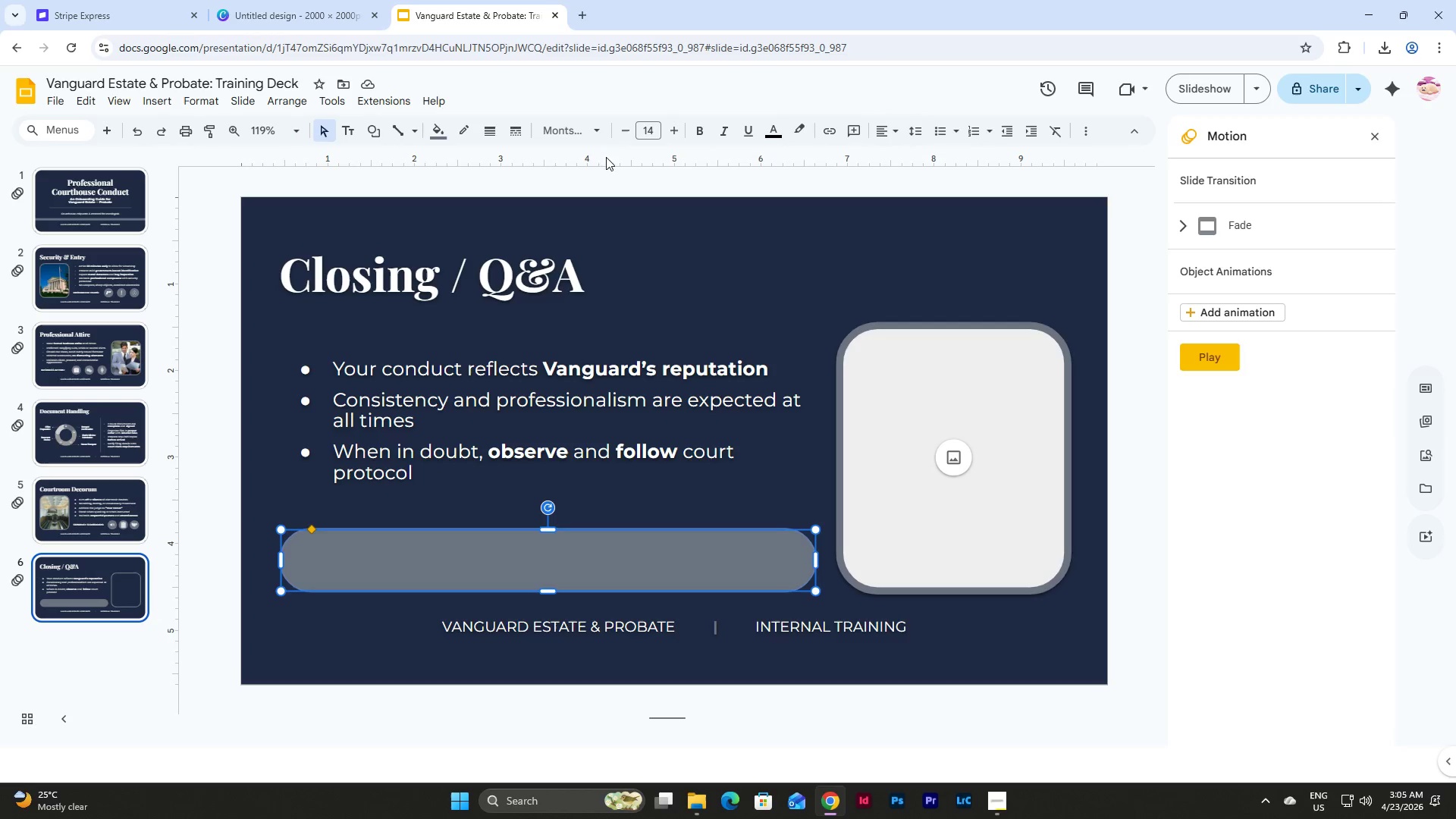 
wait(10.17)
 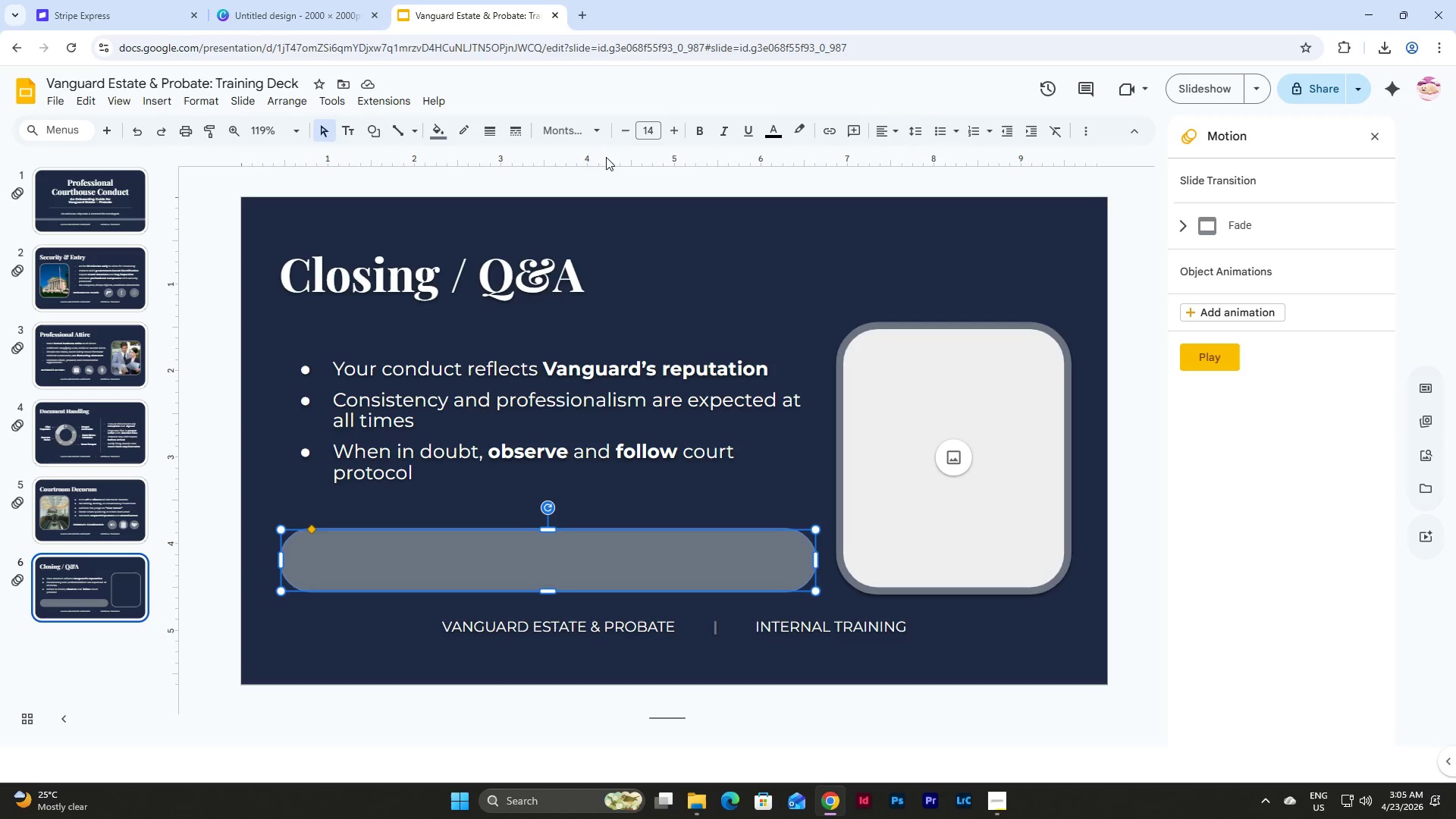 
left_click([108, 519])
 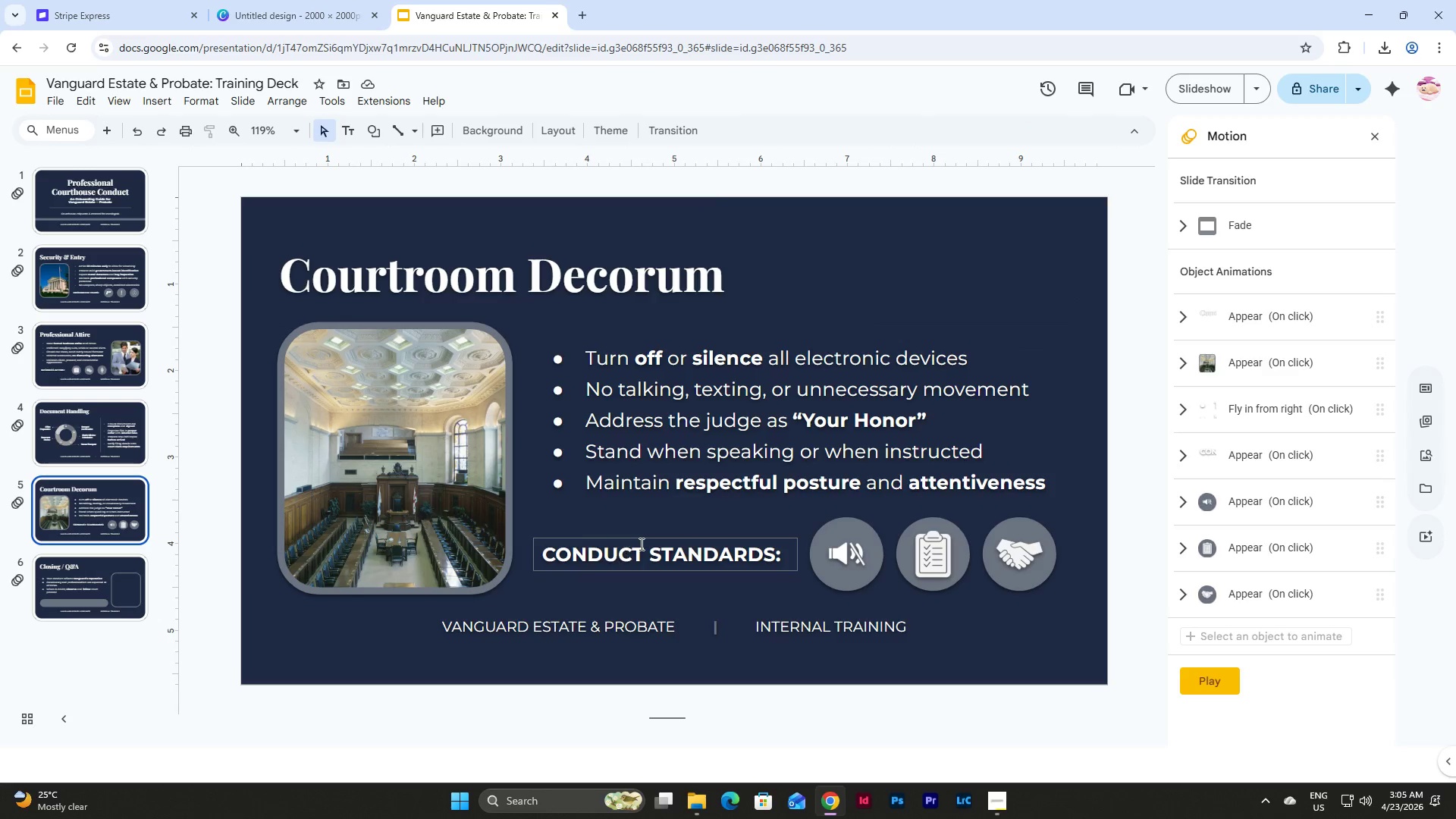 
left_click([640, 544])
 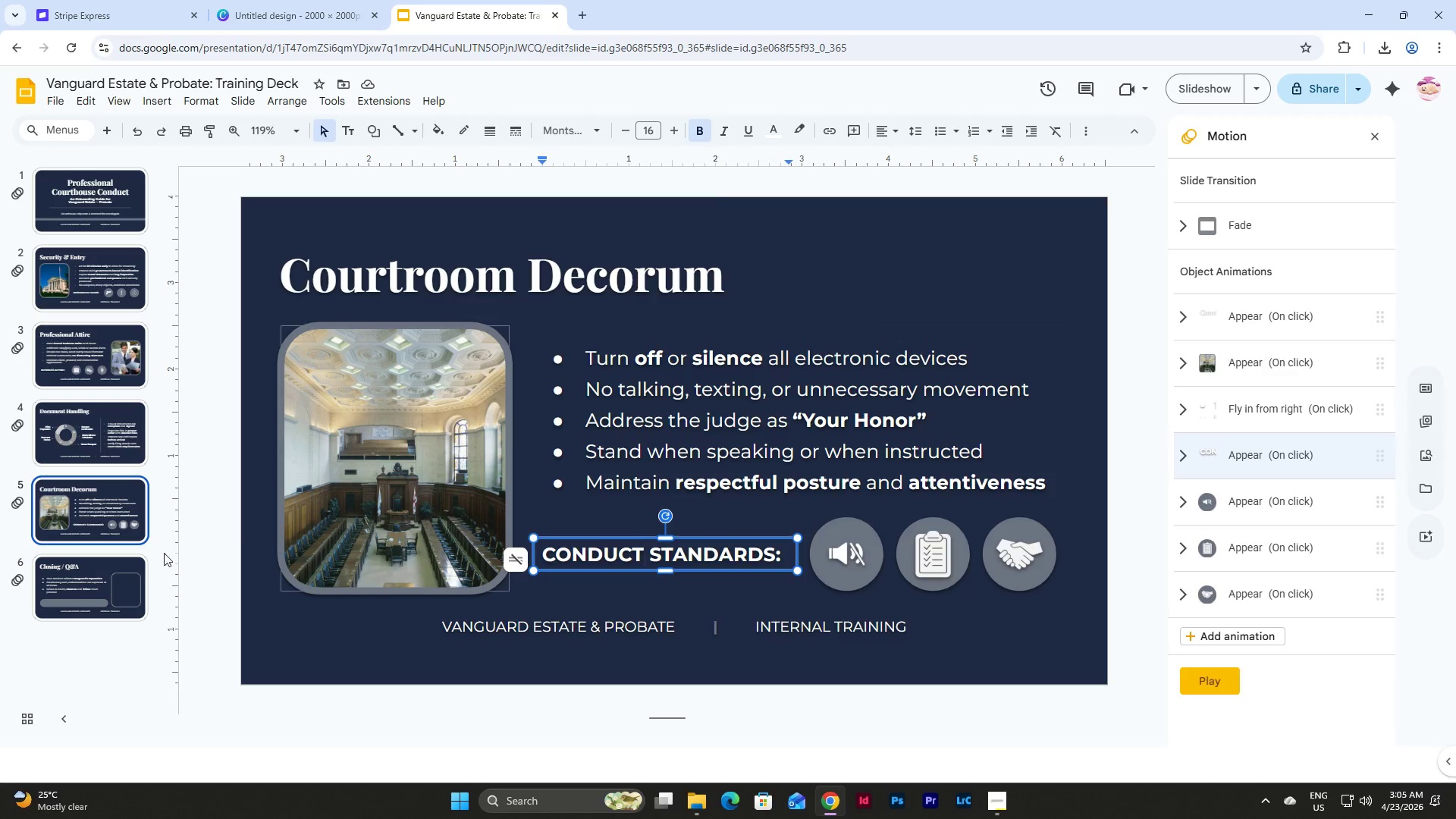 
left_click([110, 588])
 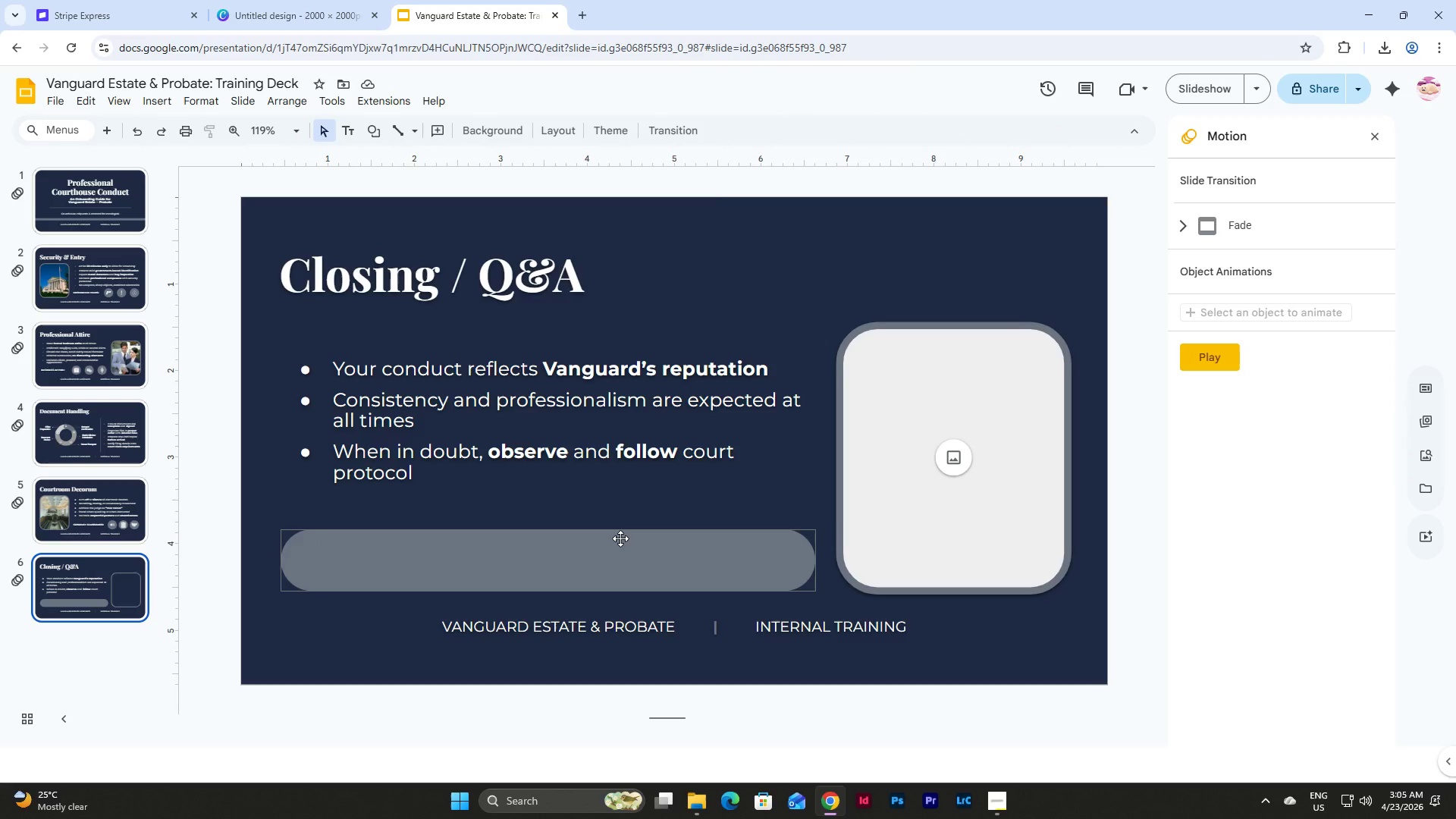 
left_click([620, 538])
 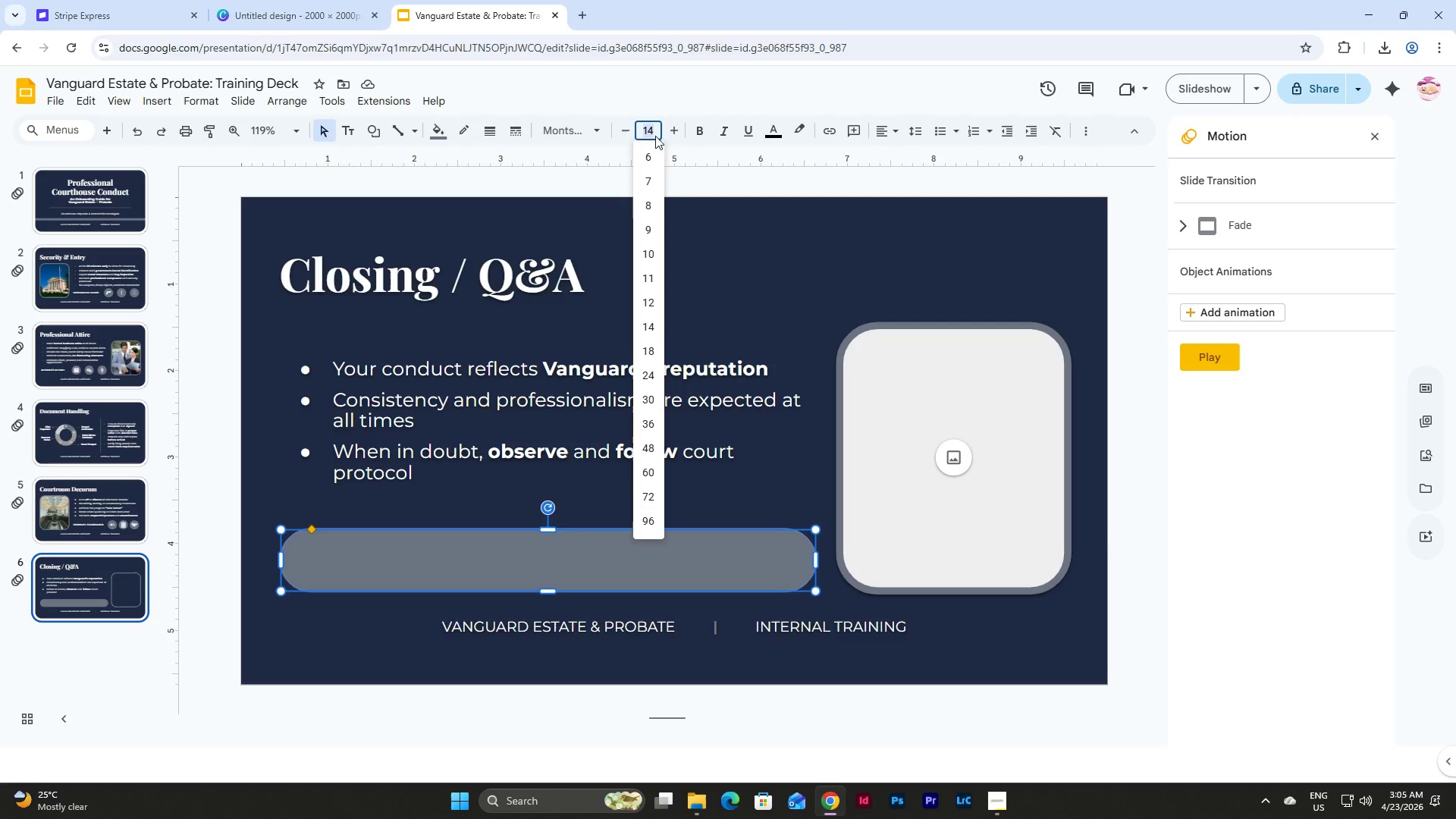 
double_click([674, 128])
 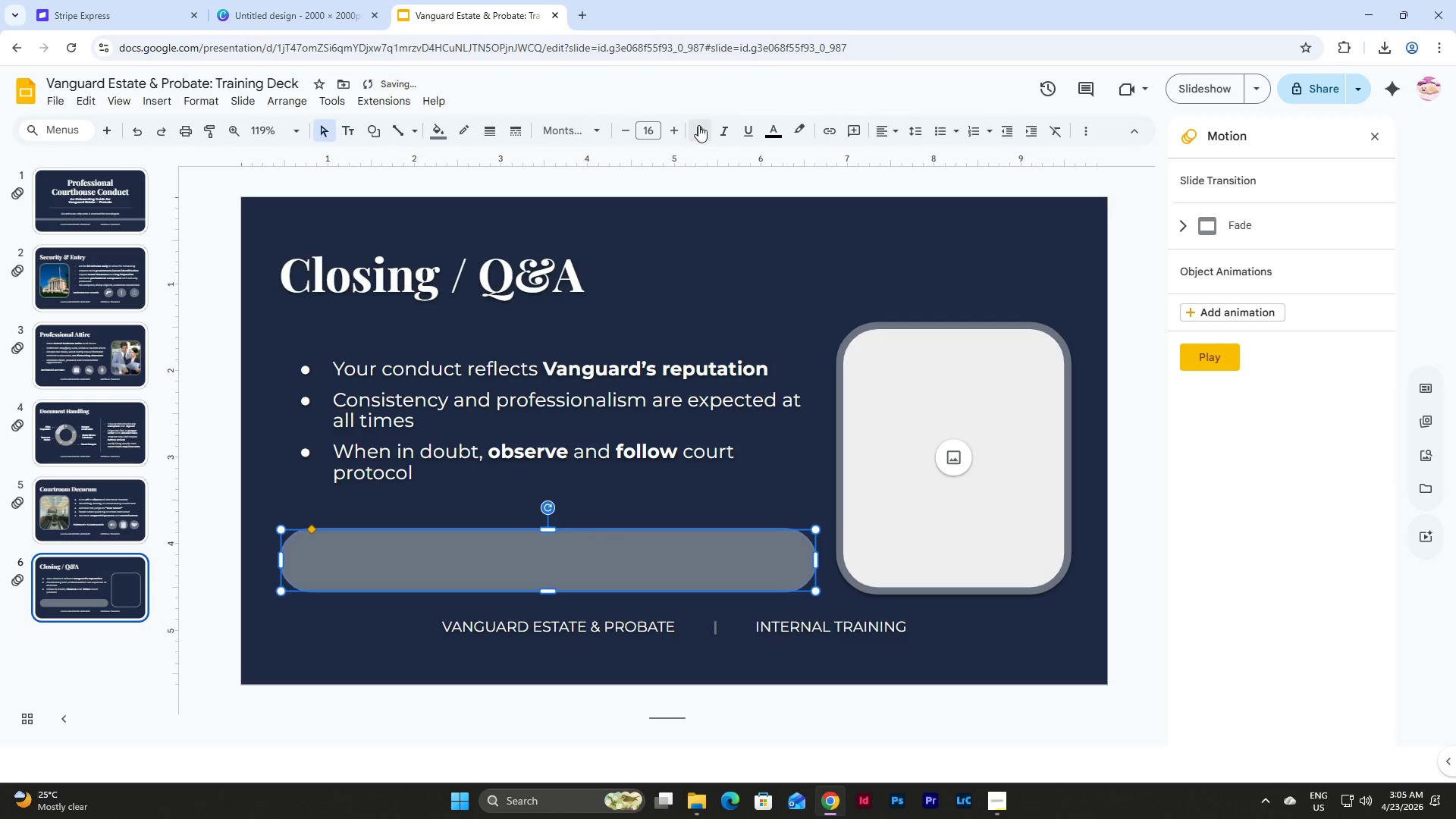 
left_click([698, 125])
 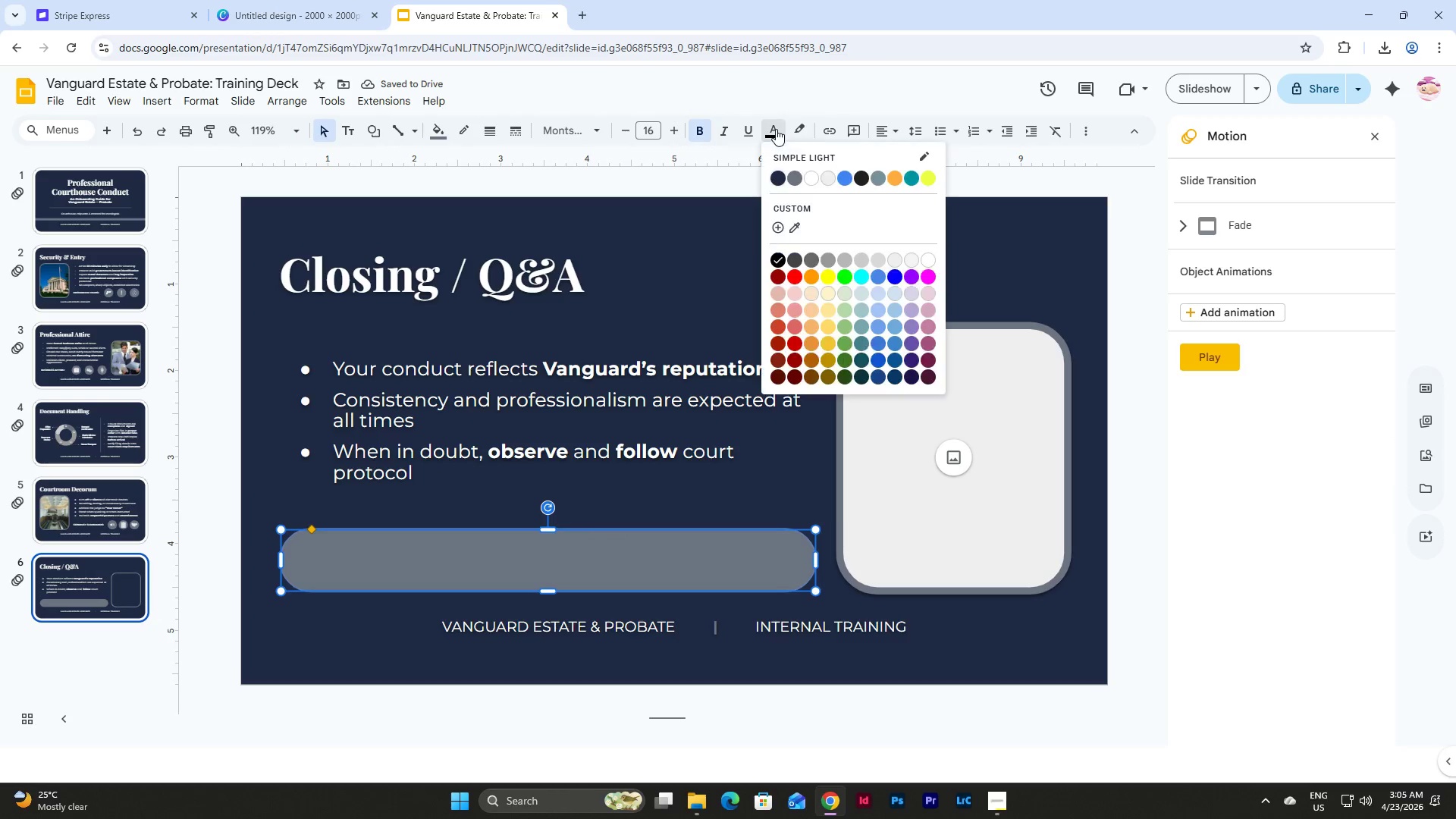 
left_click([811, 180])
 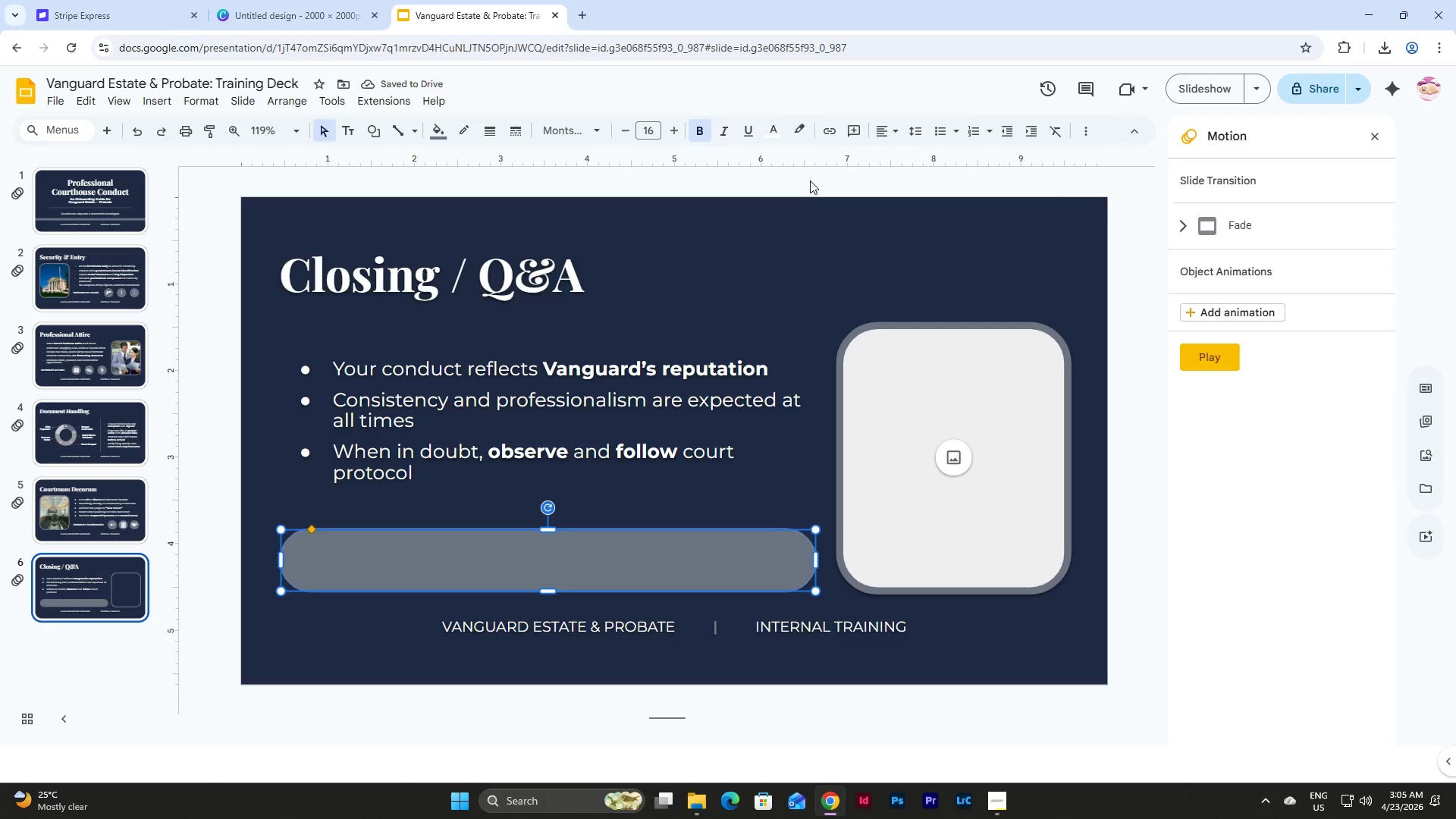 
wait(5.06)
 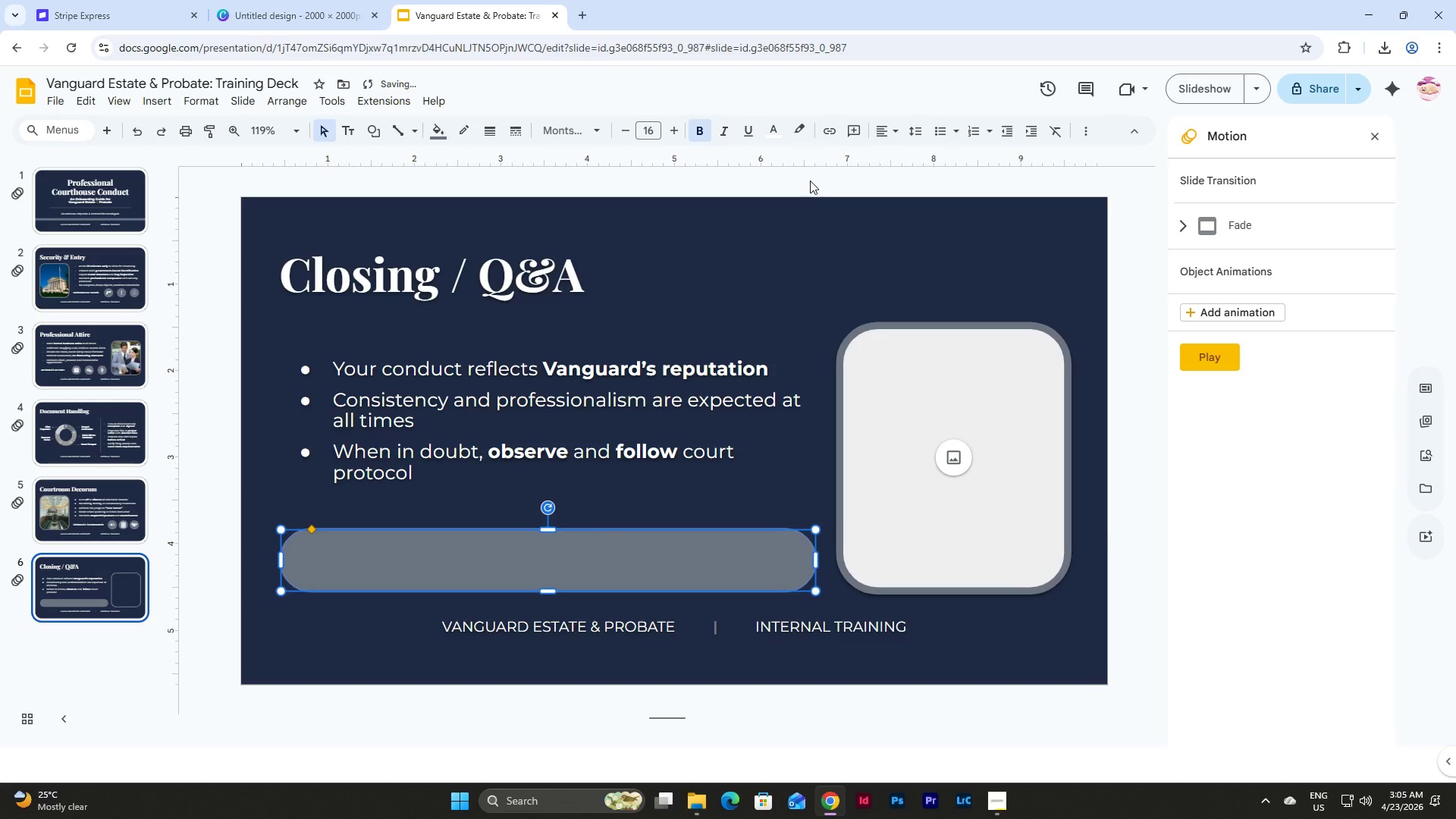 
double_click([562, 553])
 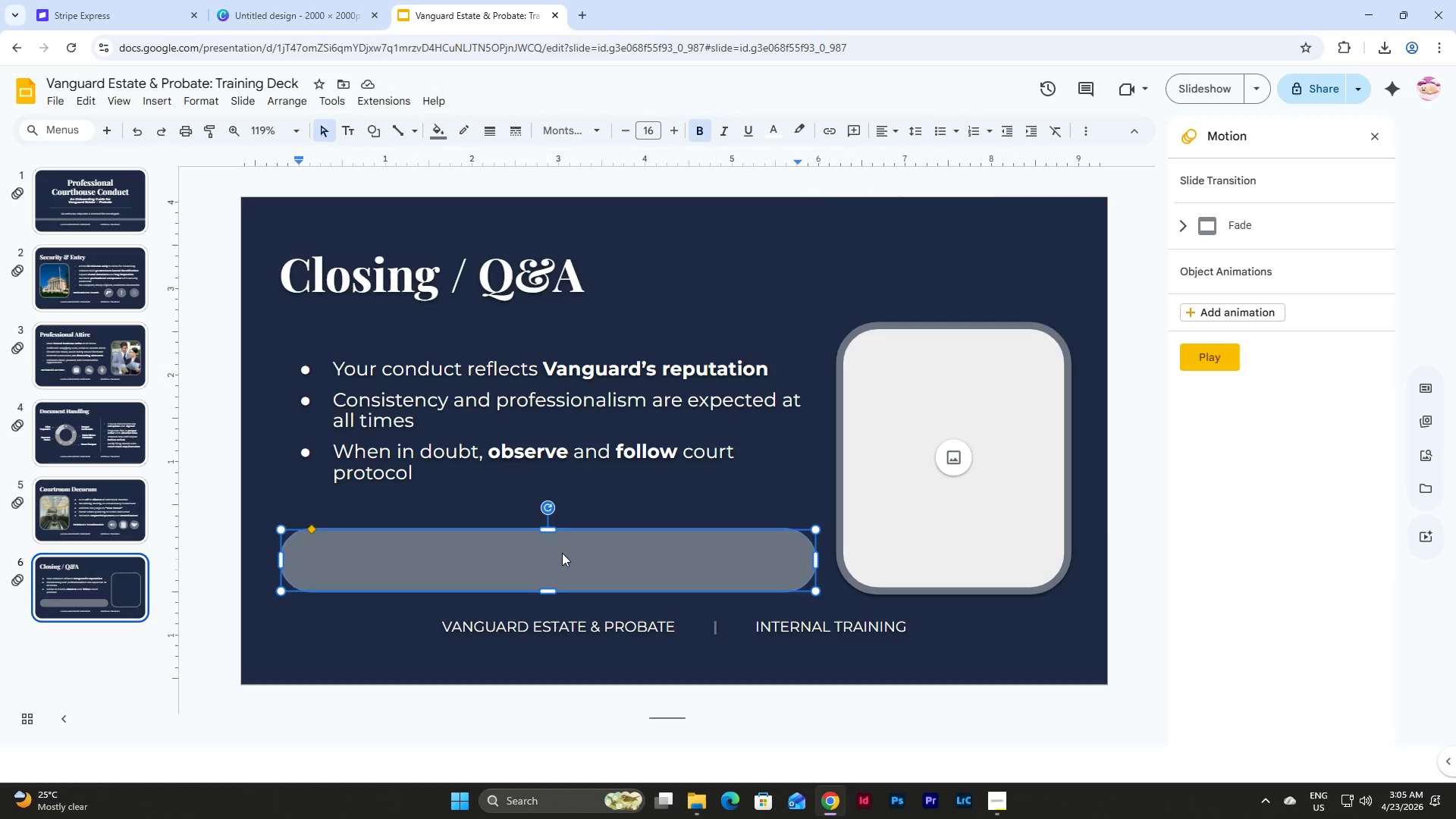 
type(QUESTIONS)
 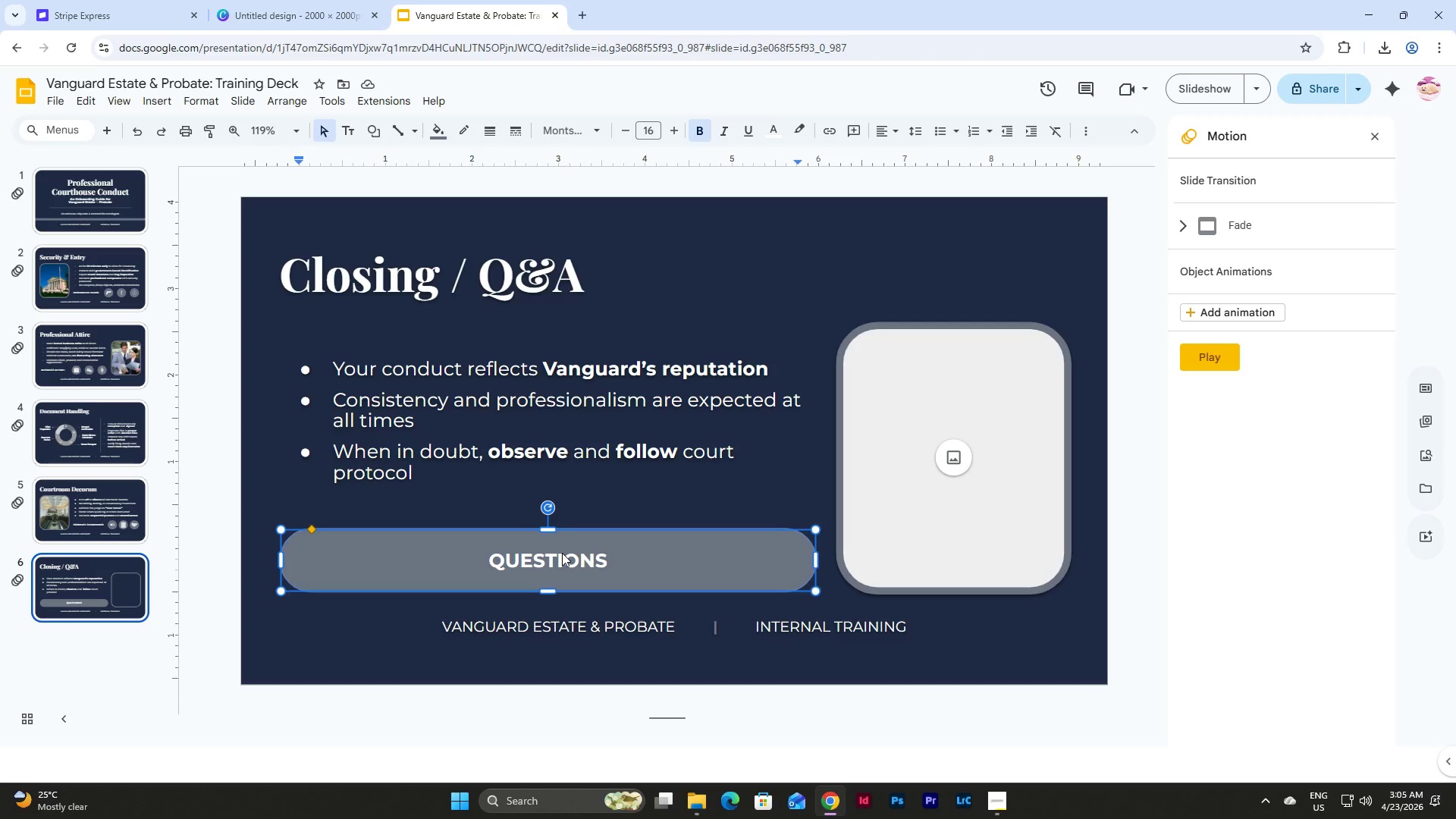 
wait(16.86)
 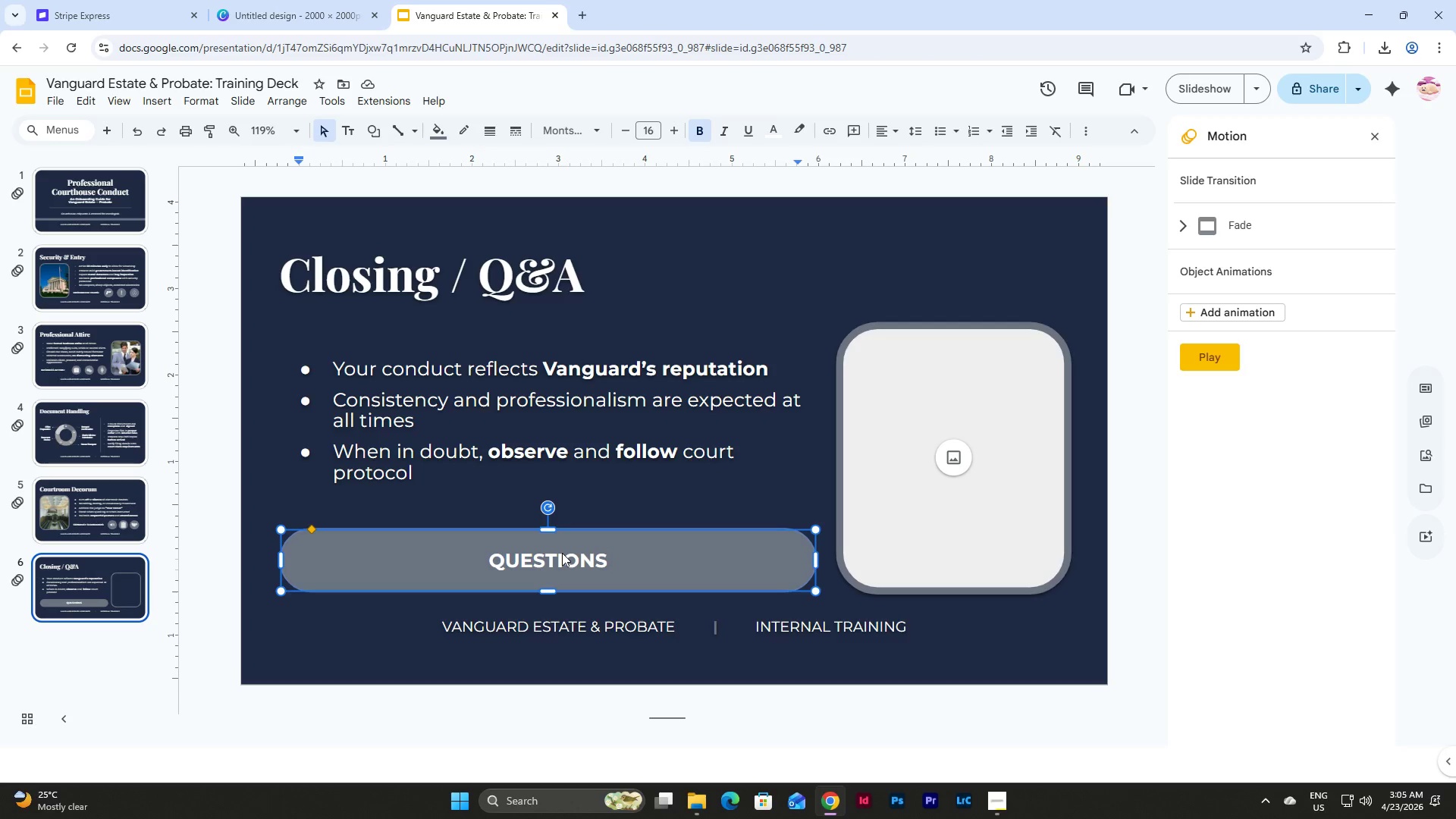 
type( OR CLARIFICATIONS?)
 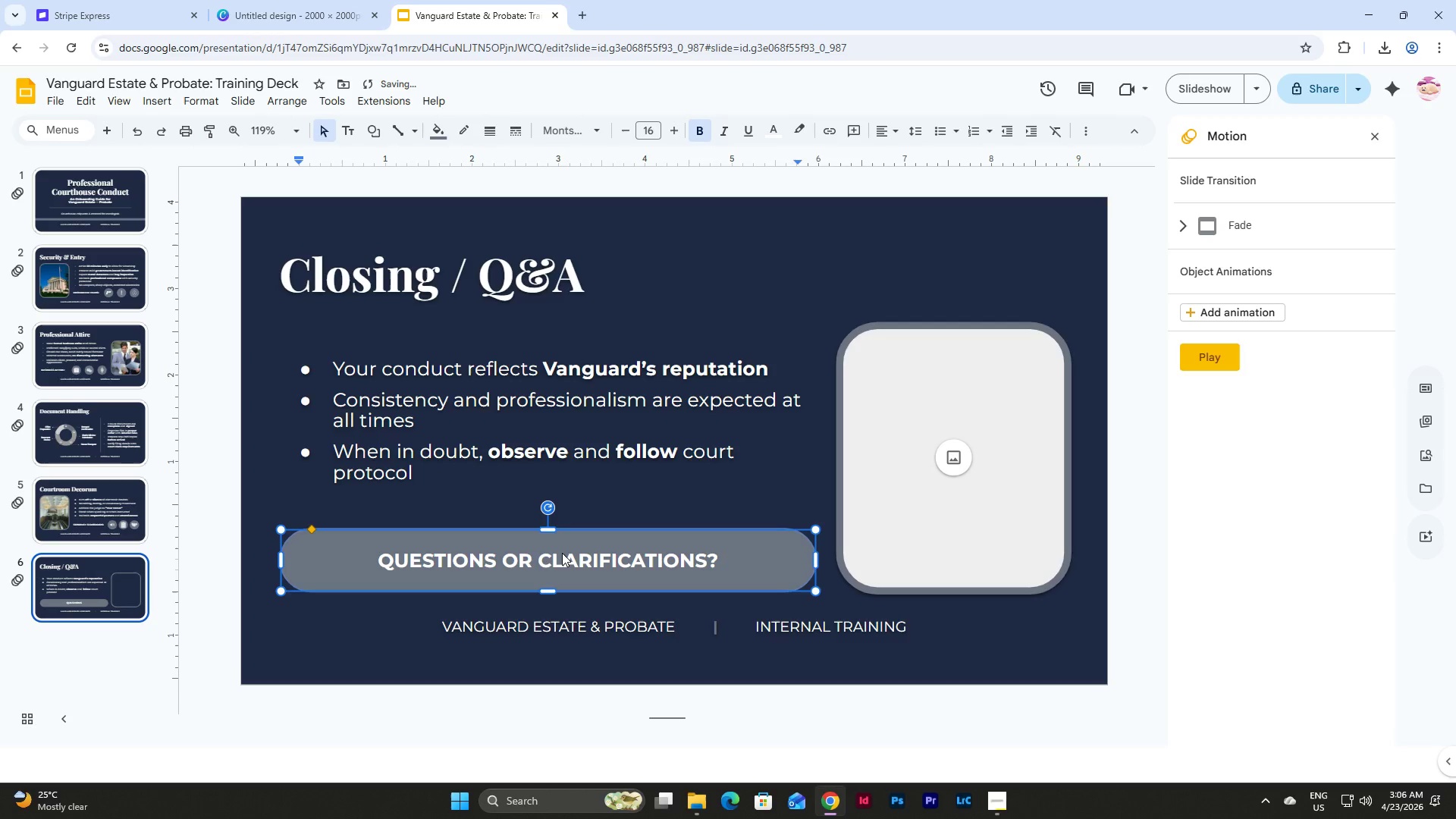 
wait(6.0)
 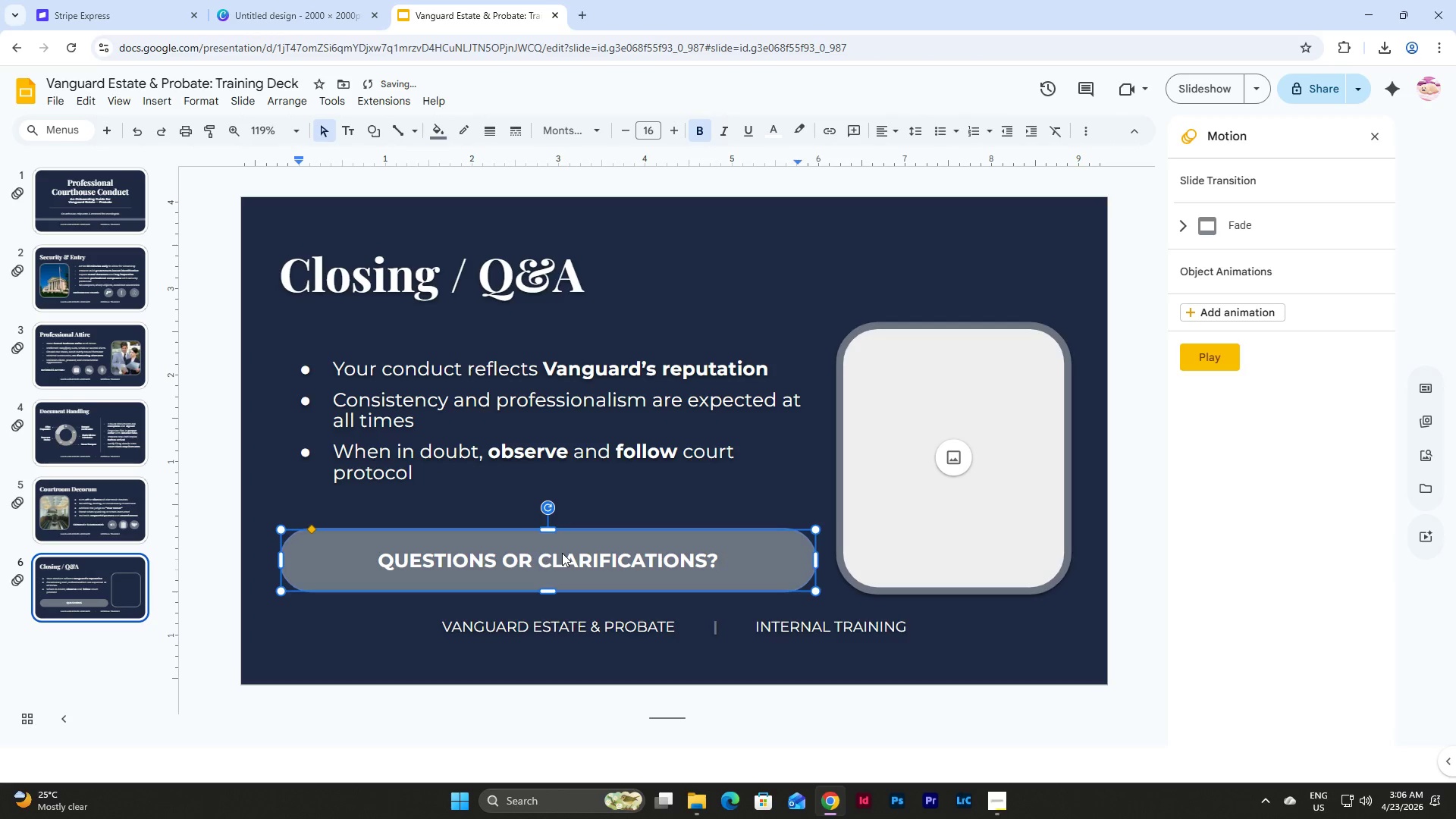 
left_click_drag(start_coordinate=[720, 562], to_coordinate=[380, 546])
 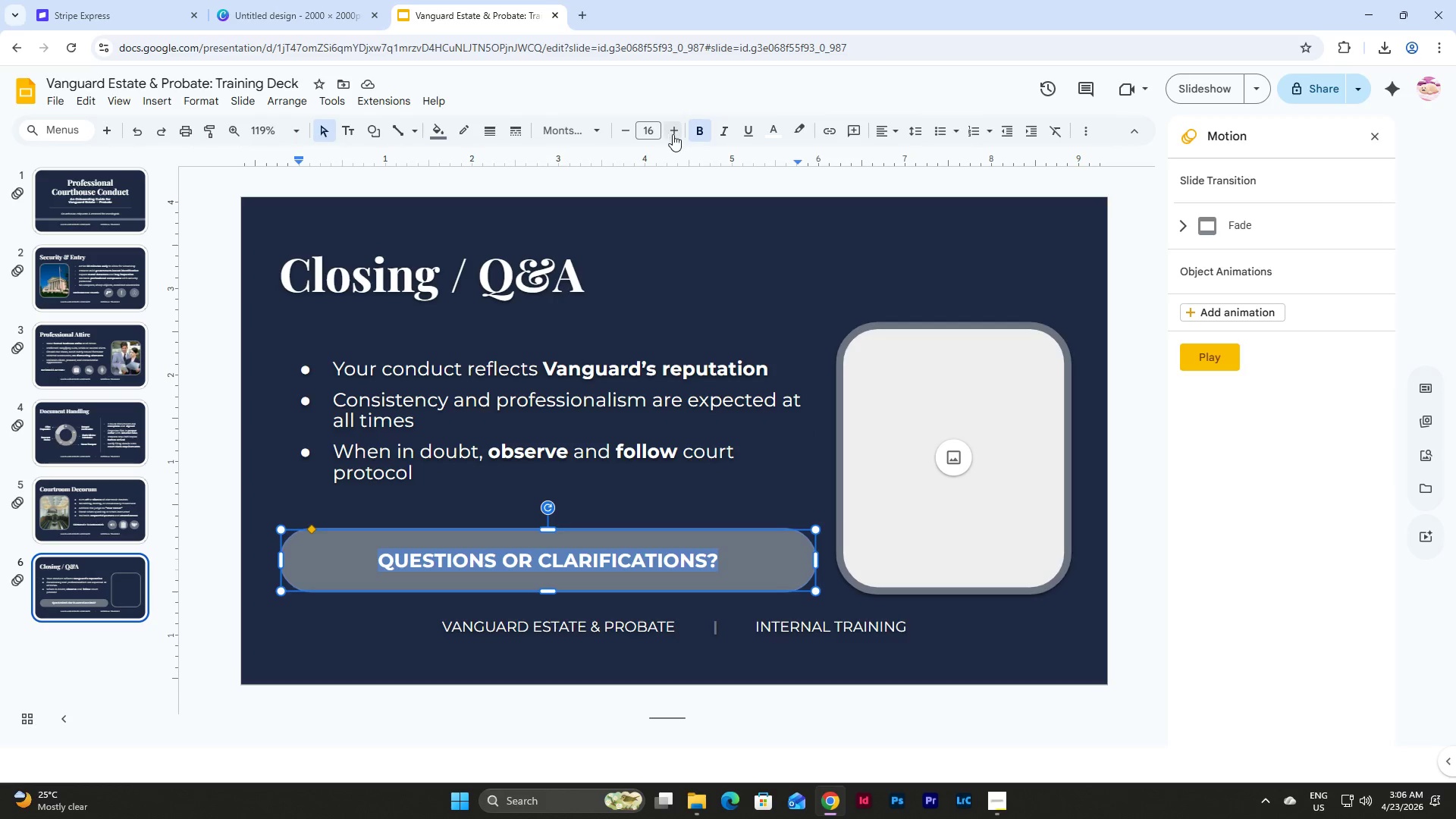 
double_click([673, 134])
 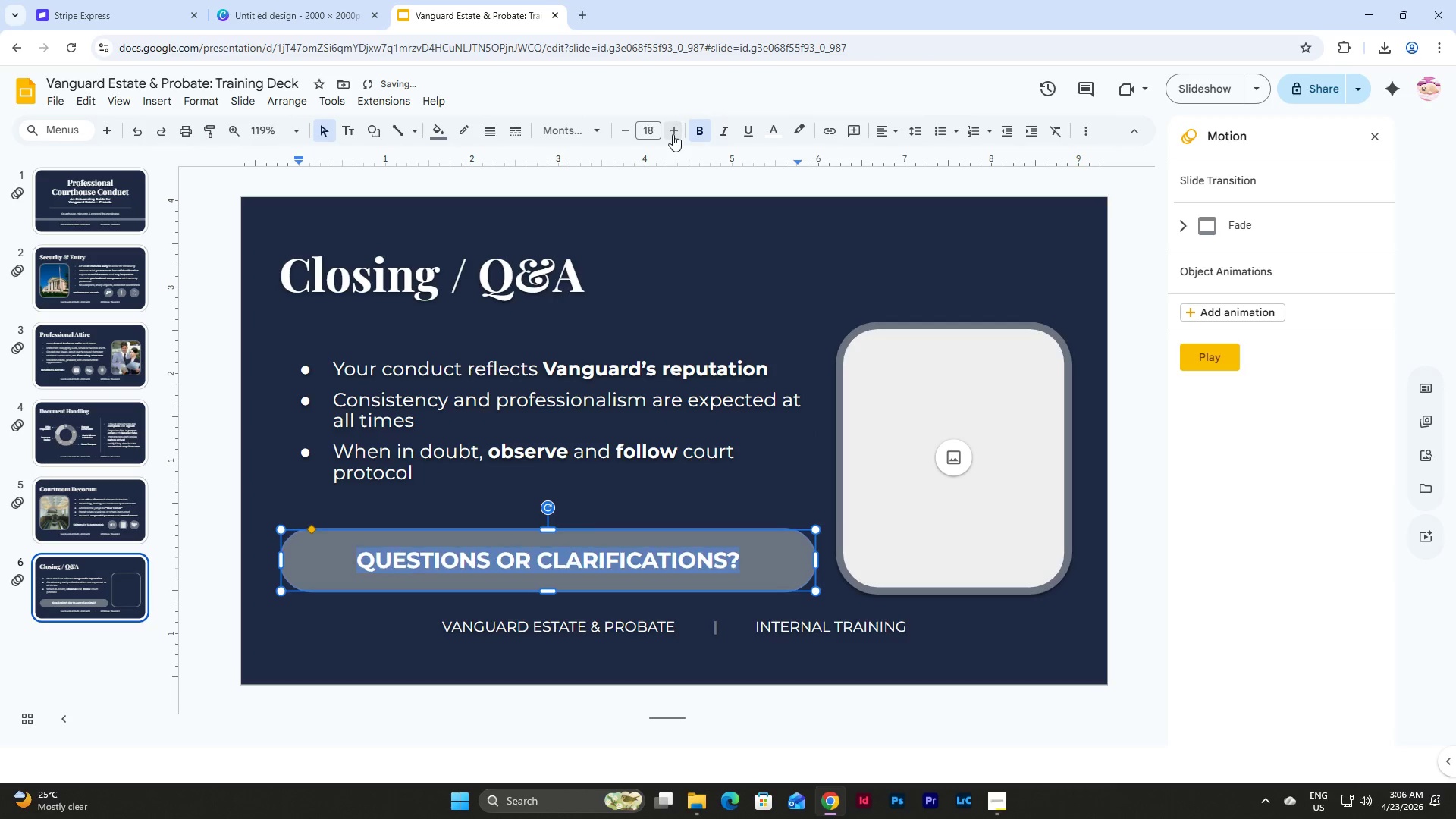 
triple_click([673, 134])
 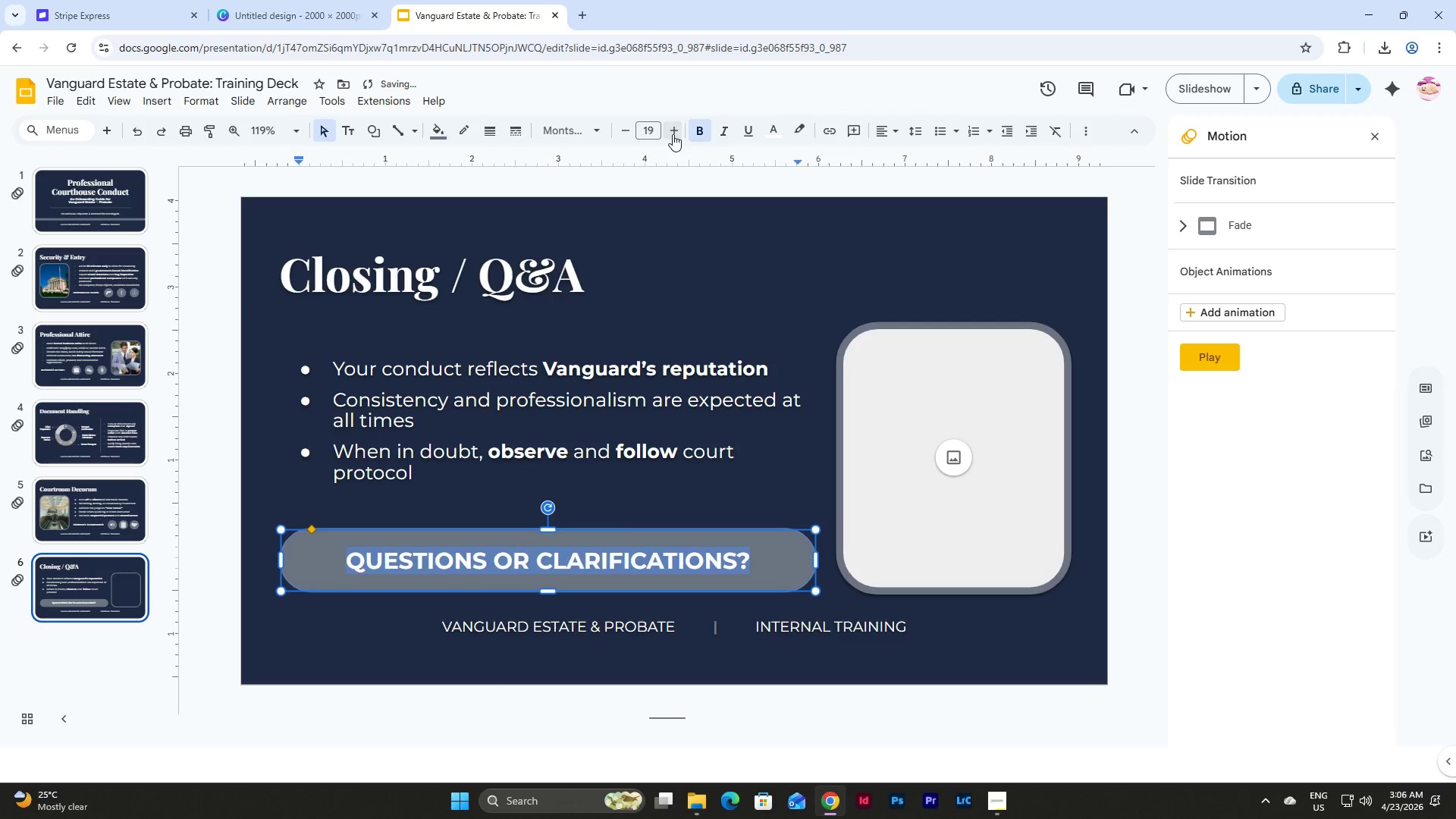 
triple_click([673, 134])
 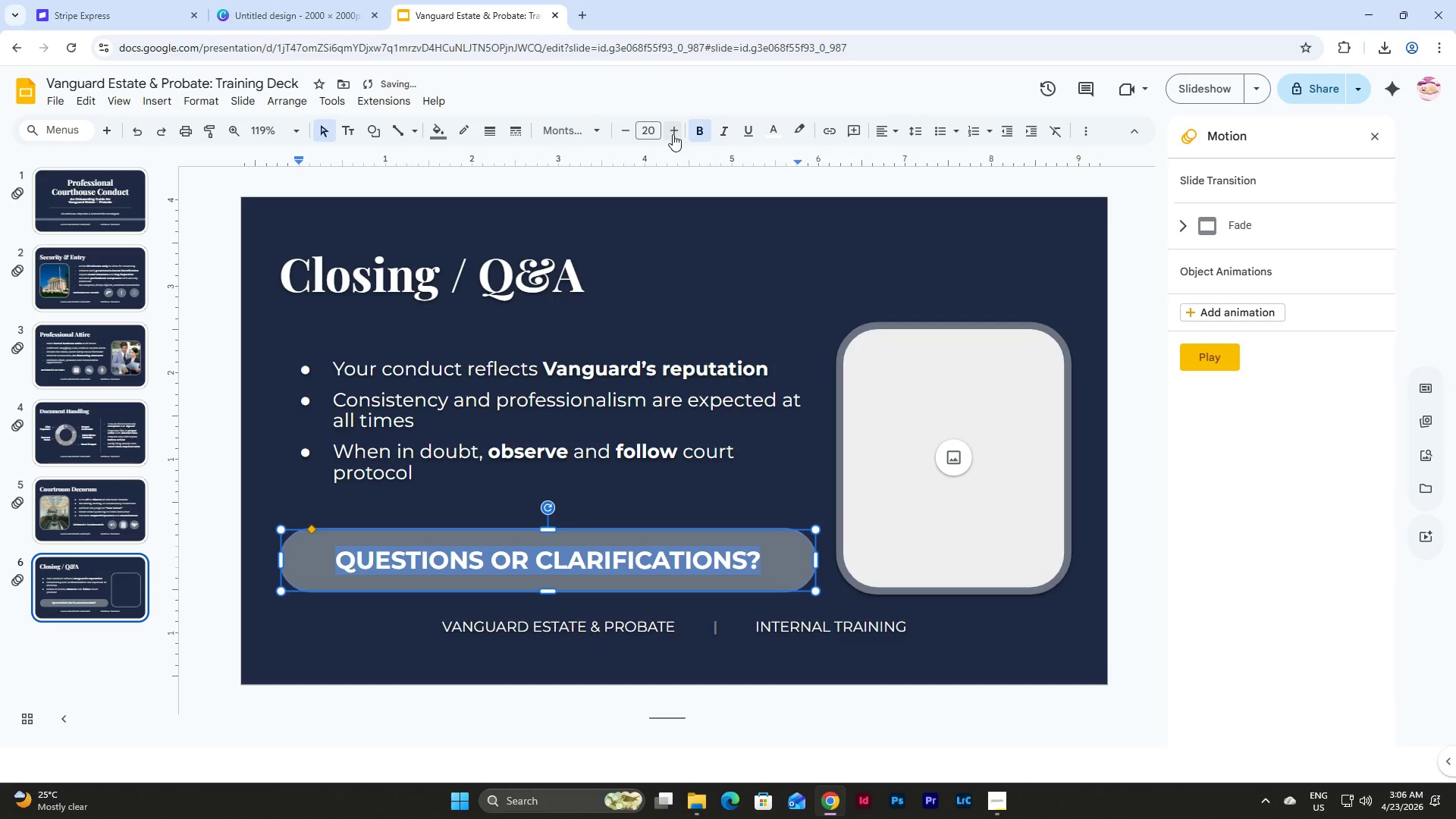 
triple_click([673, 134])
 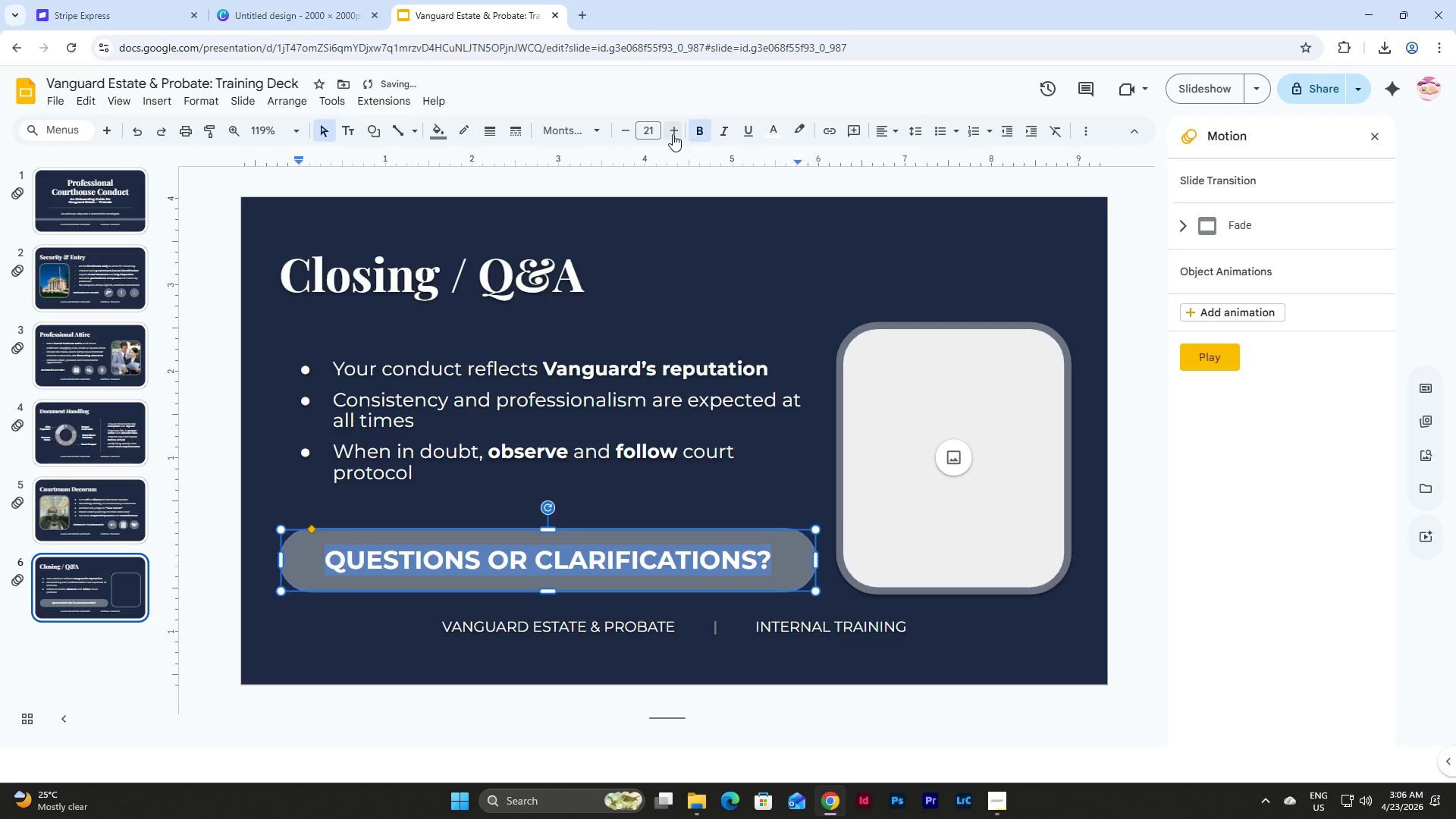 
left_click([673, 134])
 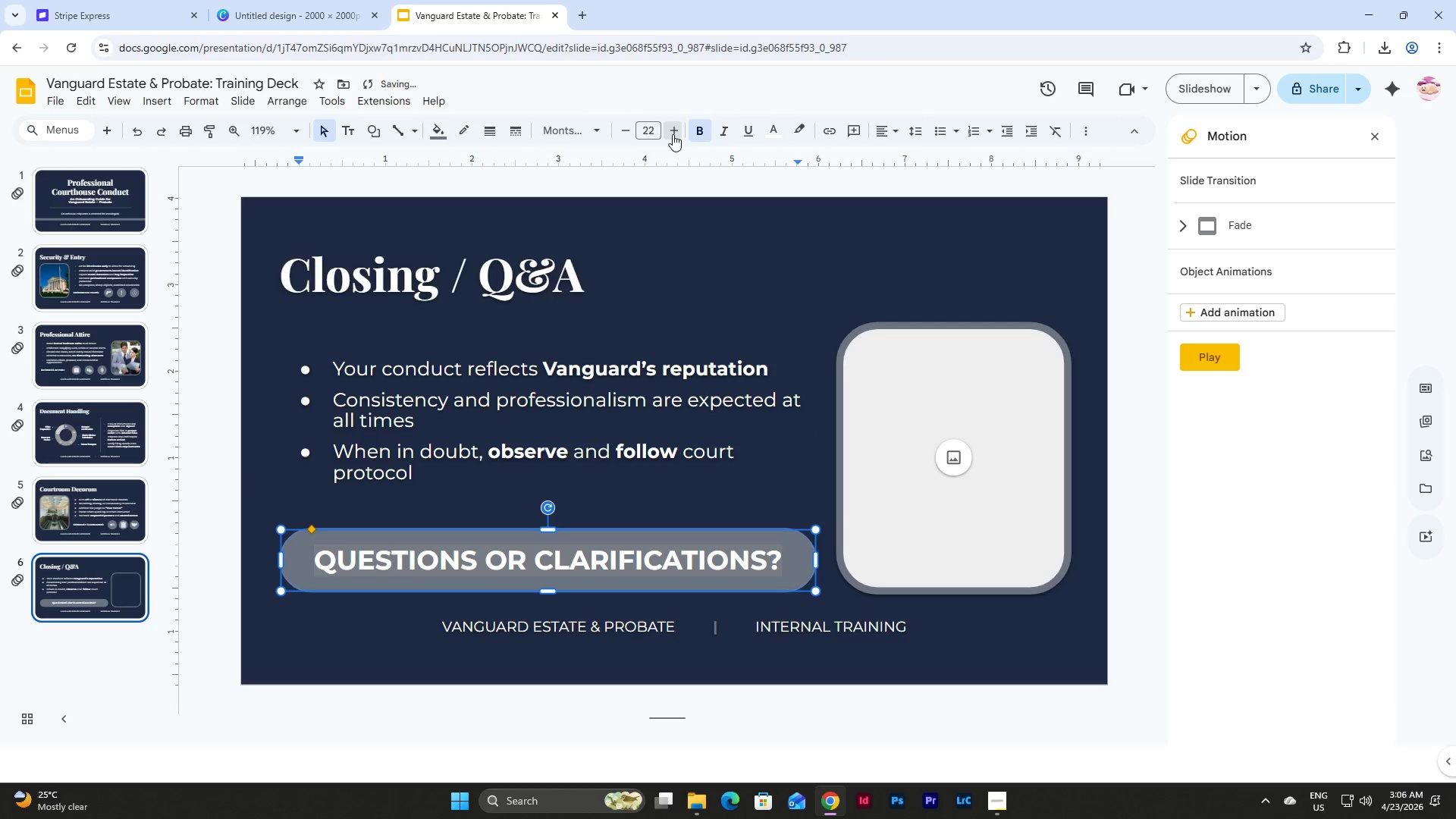 
double_click([673, 134])
 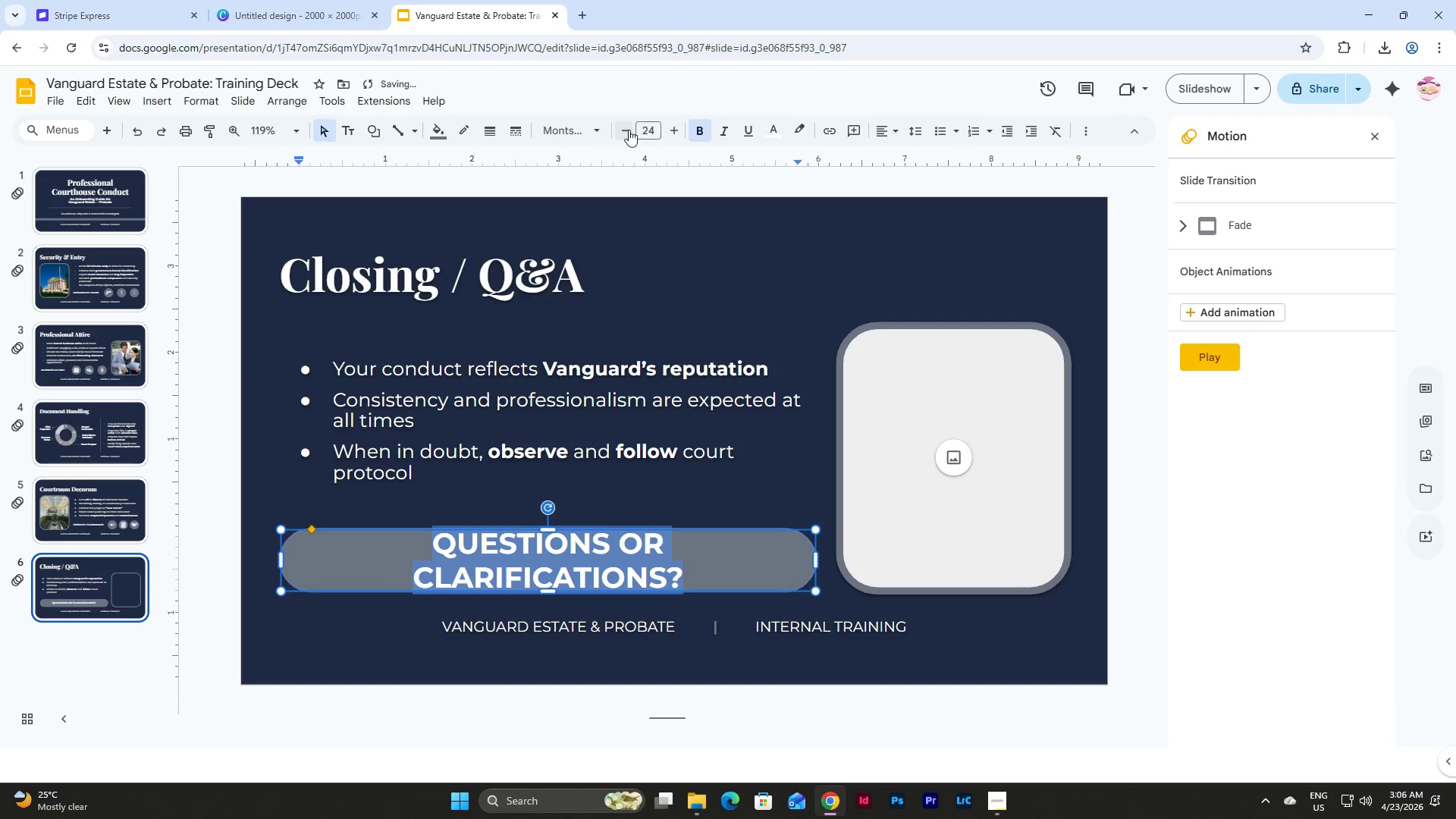 
double_click([623, 130])
 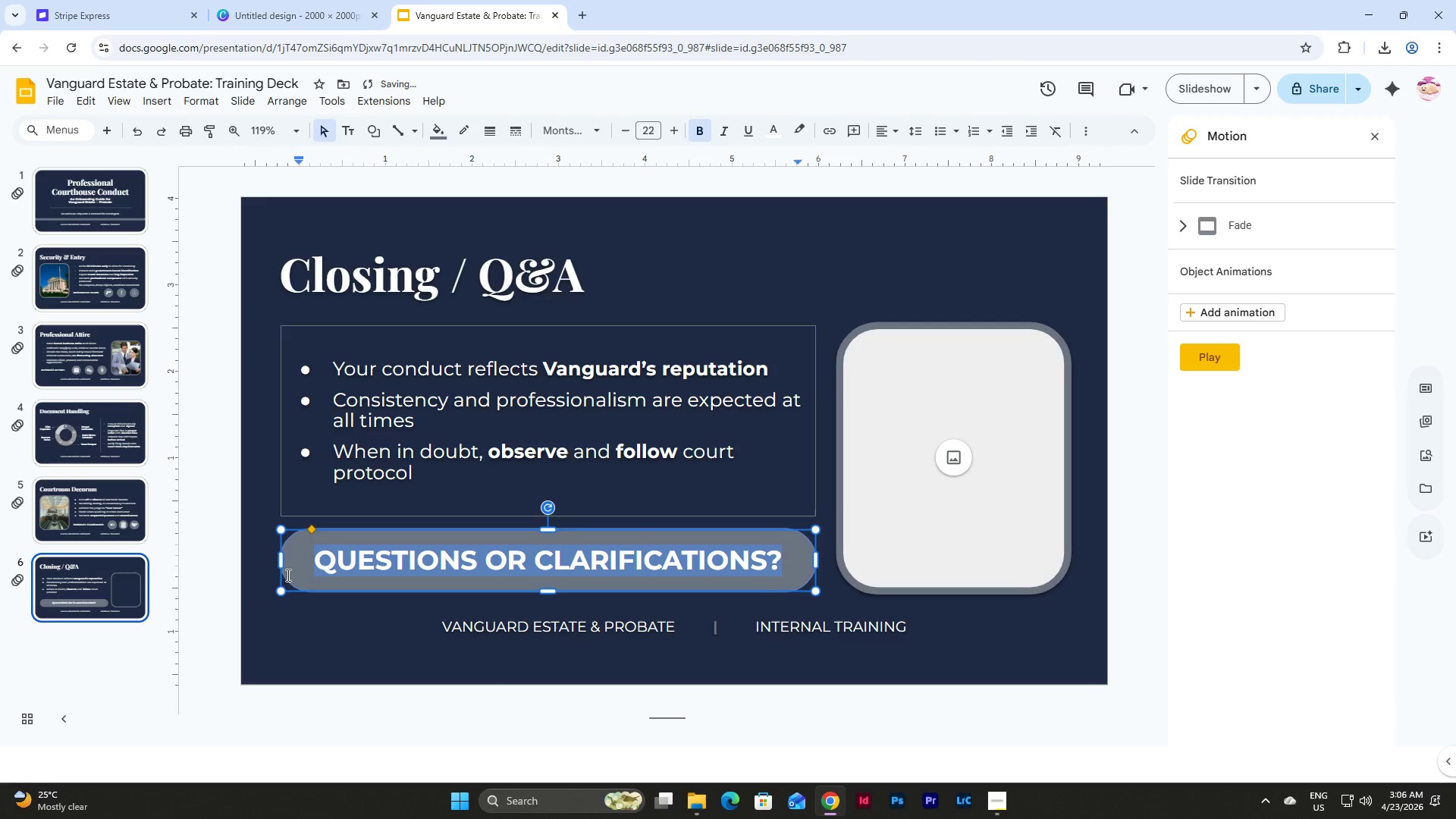 
left_click([71, 592])
 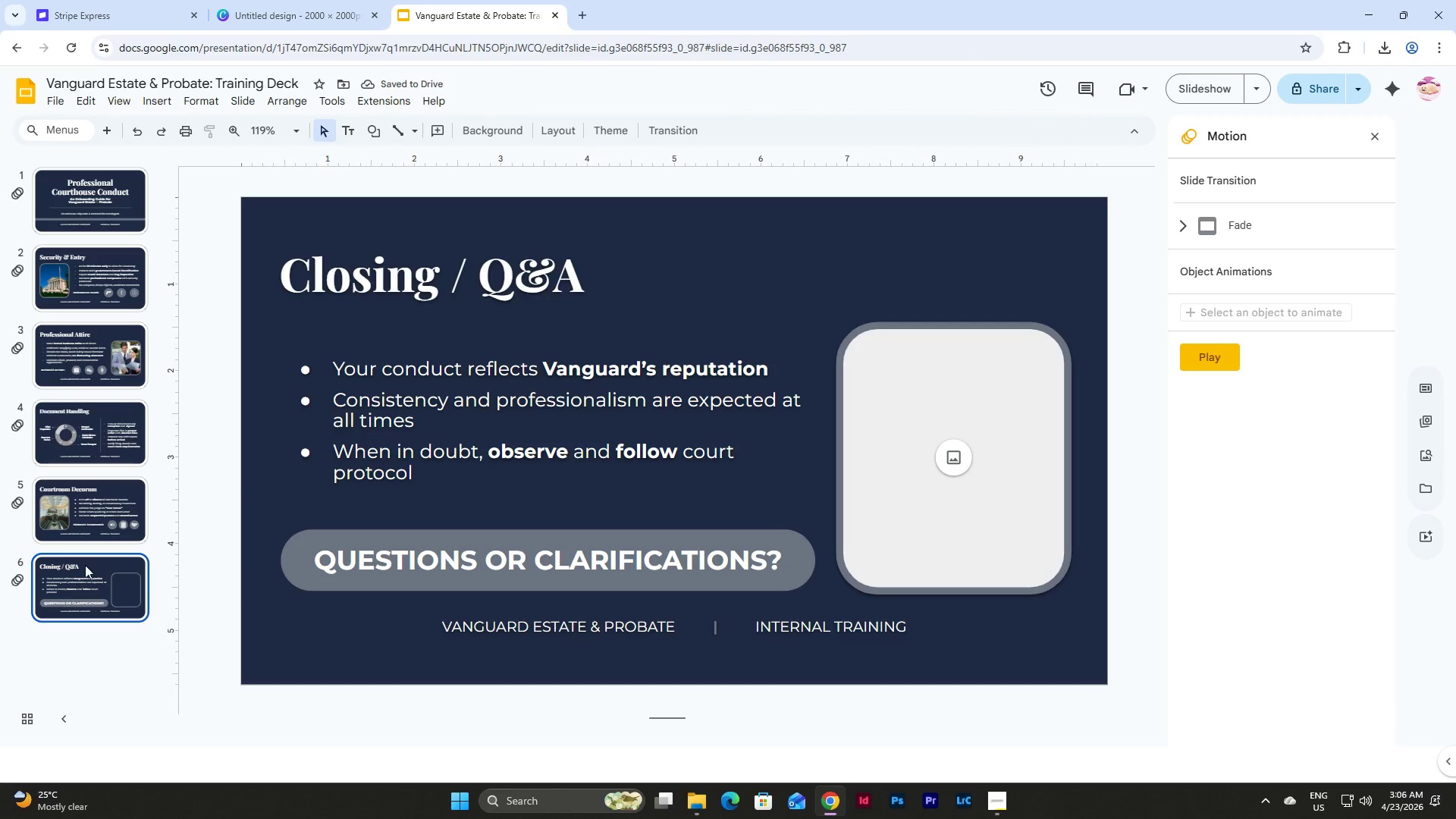 
left_click([108, 505])
 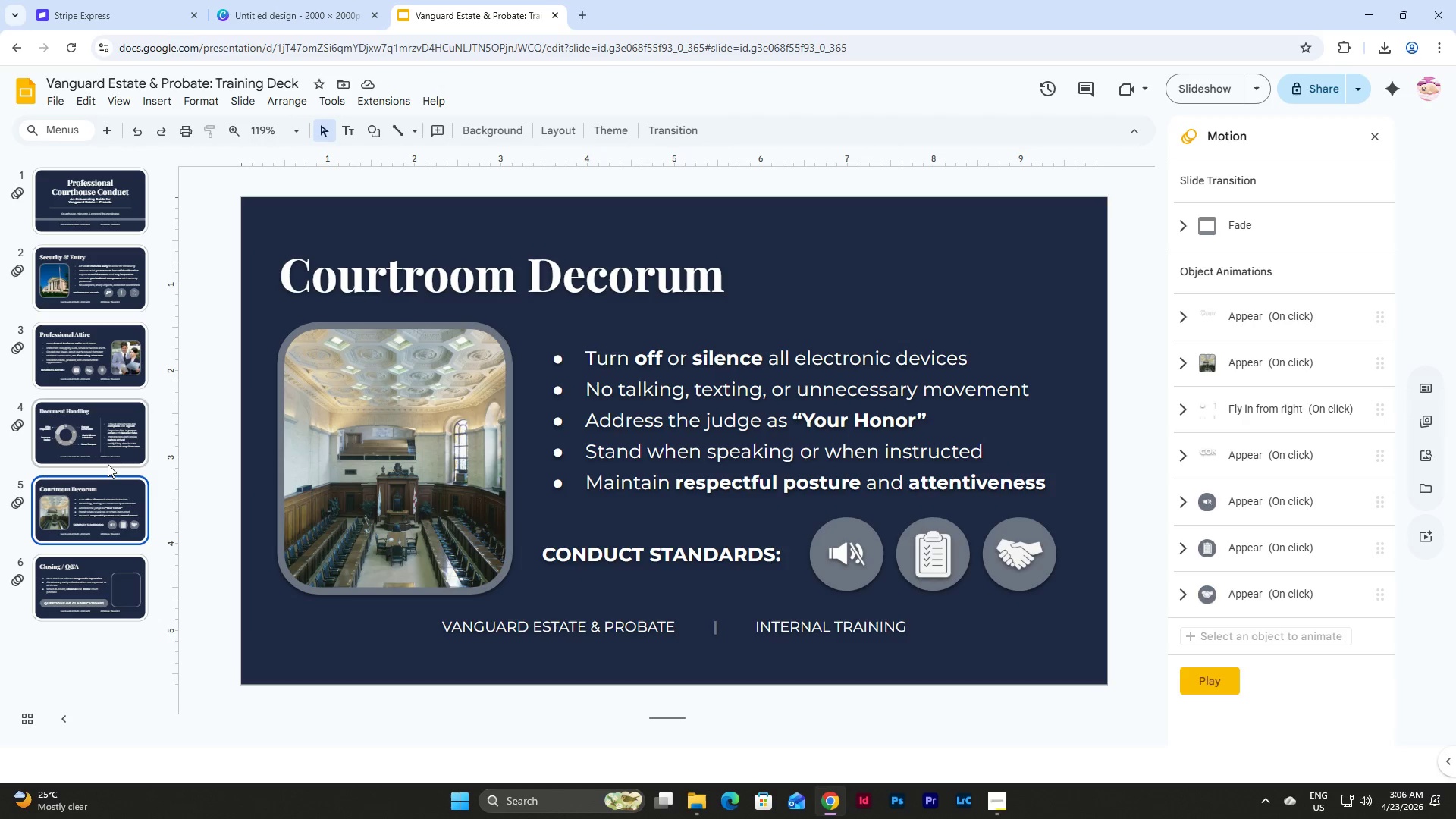 
left_click([102, 590])
 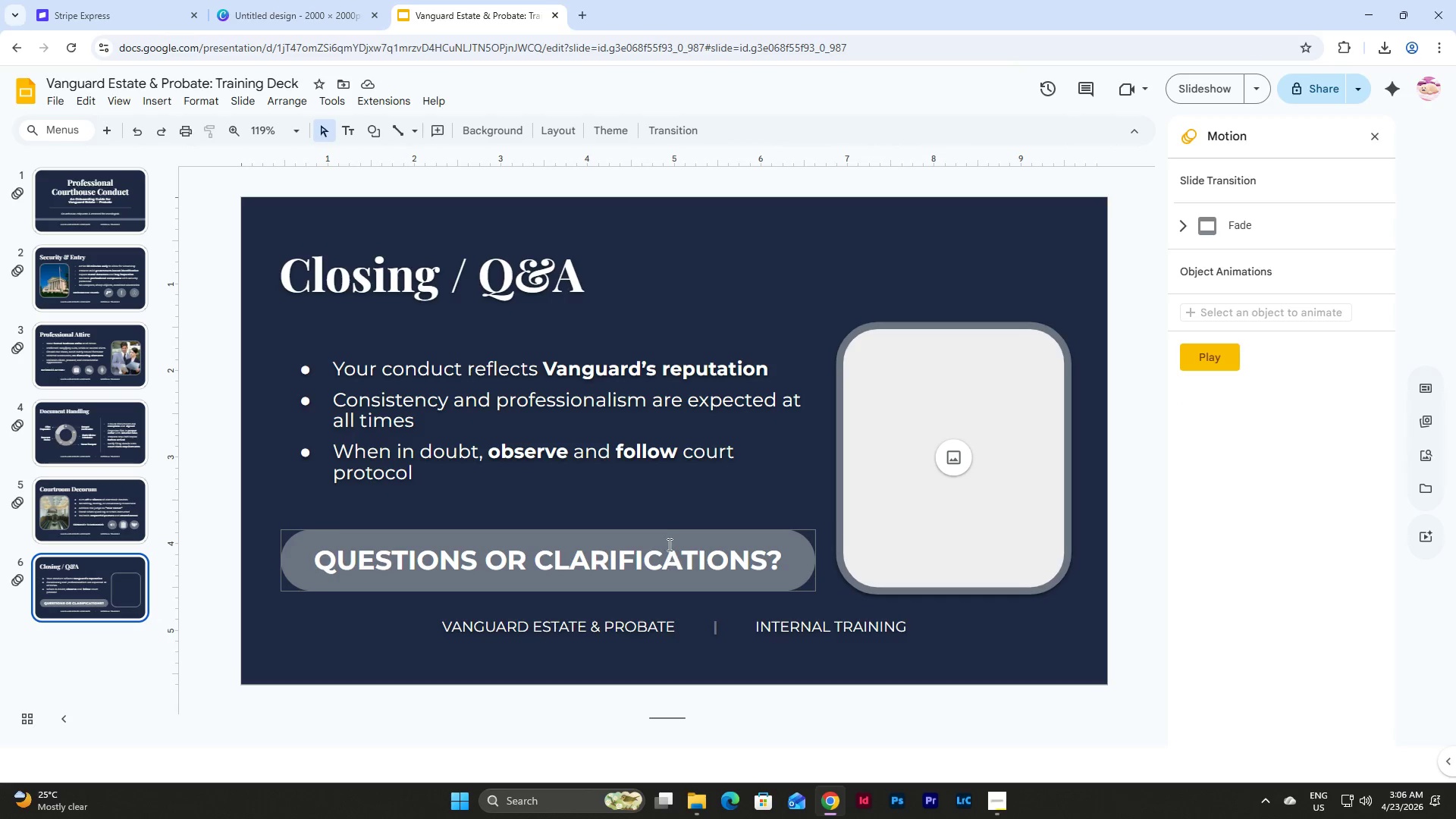 
left_click([665, 540])
 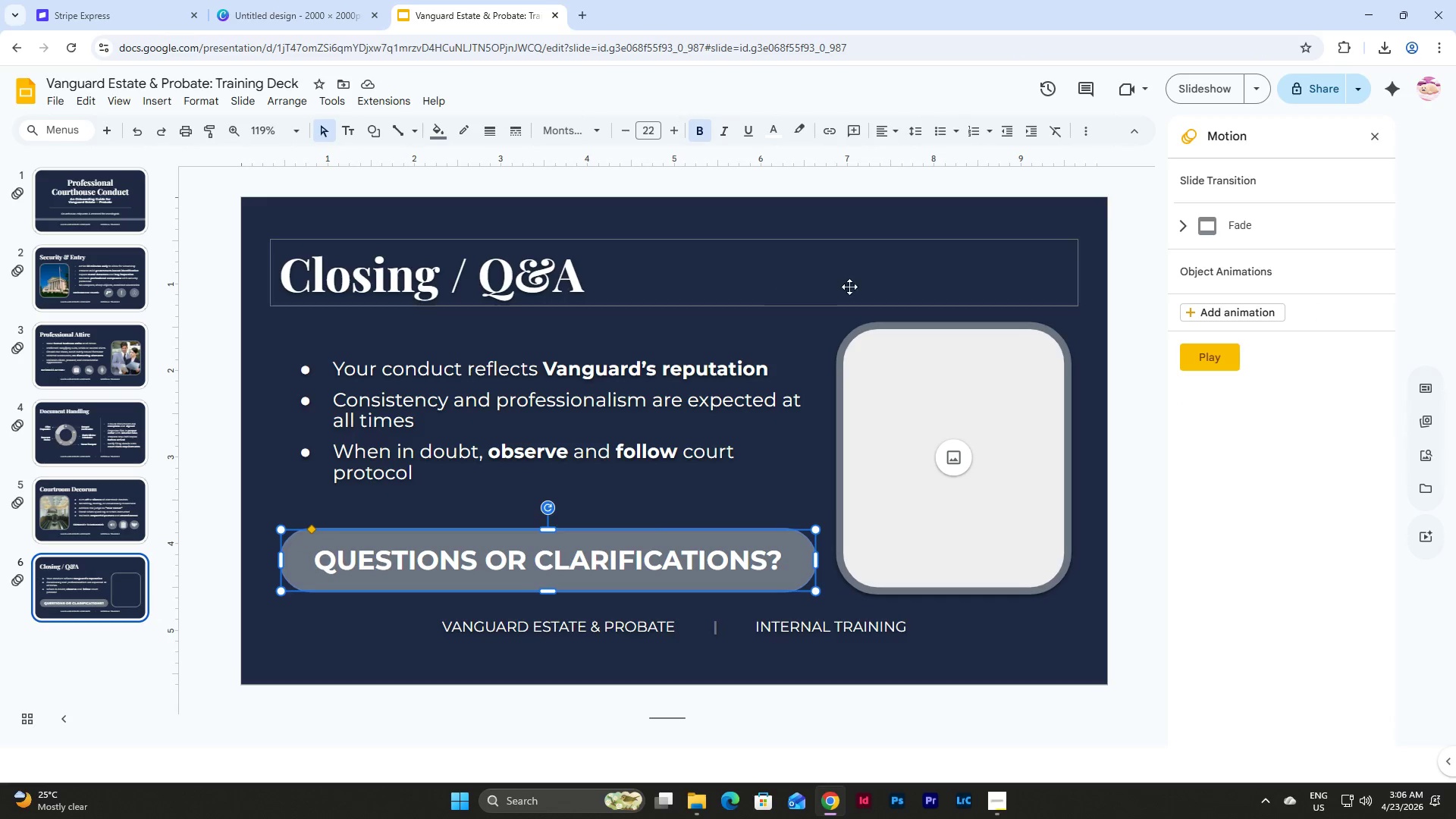 
left_click([1029, 632])
 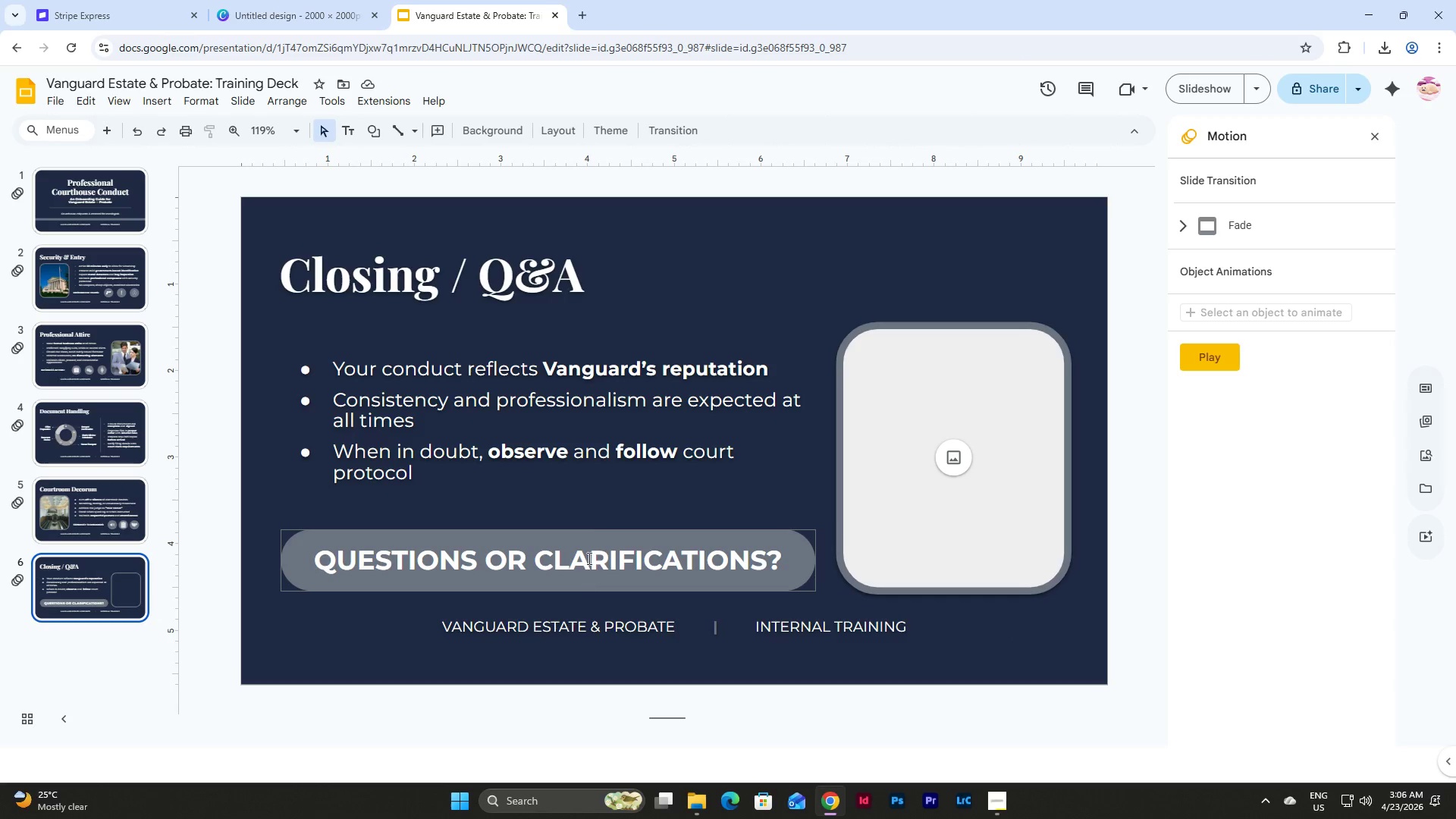 
left_click([597, 535])
 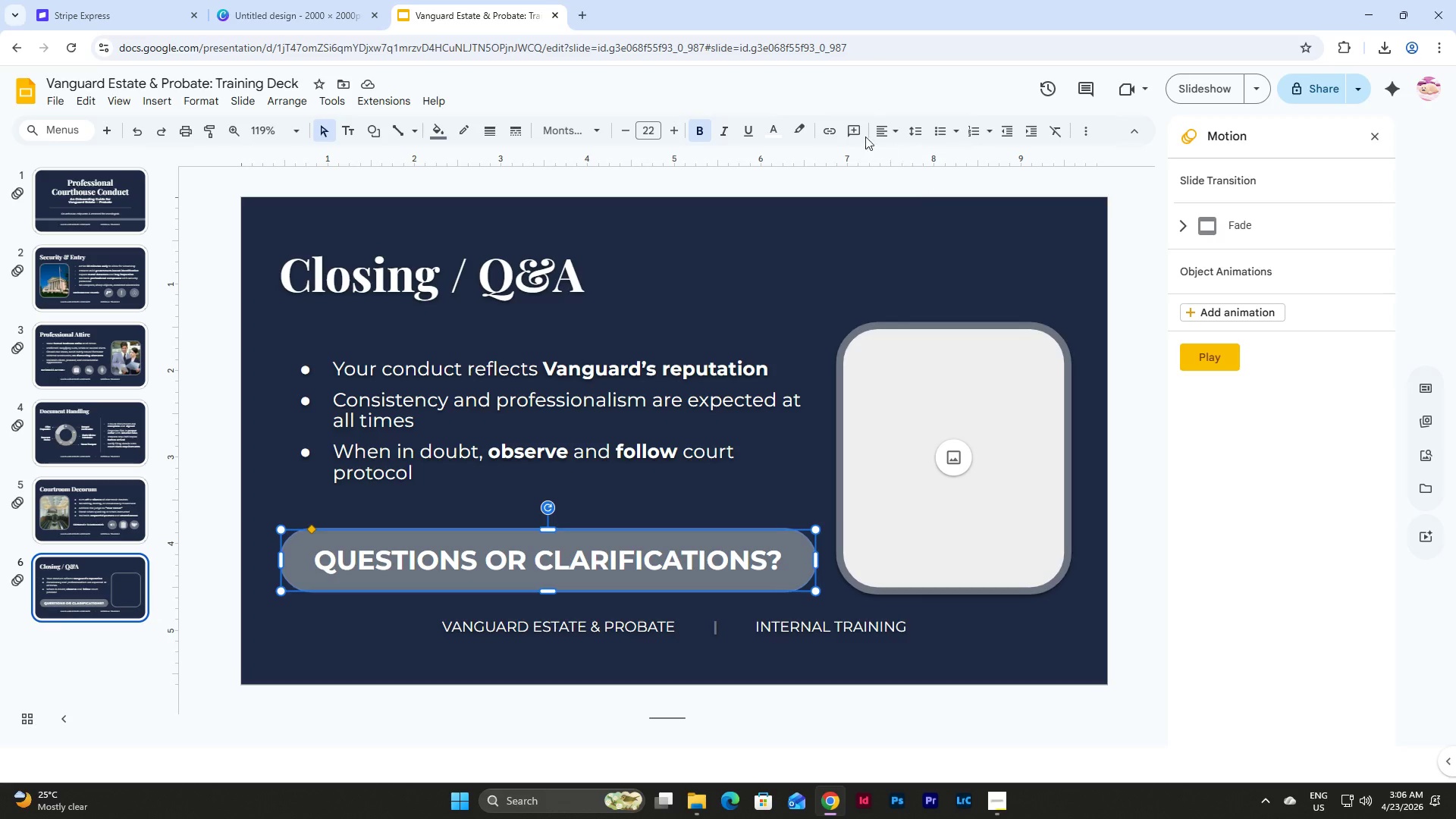 
left_click([1088, 135])
 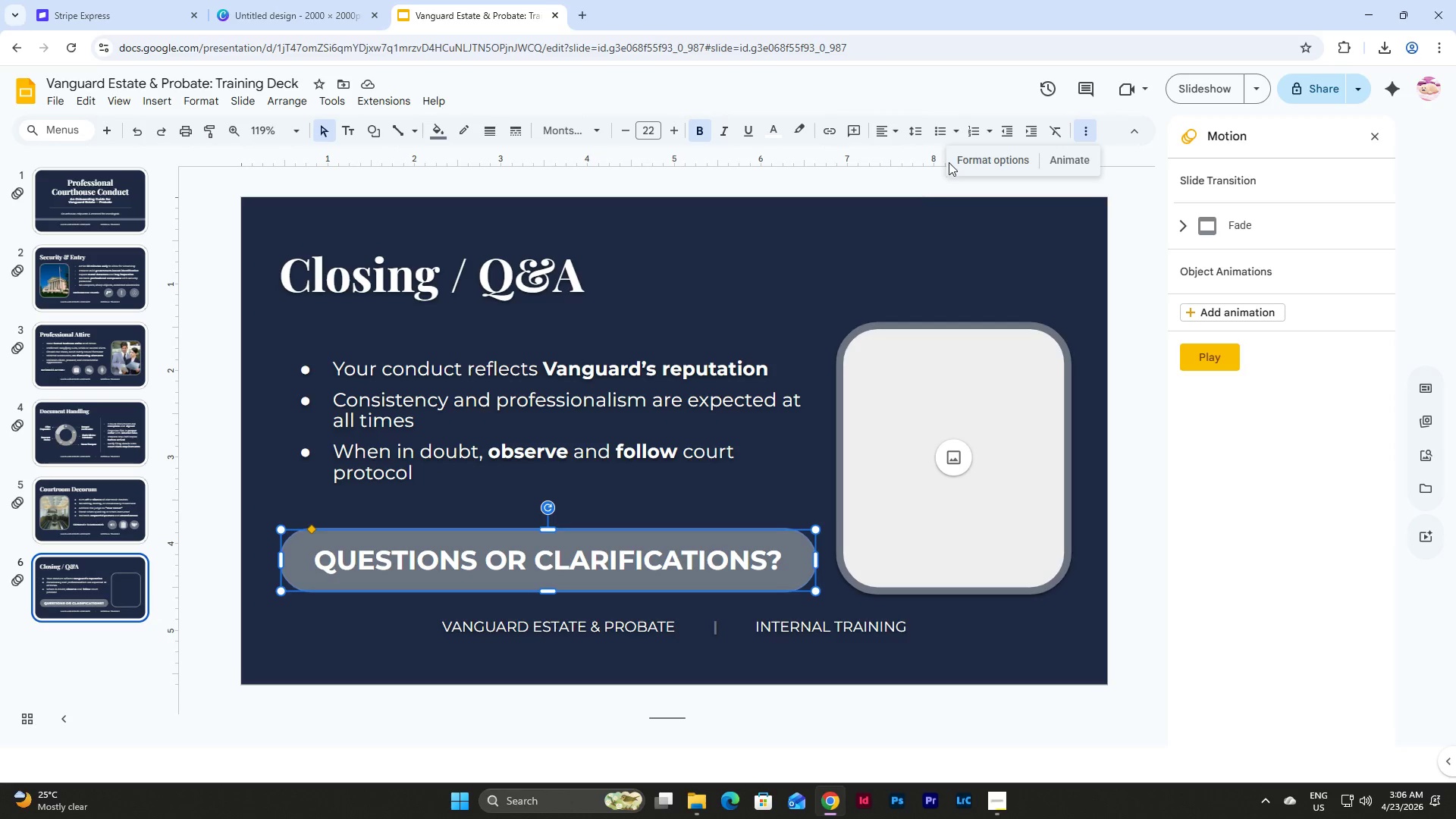 
left_click([973, 163])
 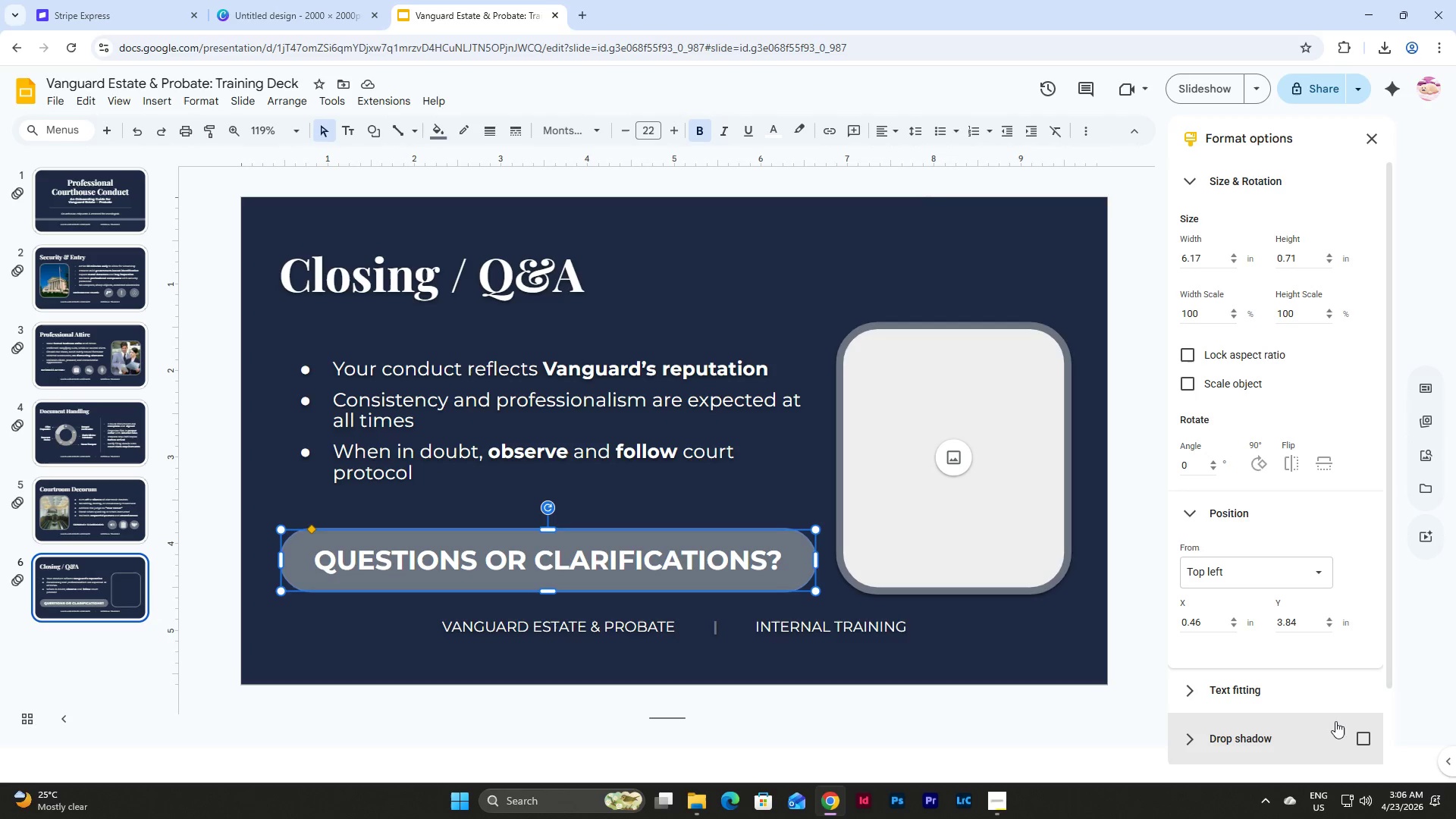 
left_click([1362, 741])
 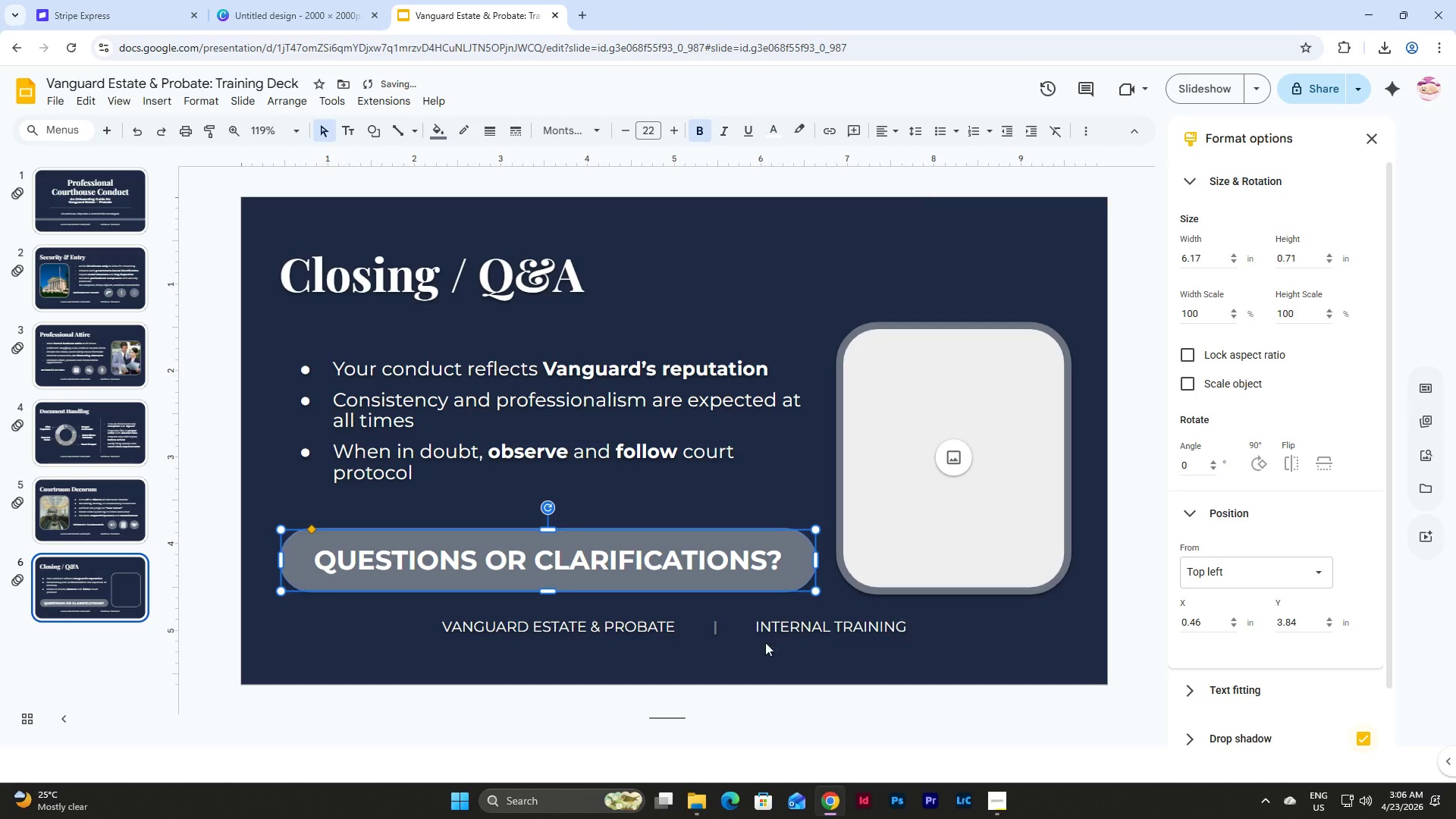 
left_click([966, 626])
 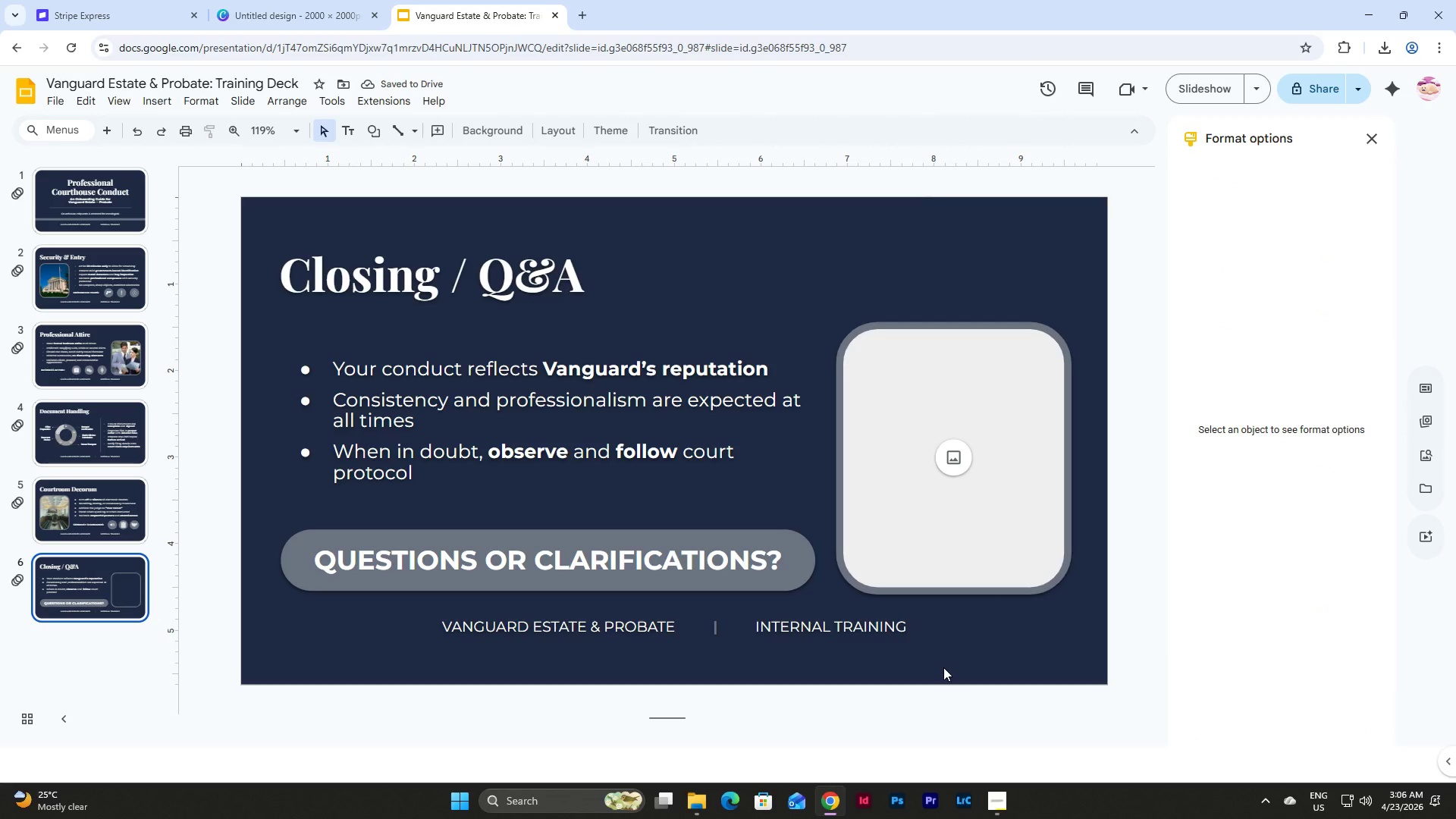 
wait(8.66)
 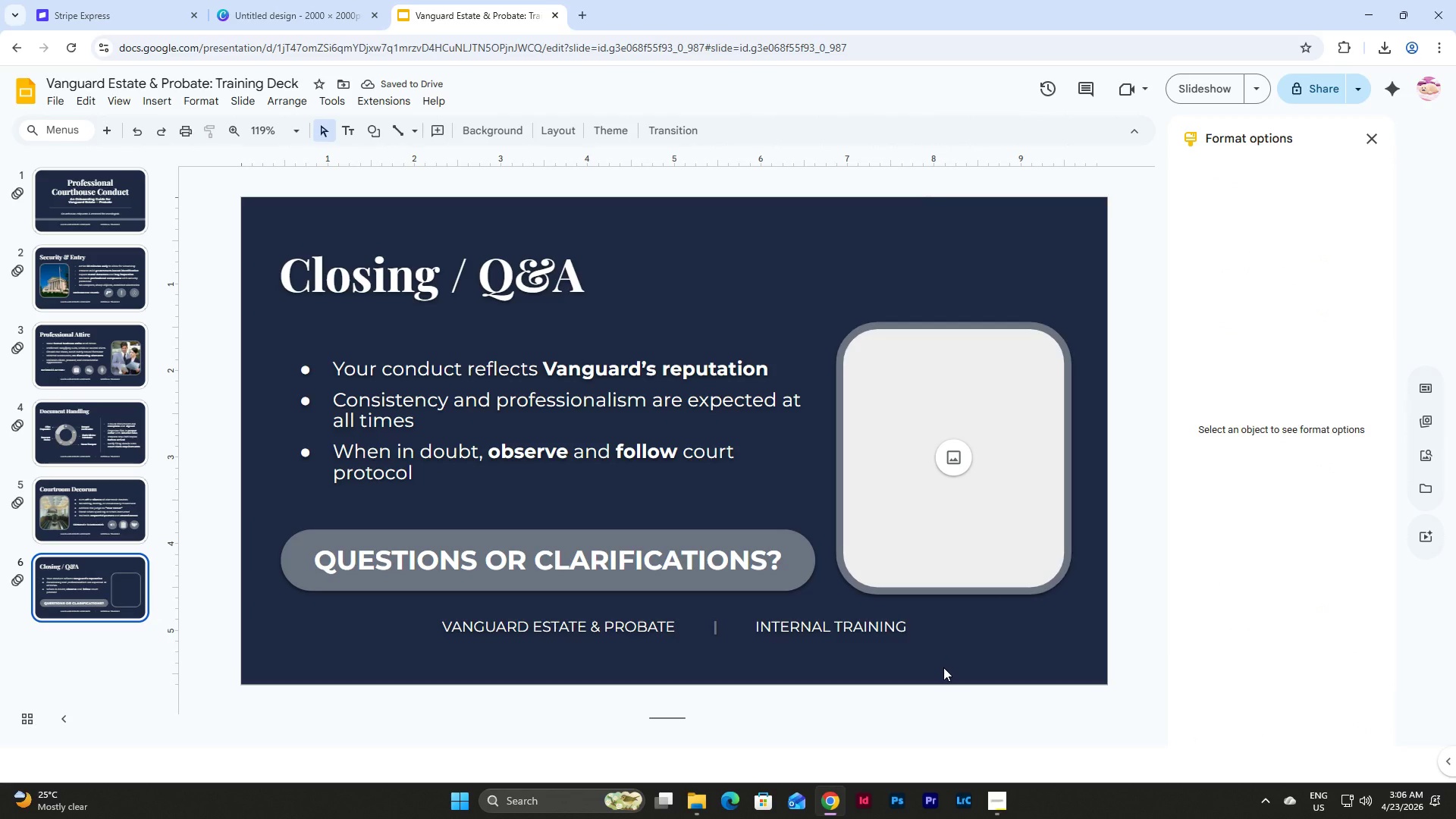 
left_click_drag(start_coordinate=[1260, 197], to_coordinate=[1138, 184])
 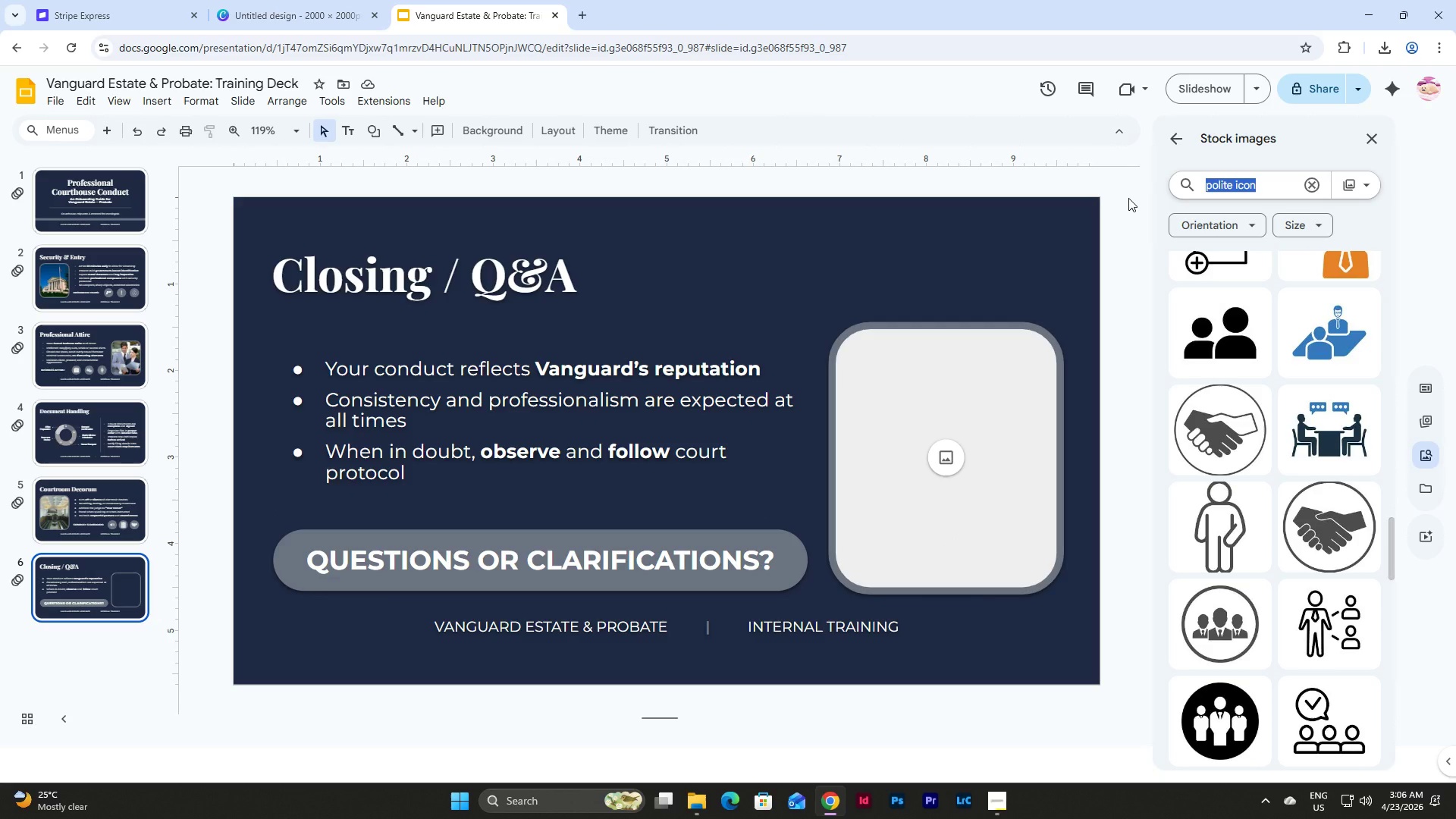 
type(cur)
key(Backspace)
key(Backspace)
type(ourtroom)
 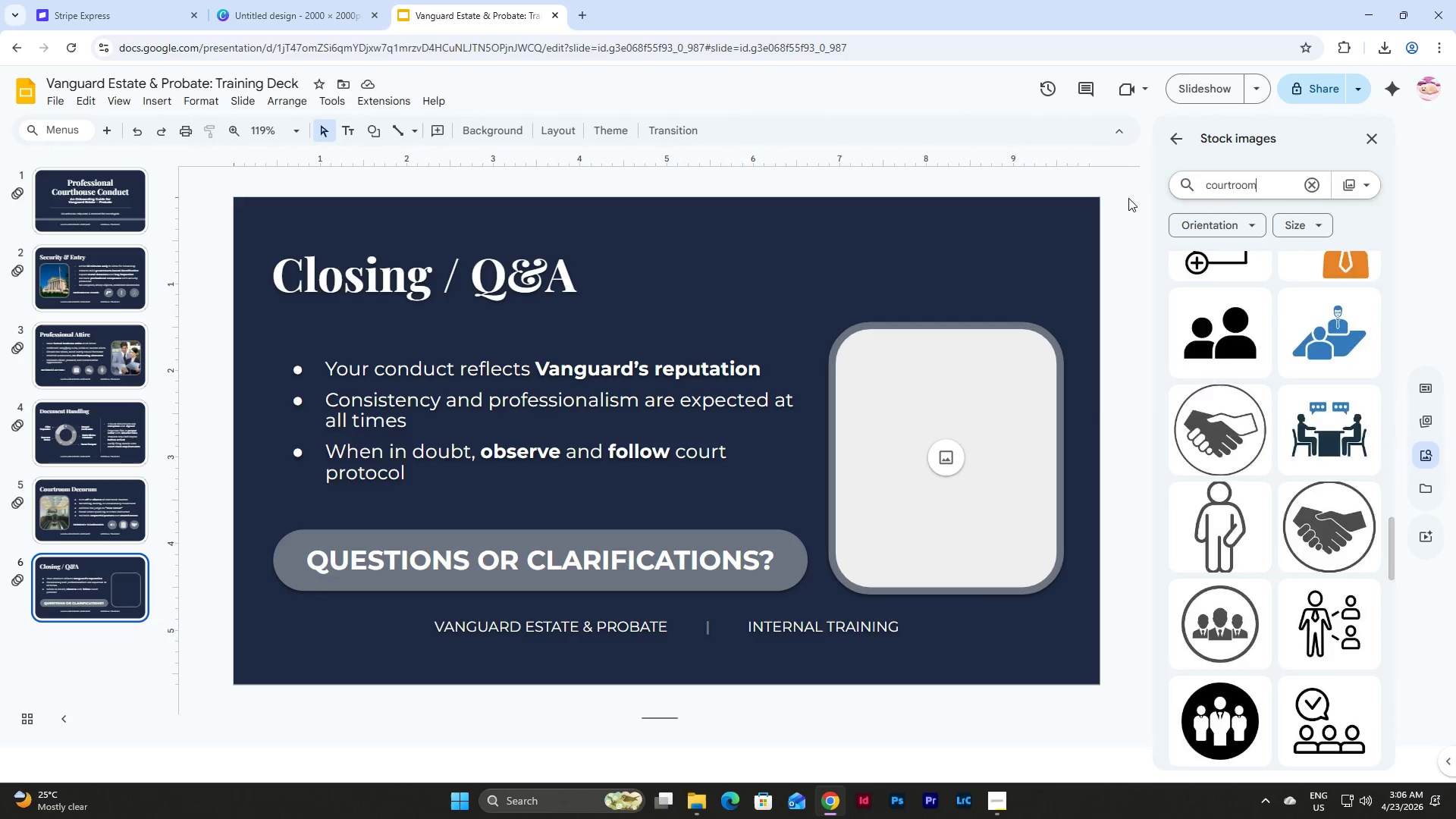 
key(Enter)
 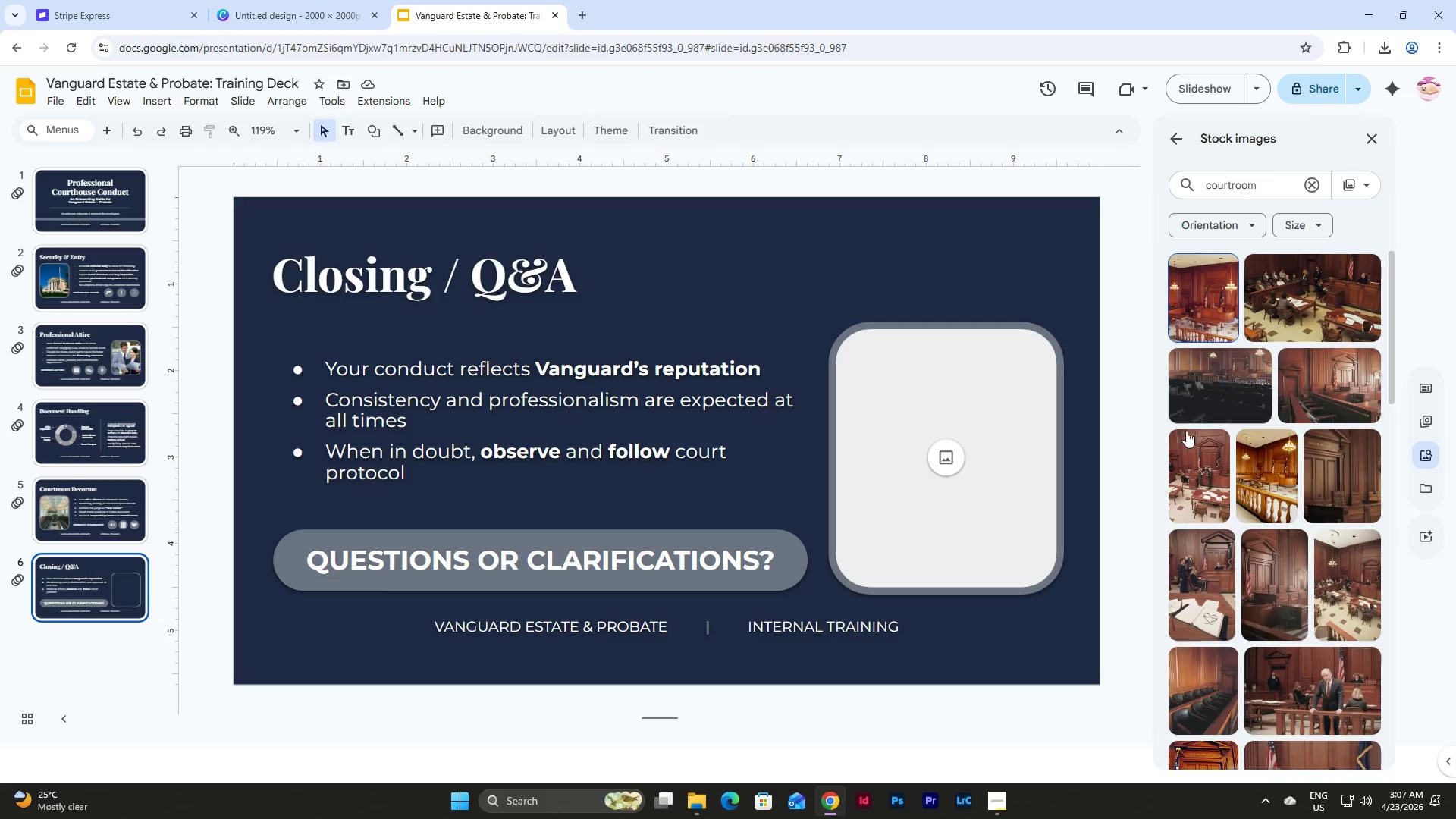 
scroll: coordinate [1246, 494], scroll_direction: down, amount: 13.0